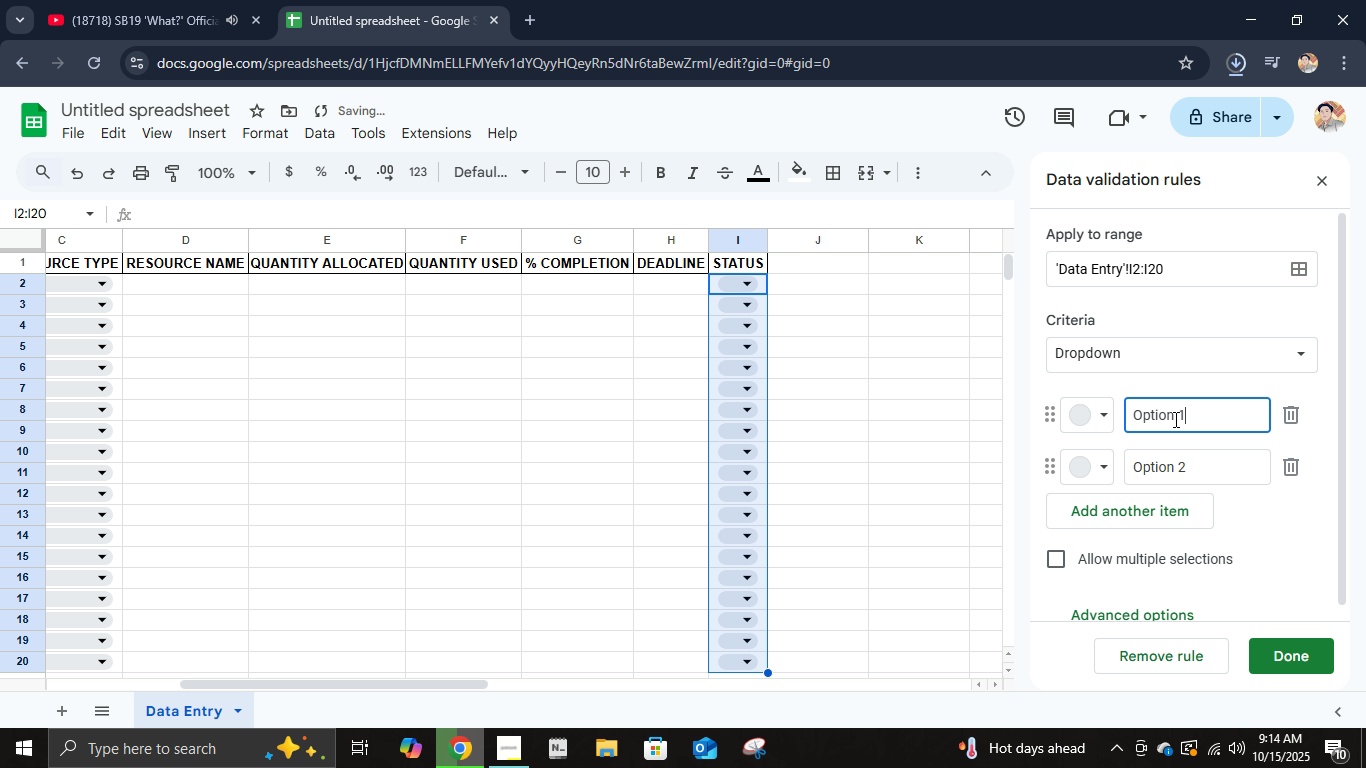 
key(Control+A)
 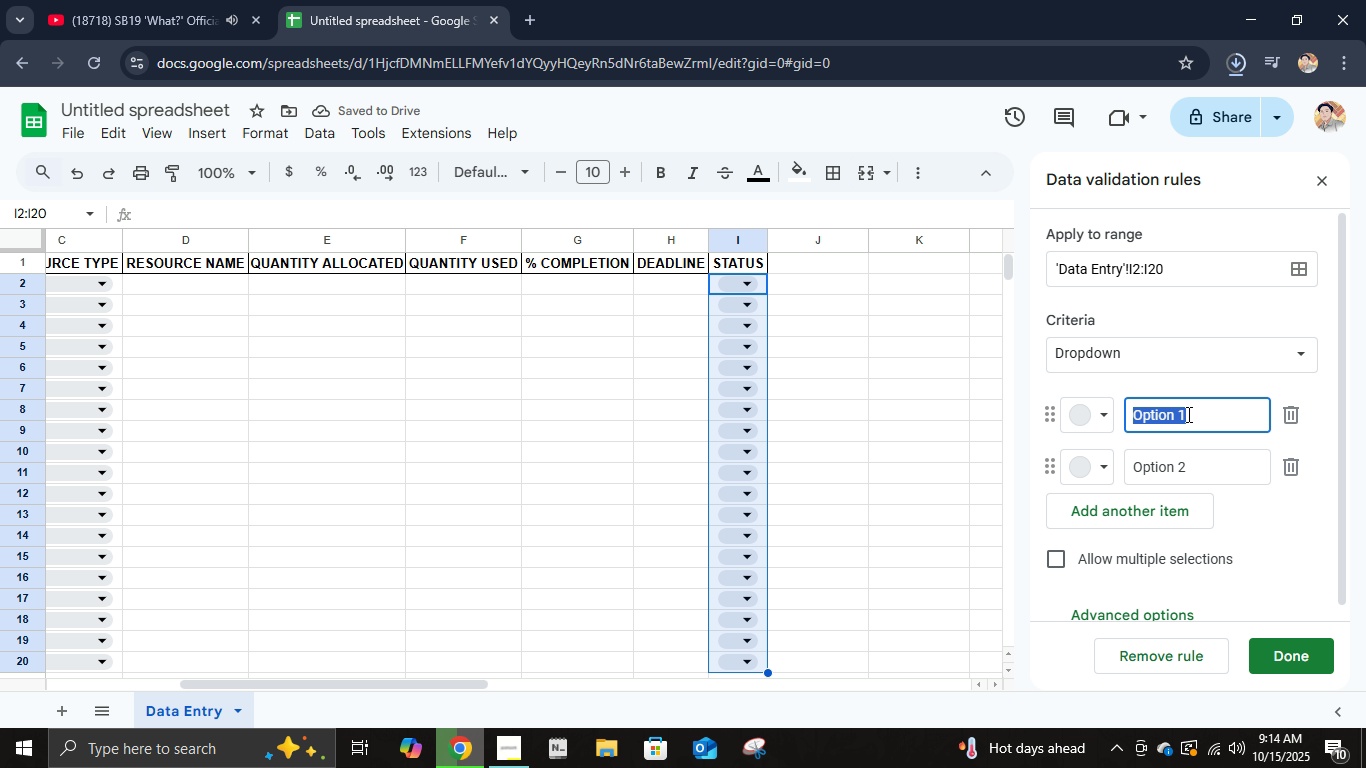 
type(n)
key(Backspace)
type(Not Started)
 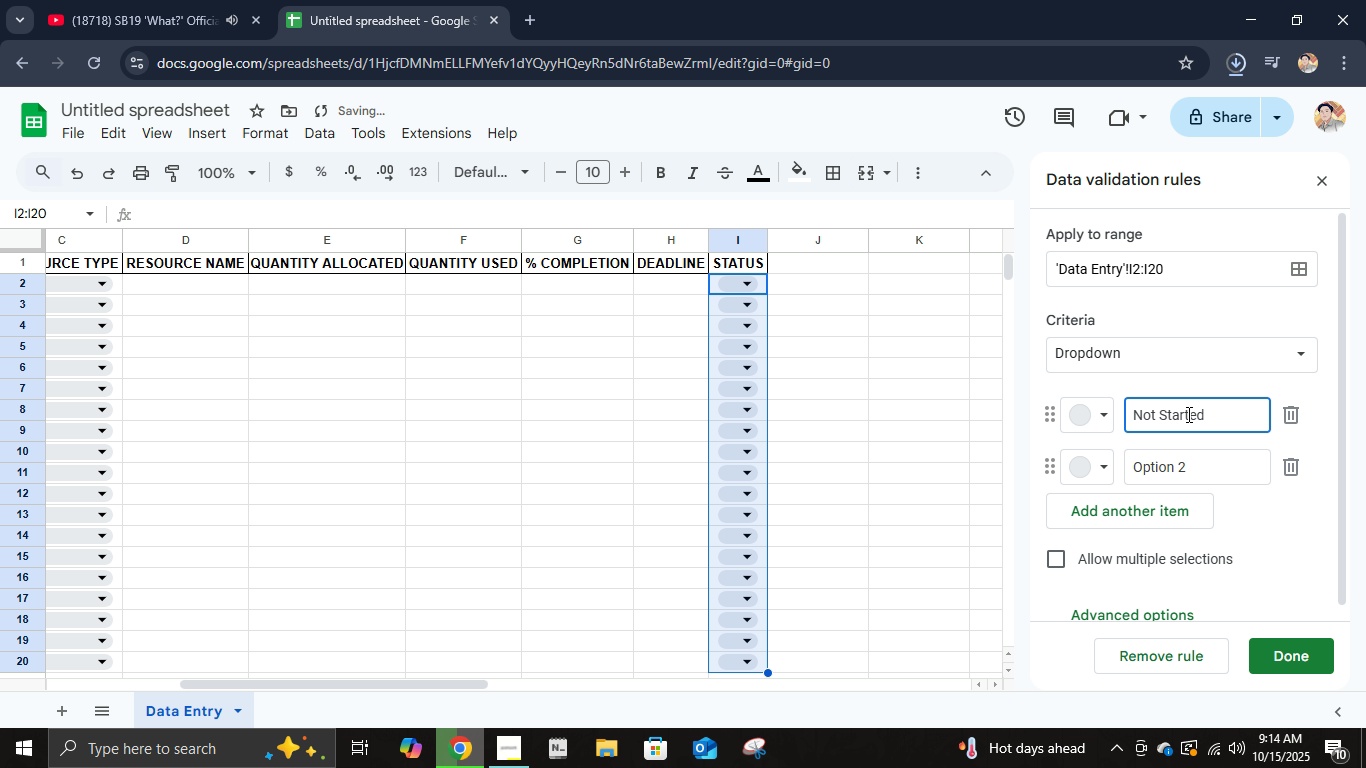 
key(Enter)
 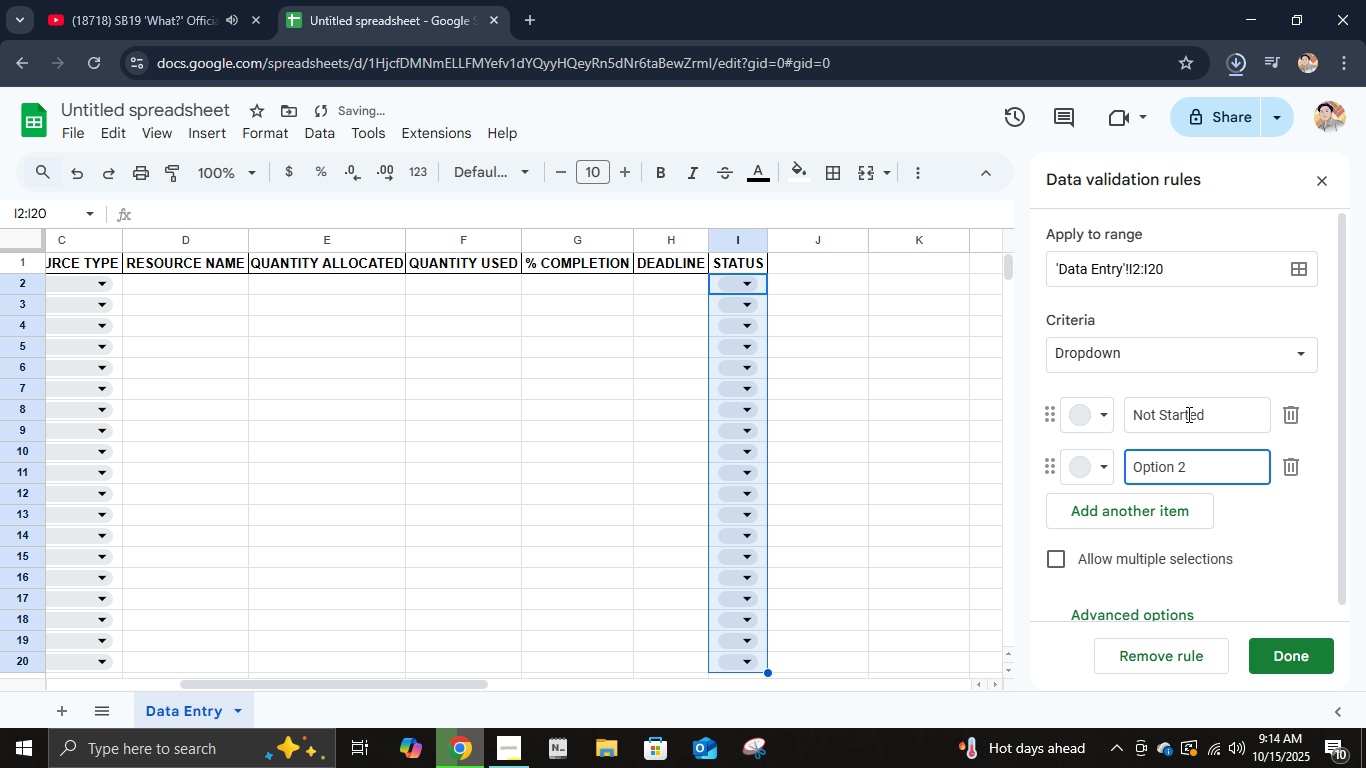 
key(Control+A)
 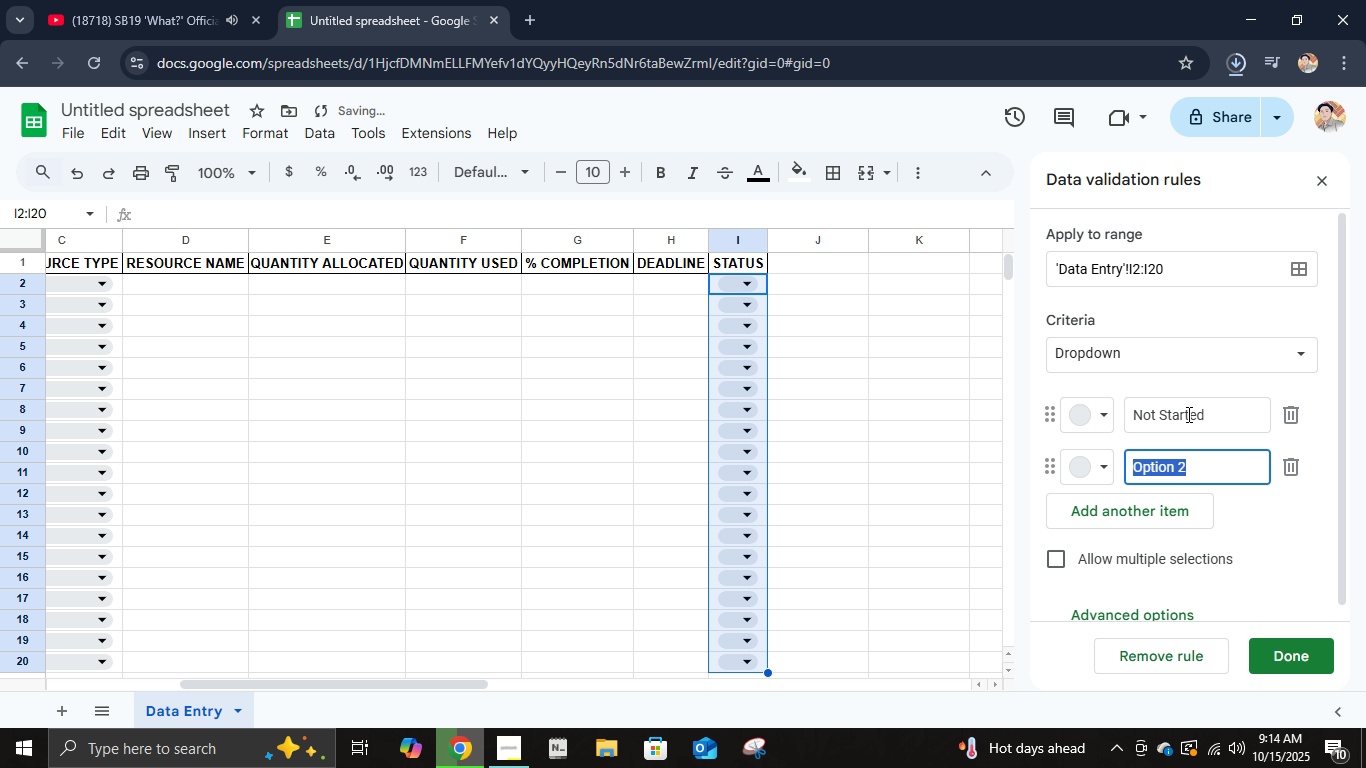 
type(In Progrees)
key(Backspace)
key(Backspace)
type(ss)
 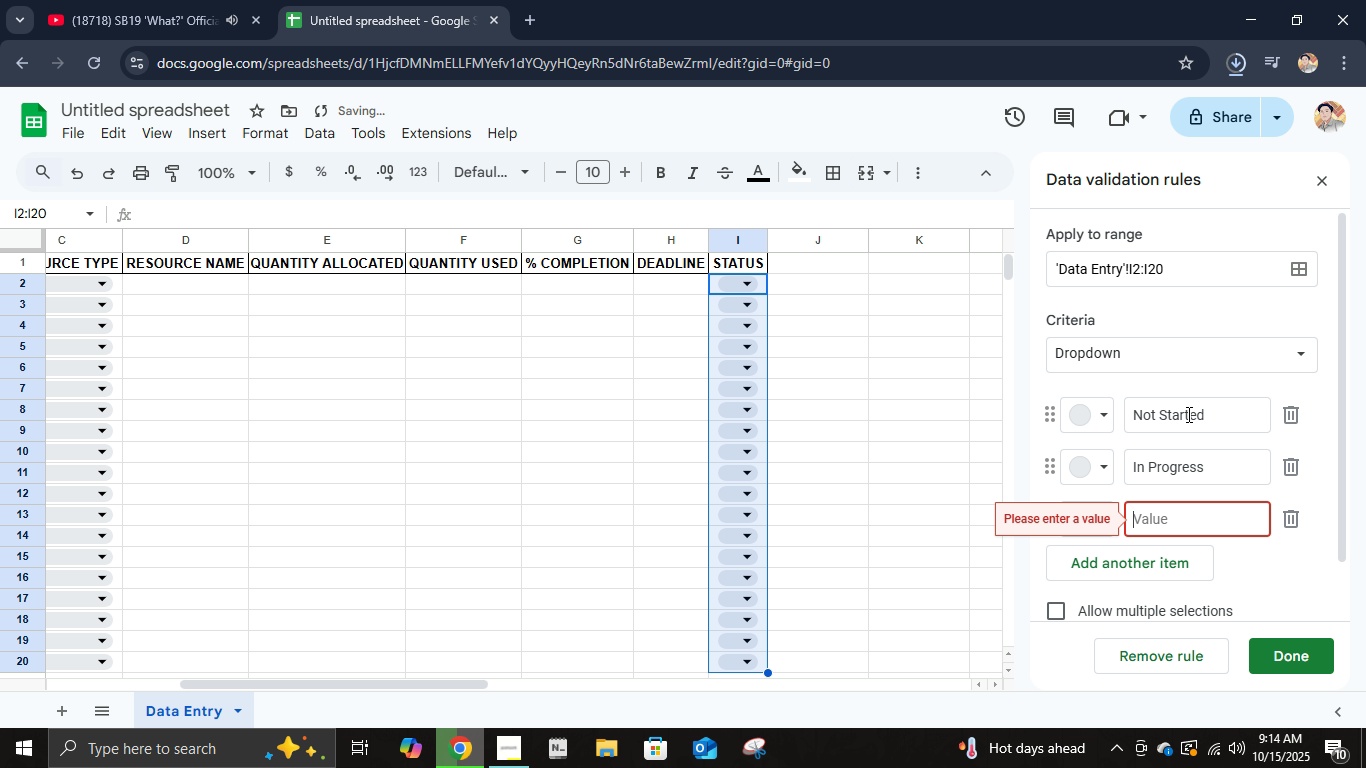 
key(Enter)
 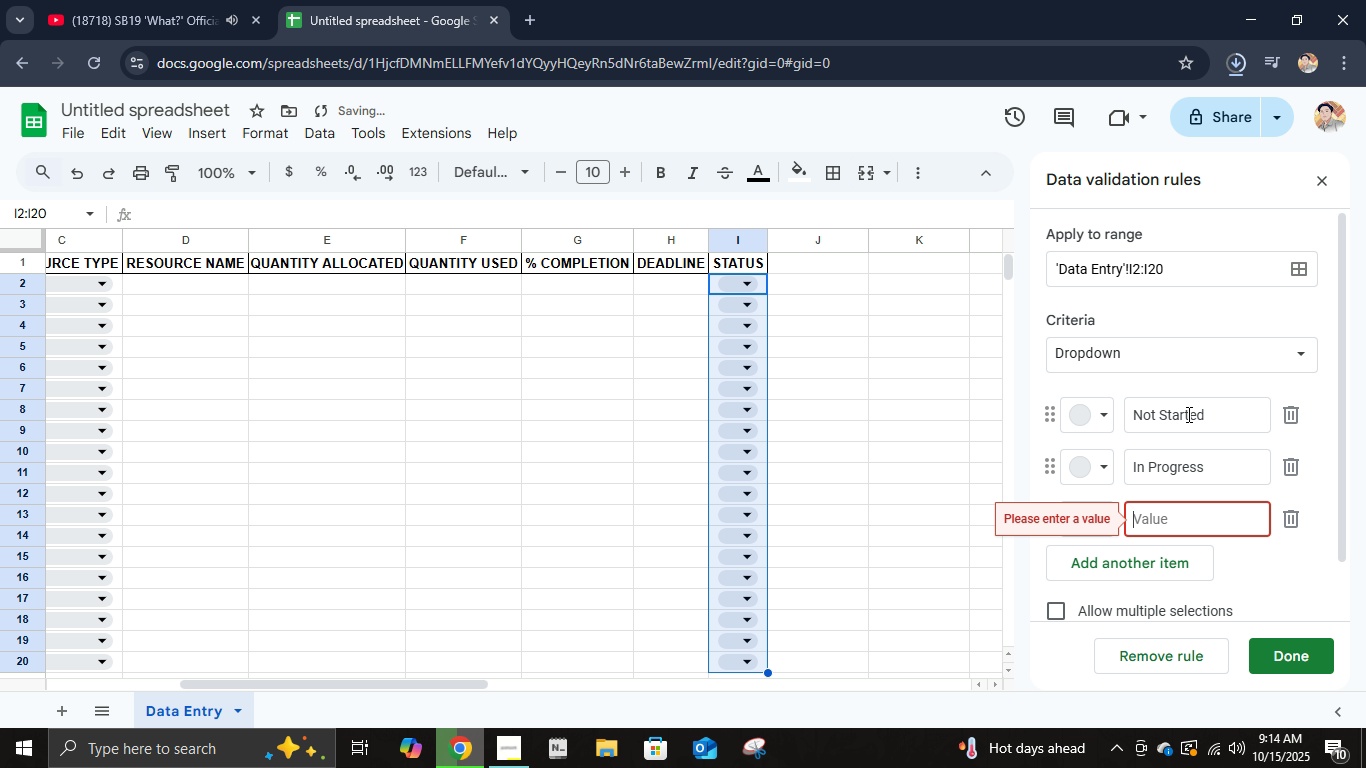 
type(Completed)
 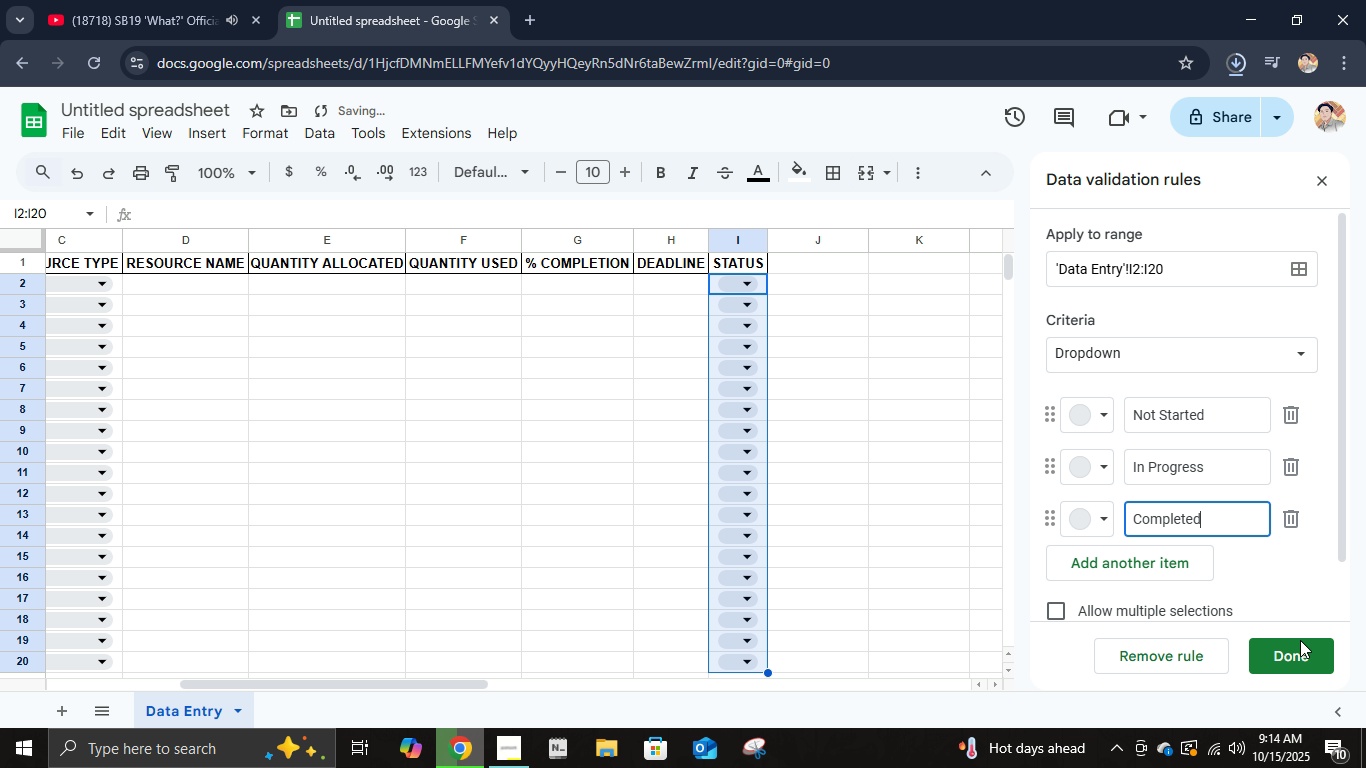 
left_click([1286, 642])
 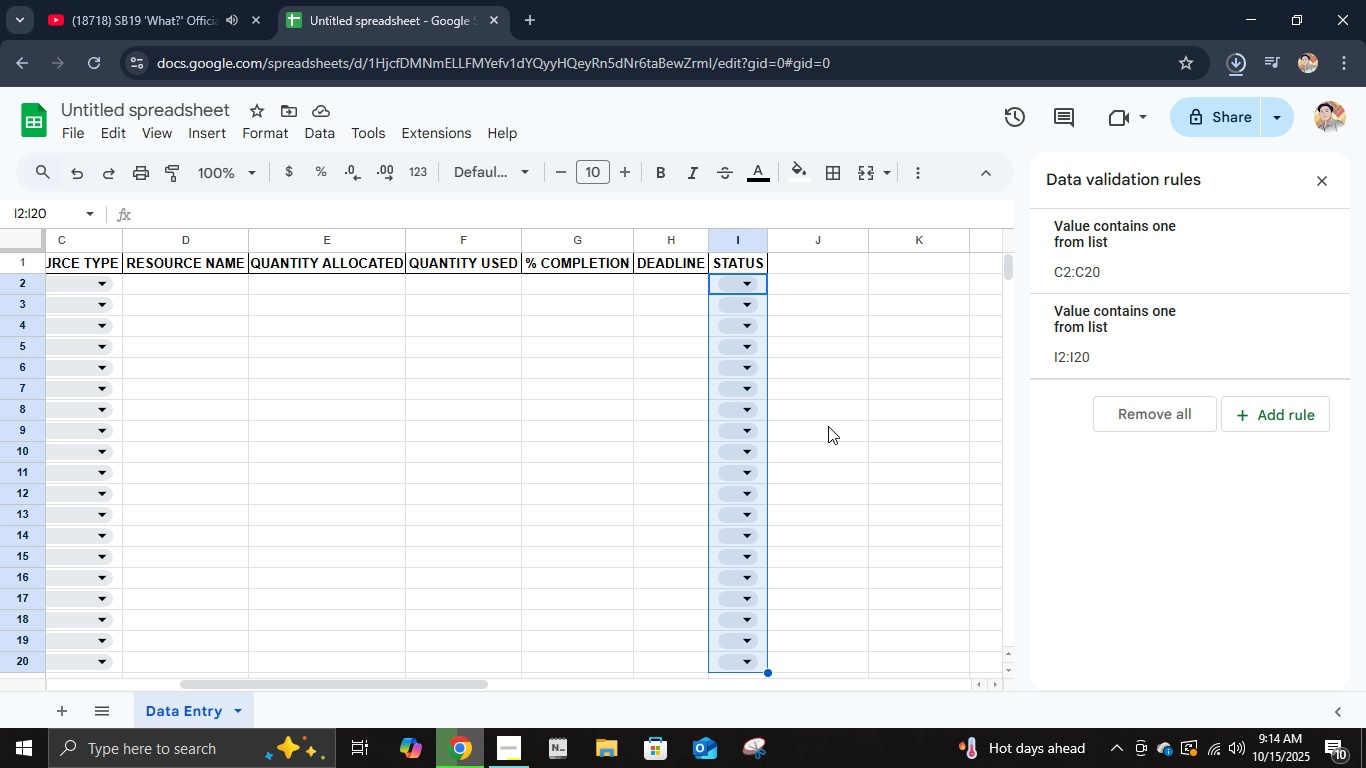 
wait(10.68)
 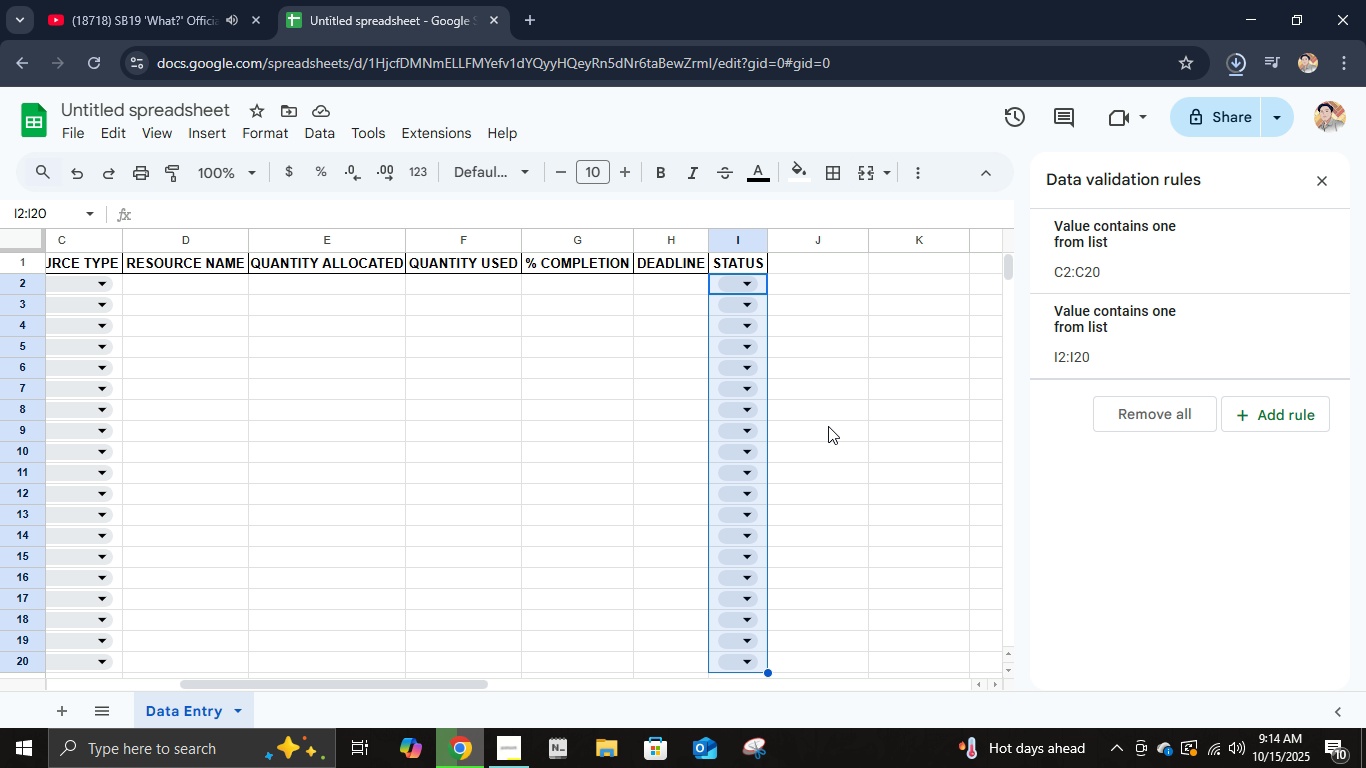 
left_click([341, 298])
 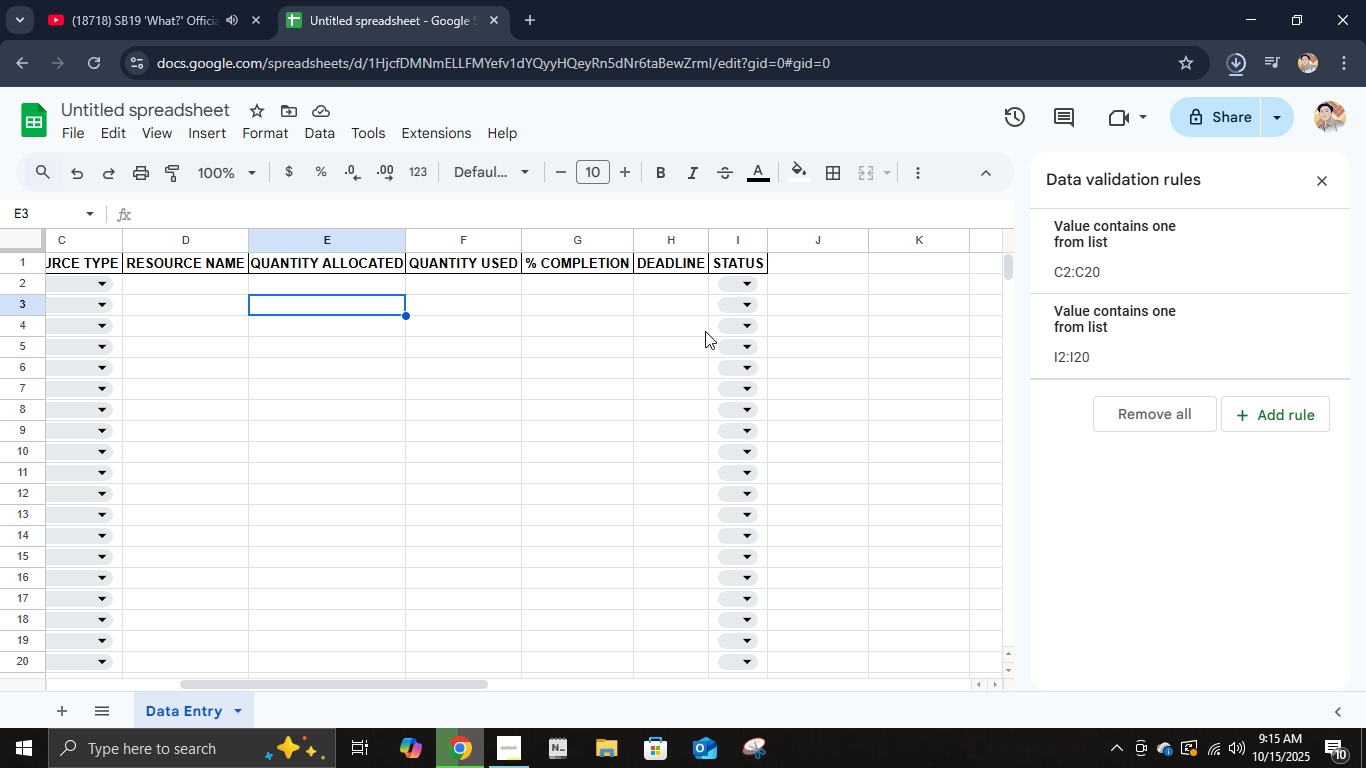 
wait(5.4)
 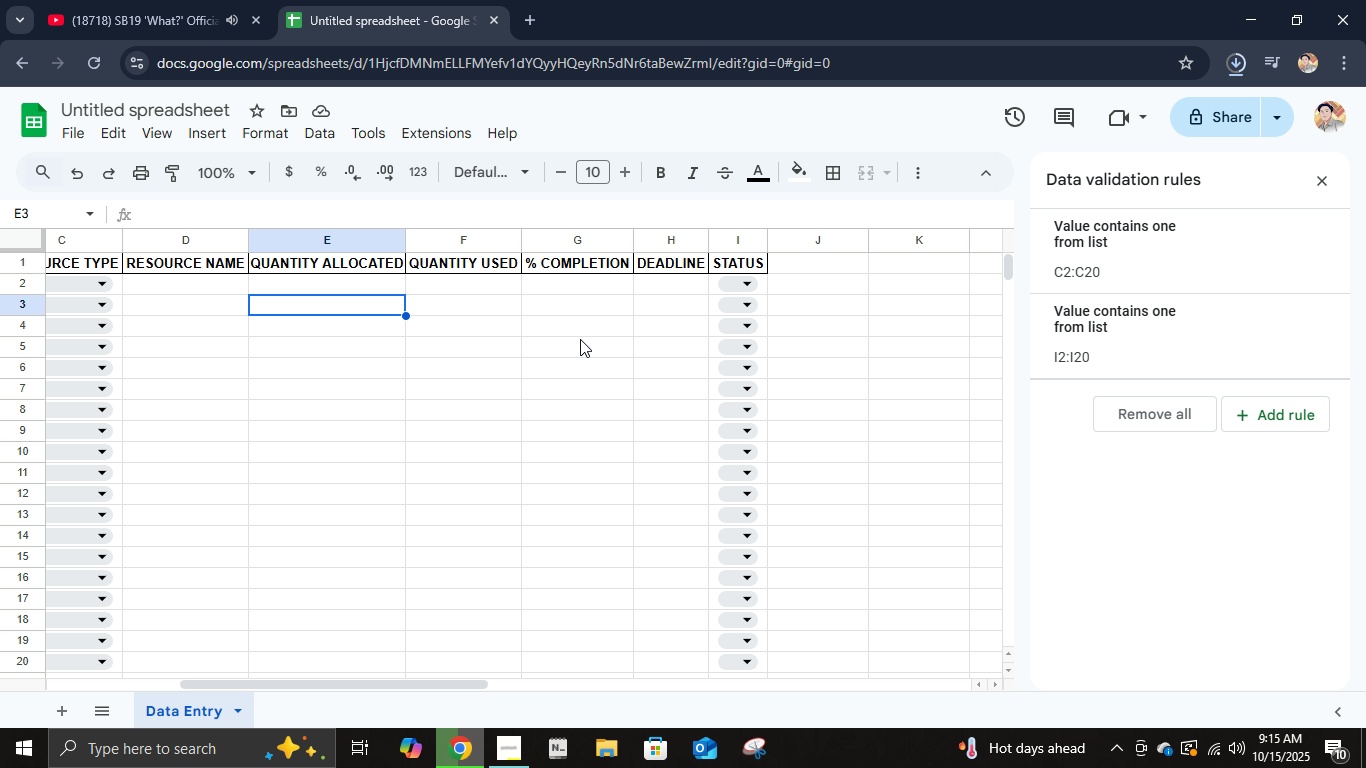 
left_click_drag(start_coordinate=[715, 287], to_coordinate=[719, 671])
 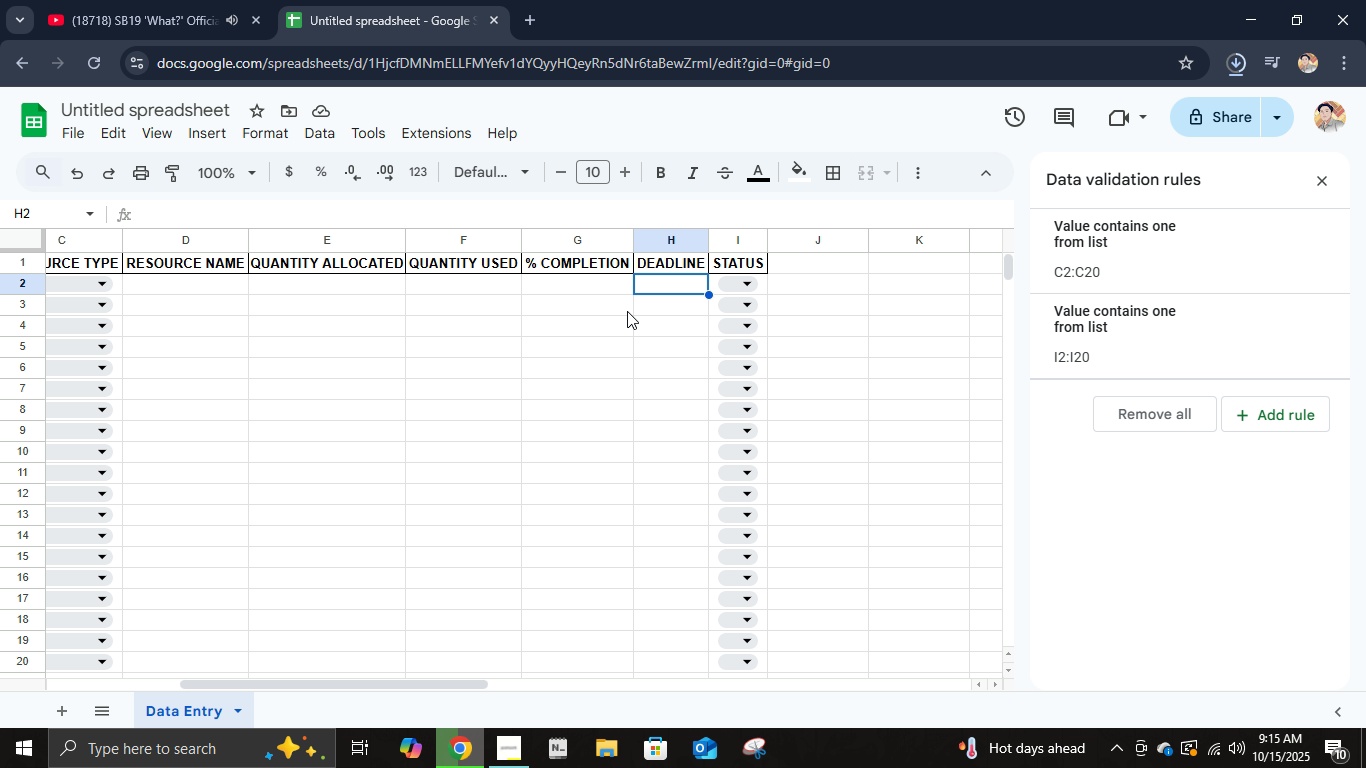 
wait(12.38)
 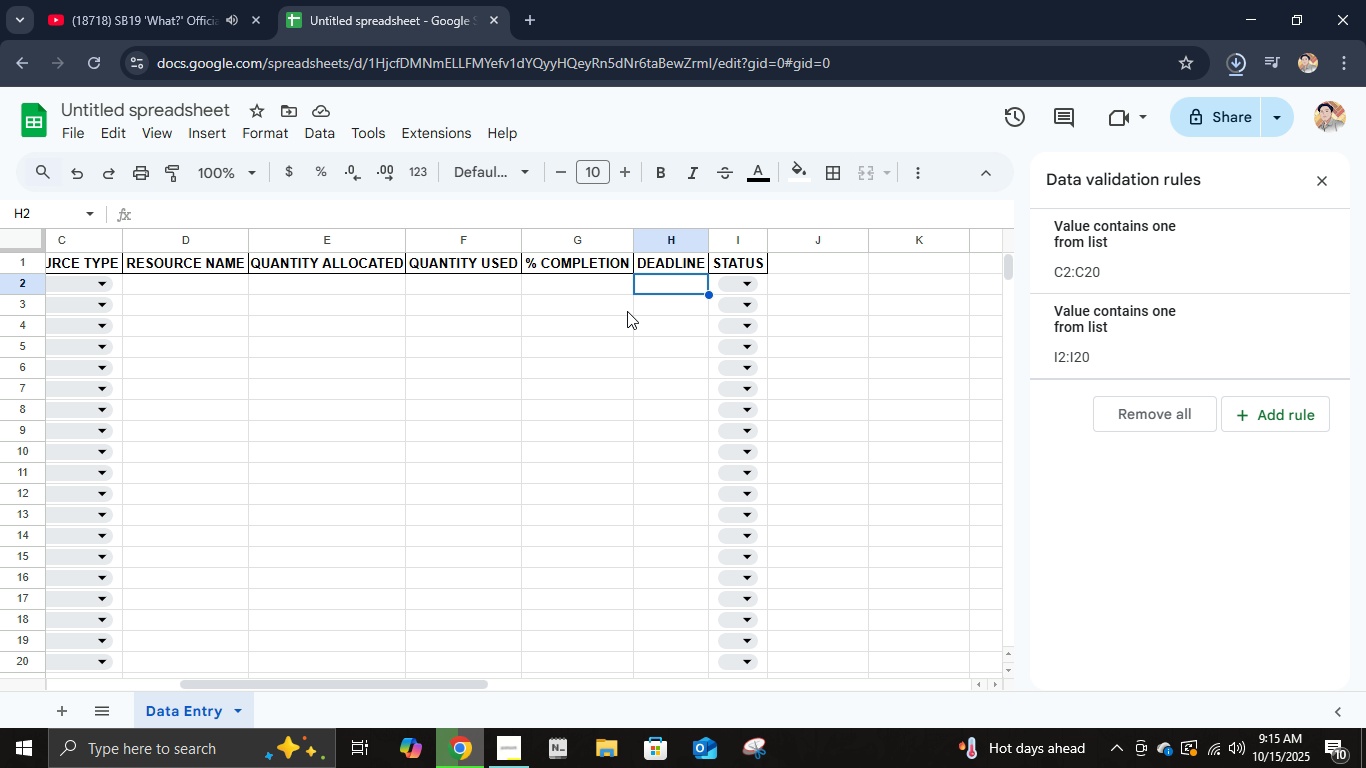 
left_click_drag(start_coordinate=[661, 282], to_coordinate=[671, 582])
 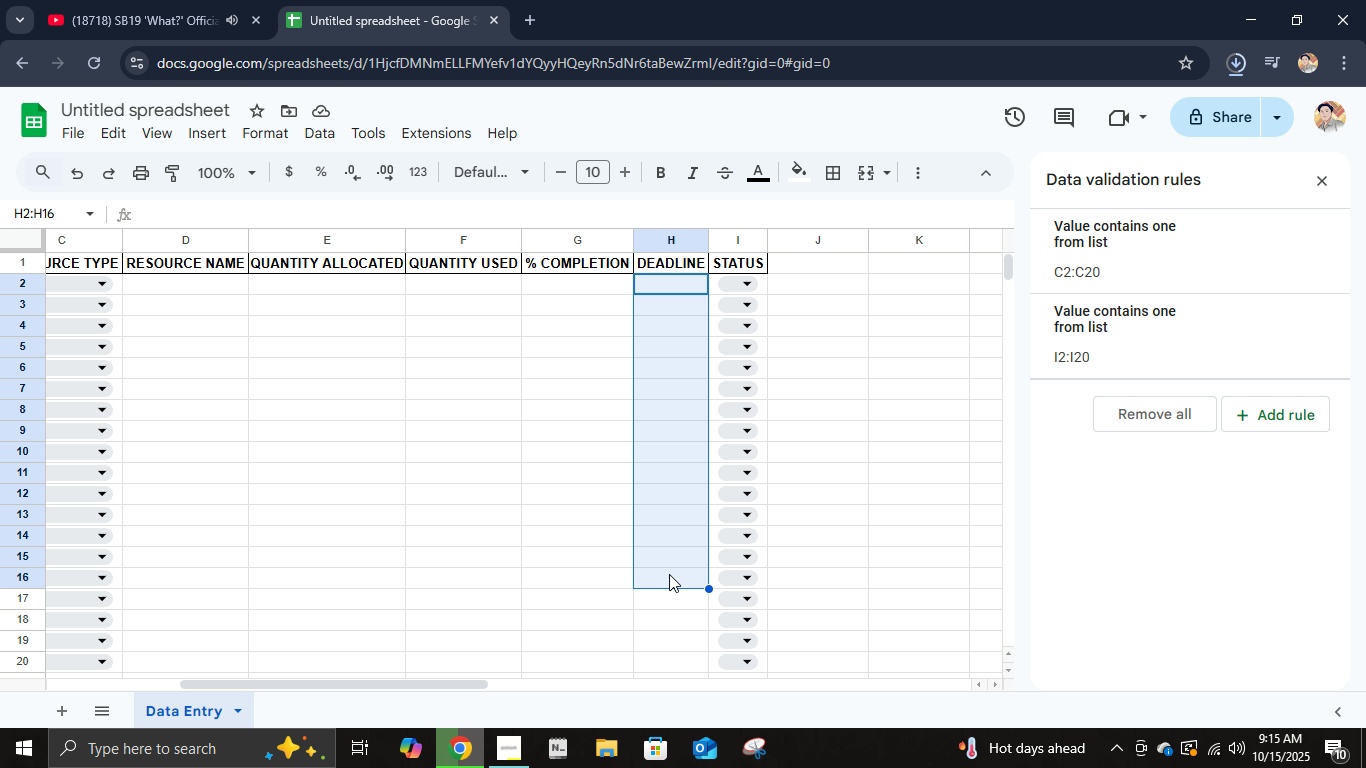 
key(Shift+ArrowDown)
 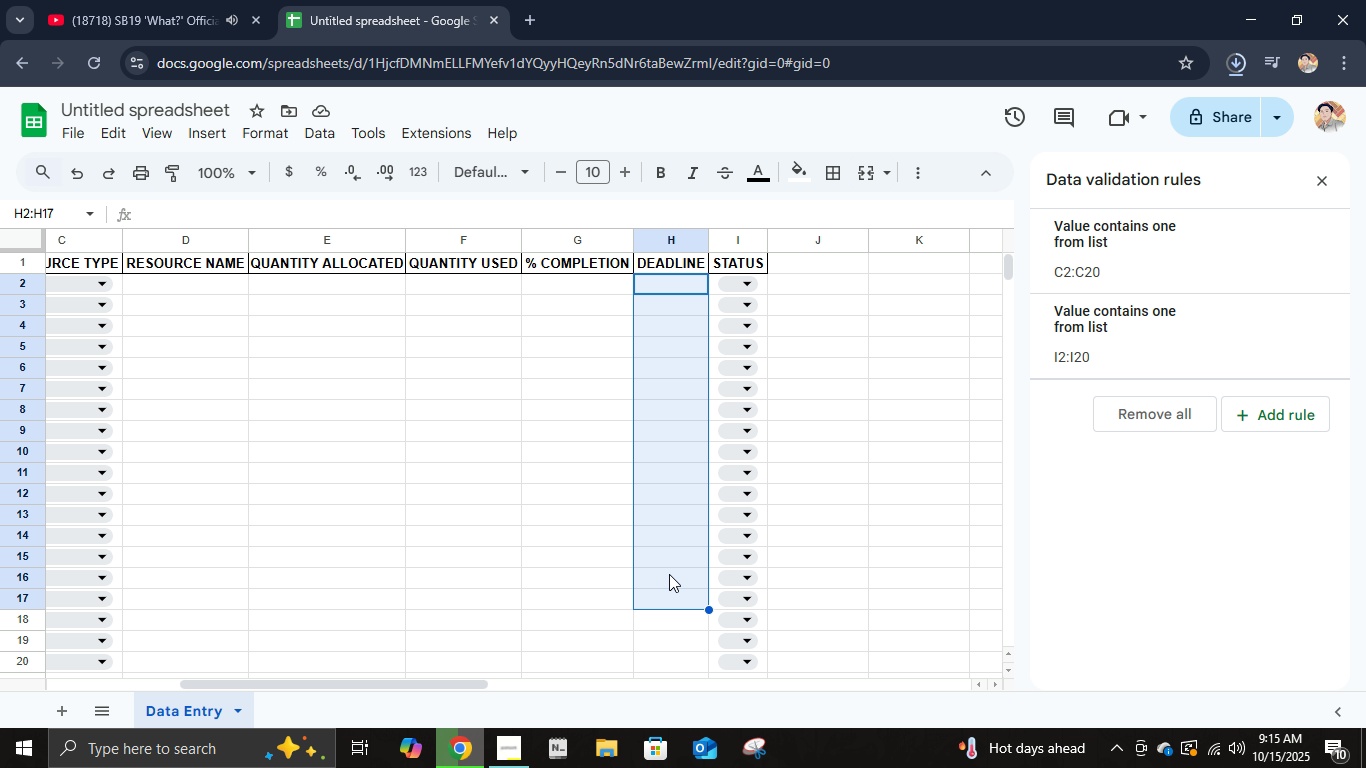 
key(Shift+ArrowDown)
 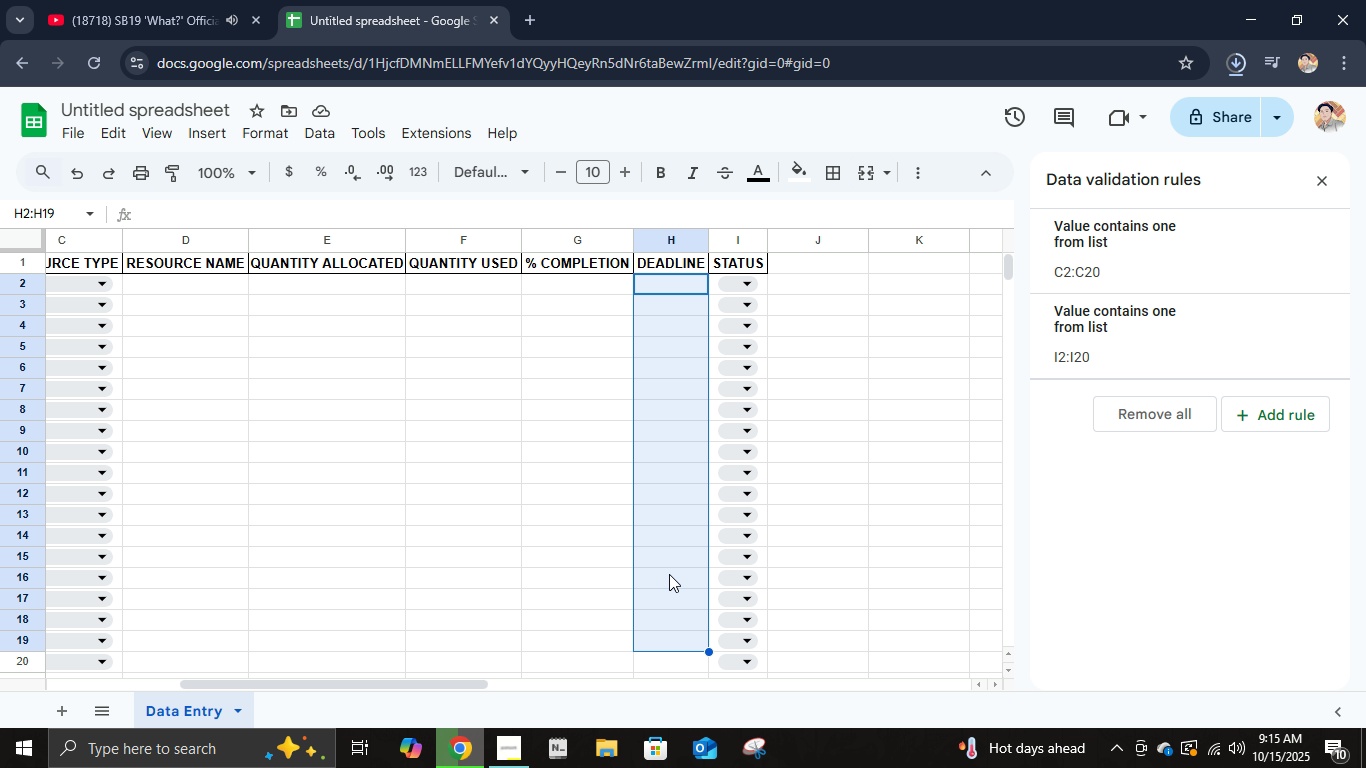 
key(Shift+ArrowDown)
 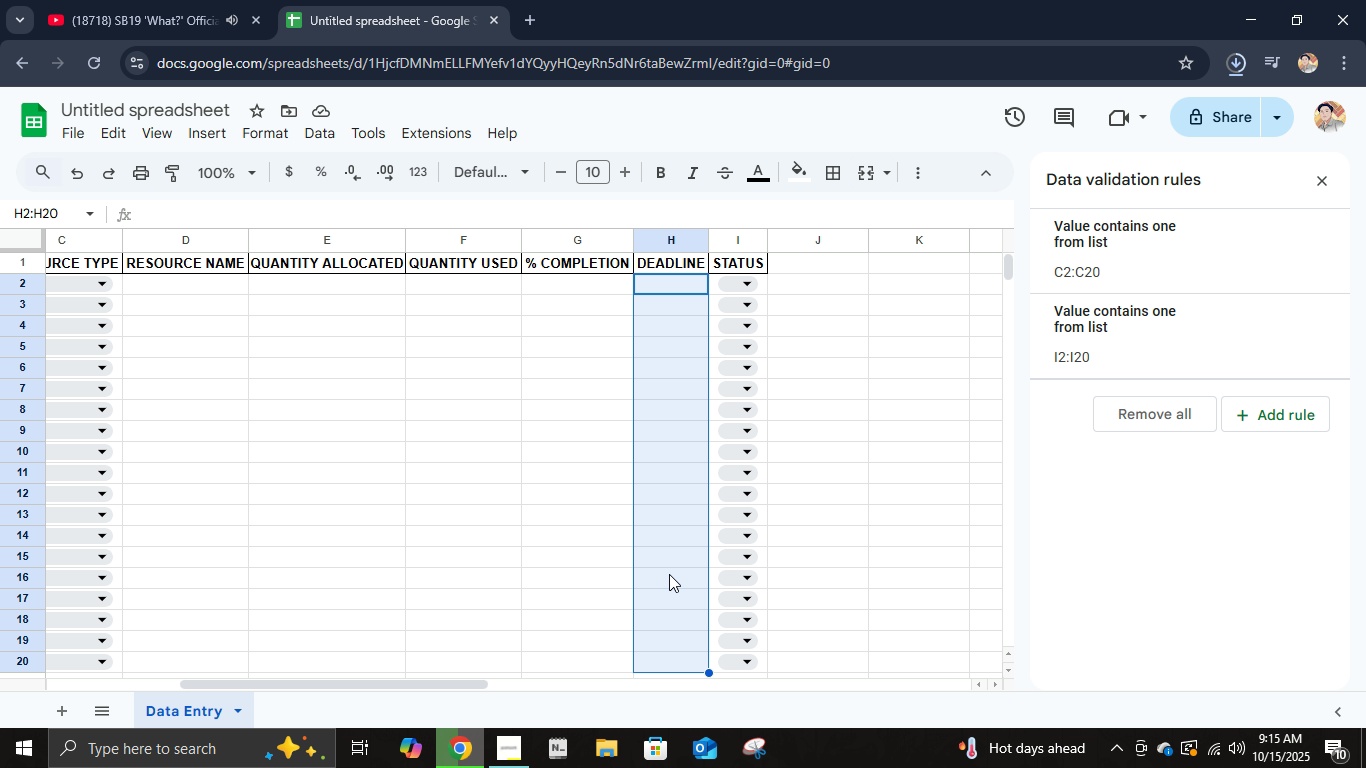 
key(Shift+ArrowDown)
 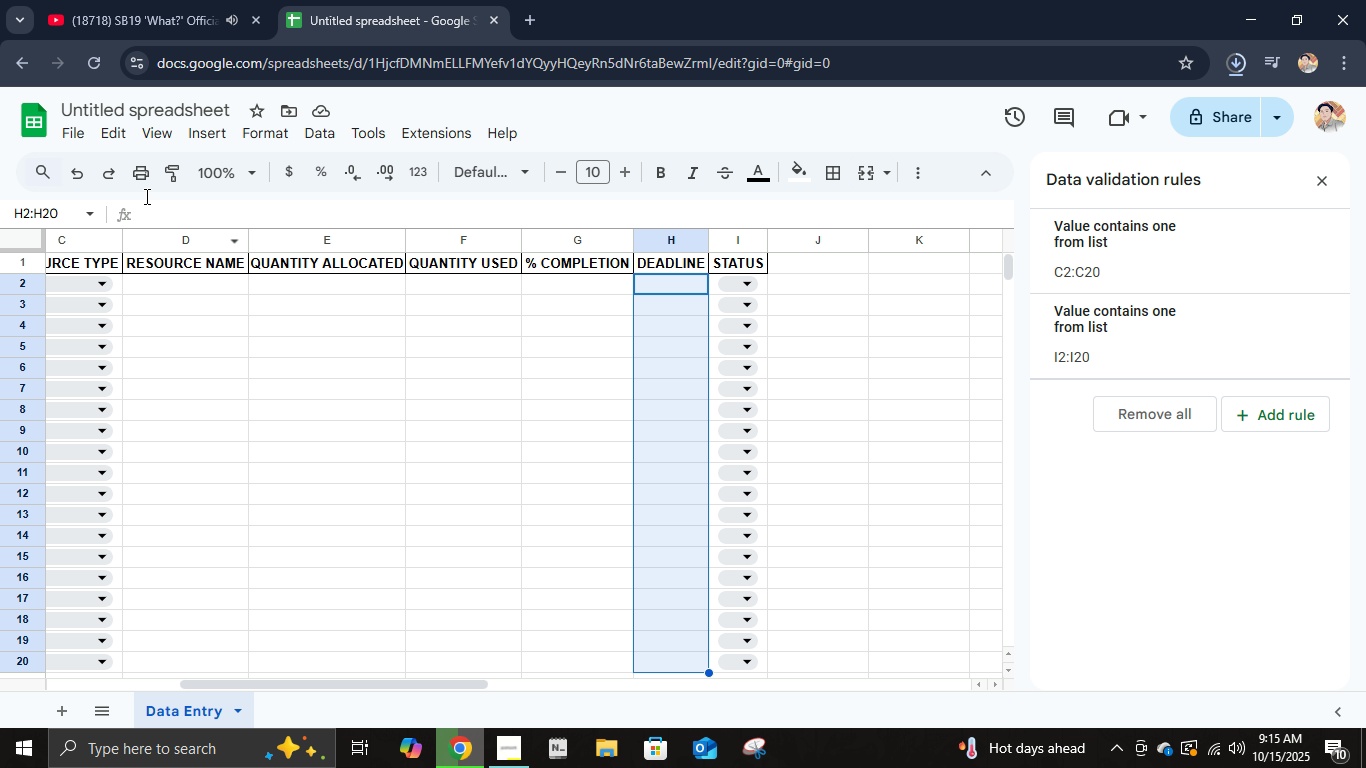 
left_click([75, 125])
 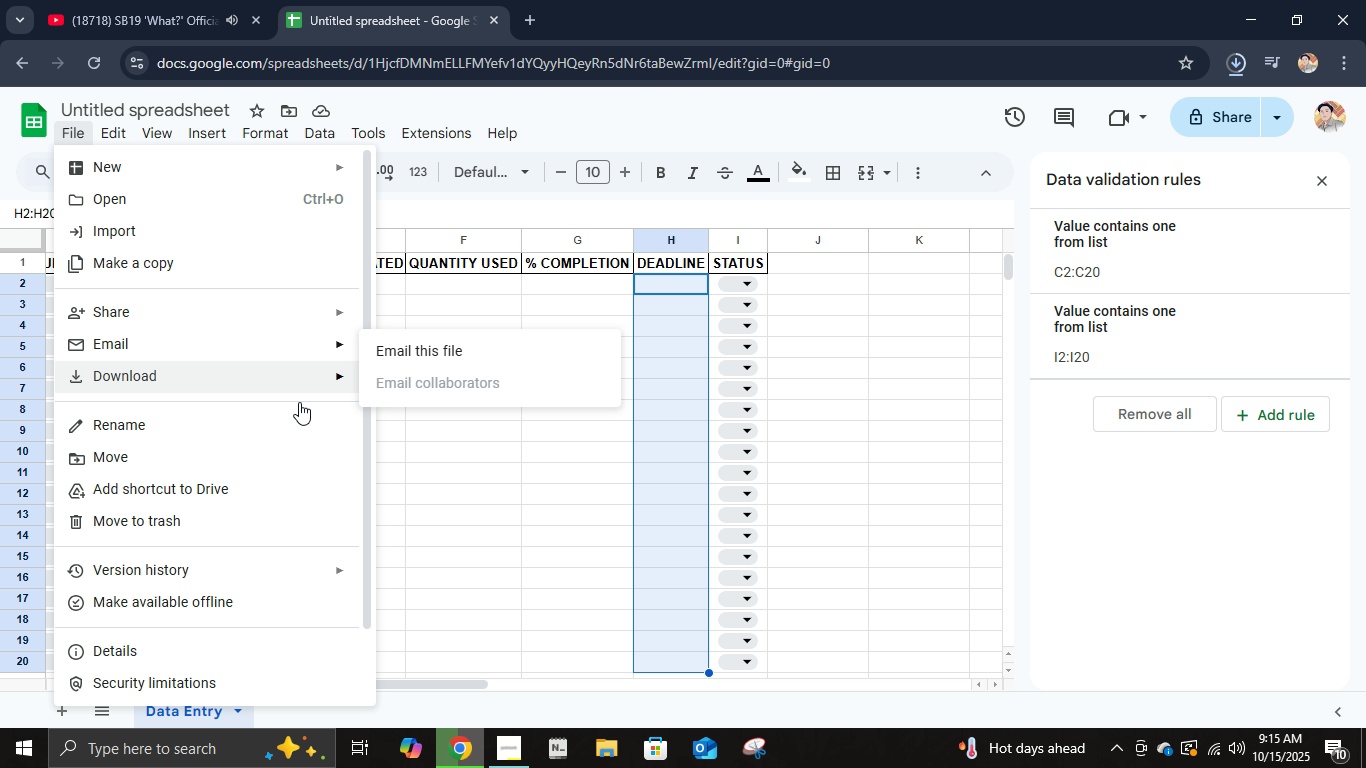 
scroll: coordinate [307, 591], scroll_direction: down, amount: 4.0
 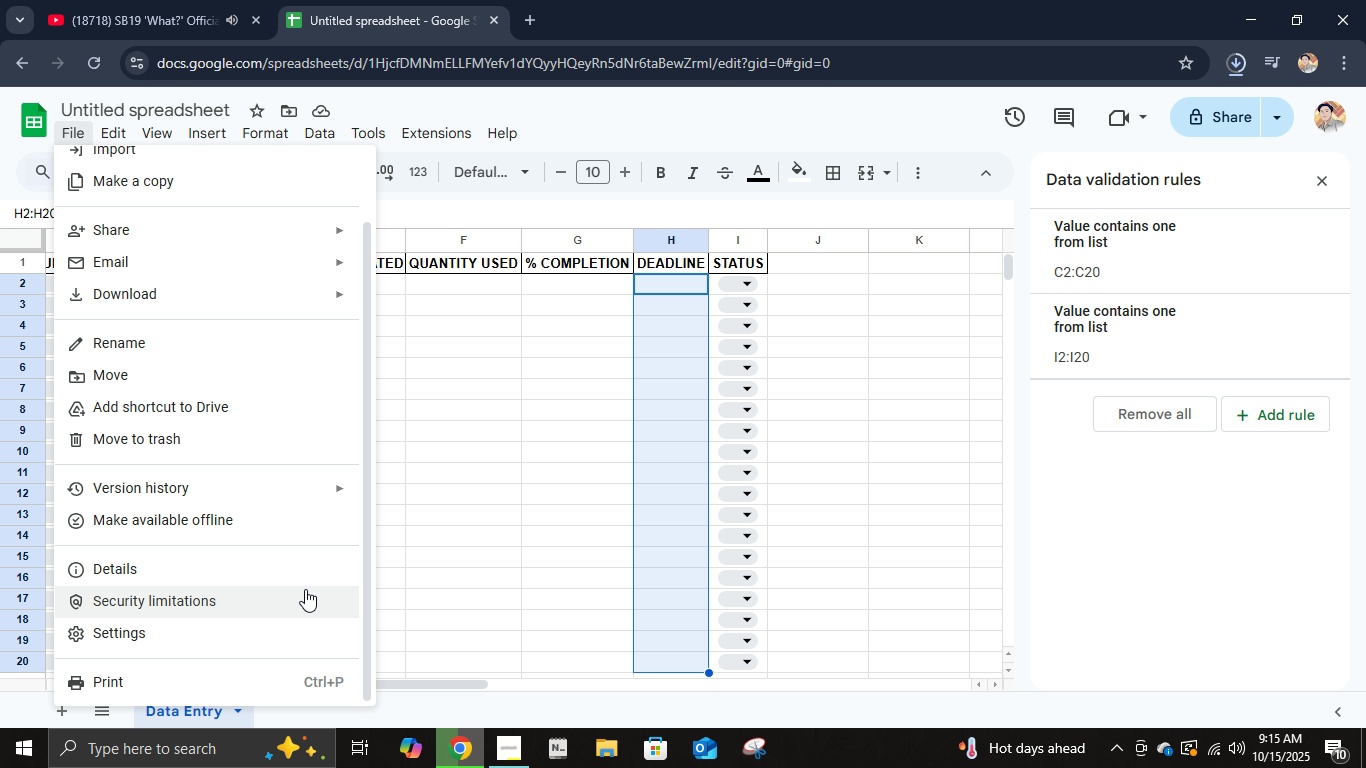 
scroll: coordinate [303, 591], scroll_direction: up, amount: 3.0
 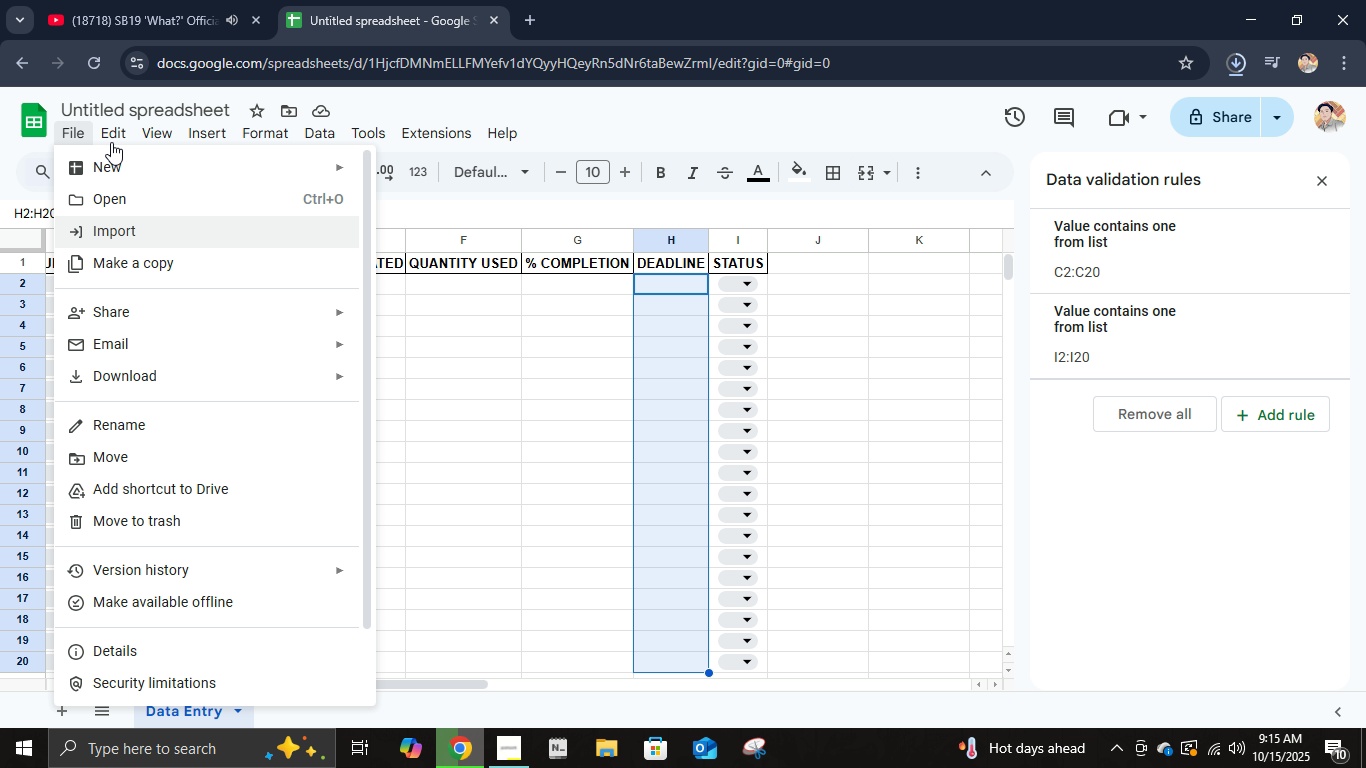 
left_click([111, 137])
 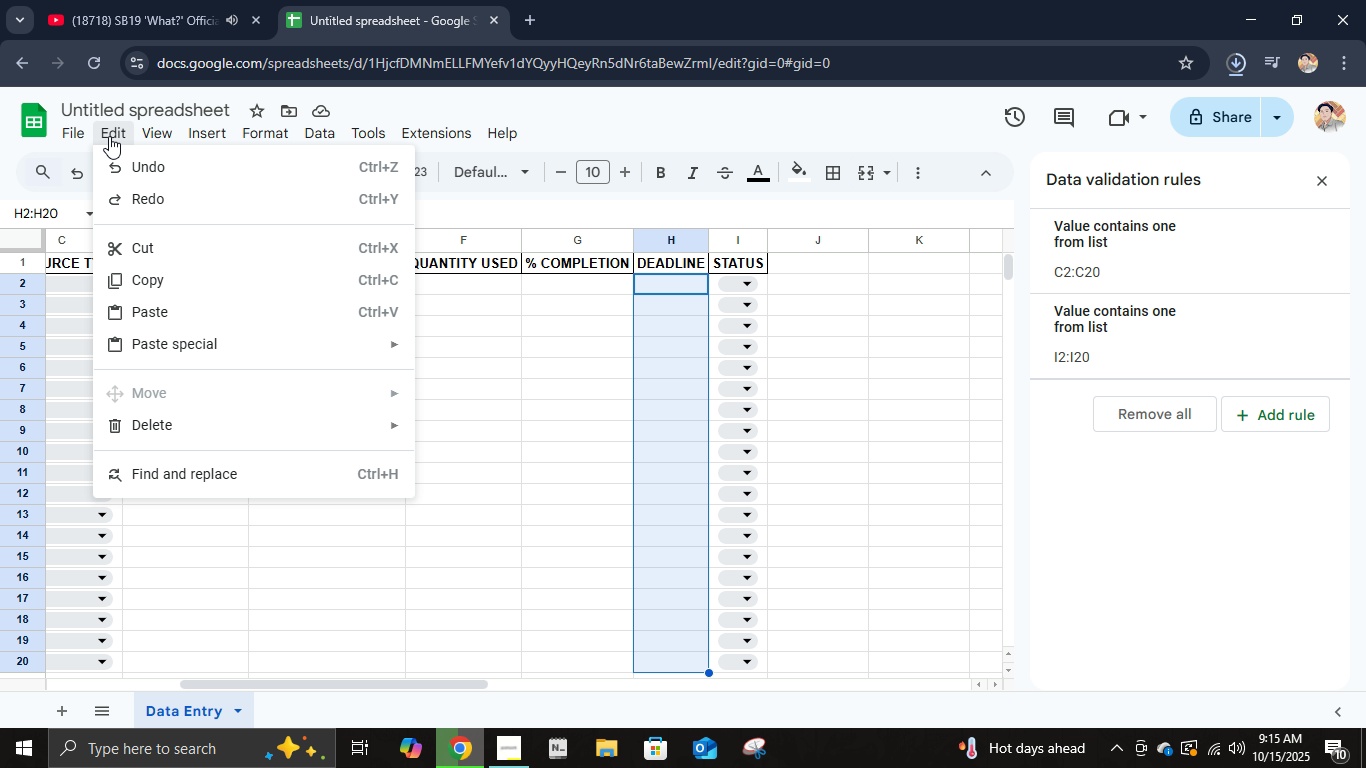 
left_click([109, 136])
 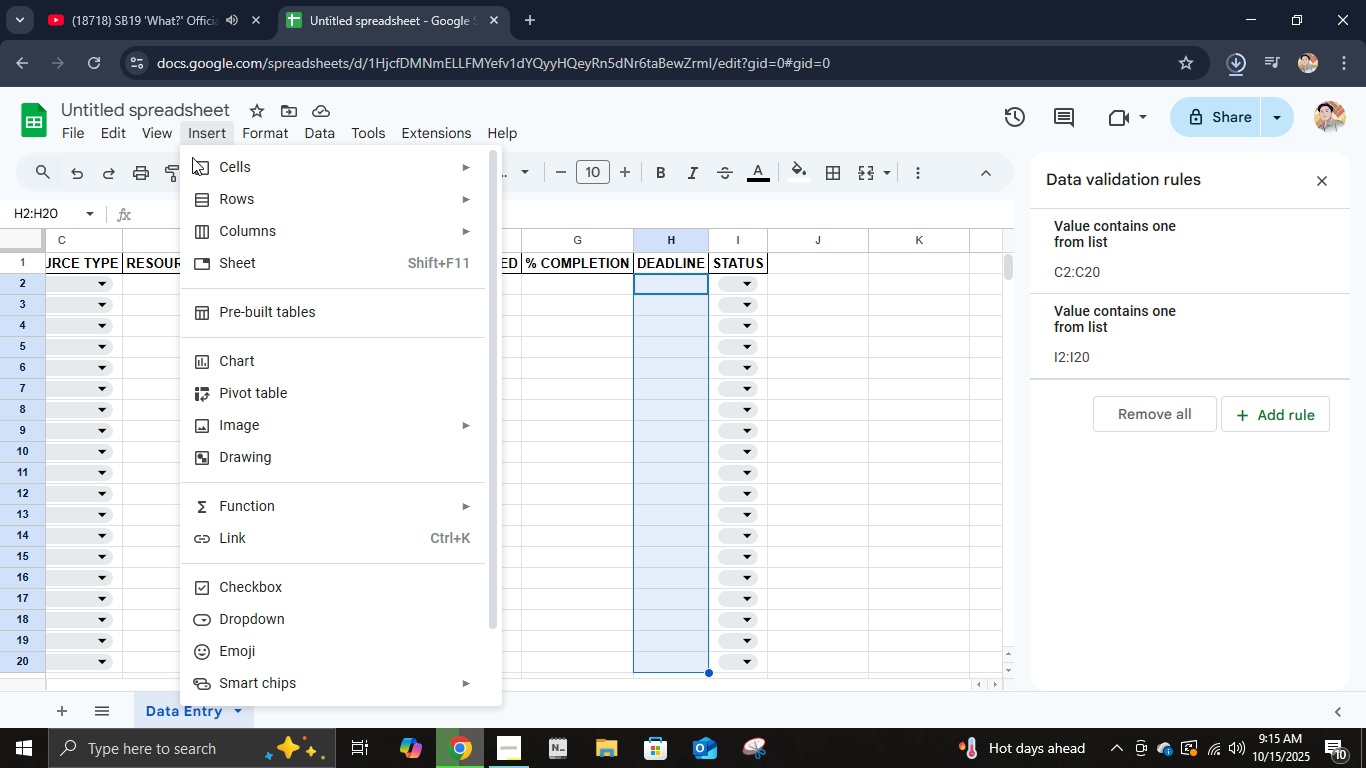 
wait(5.03)
 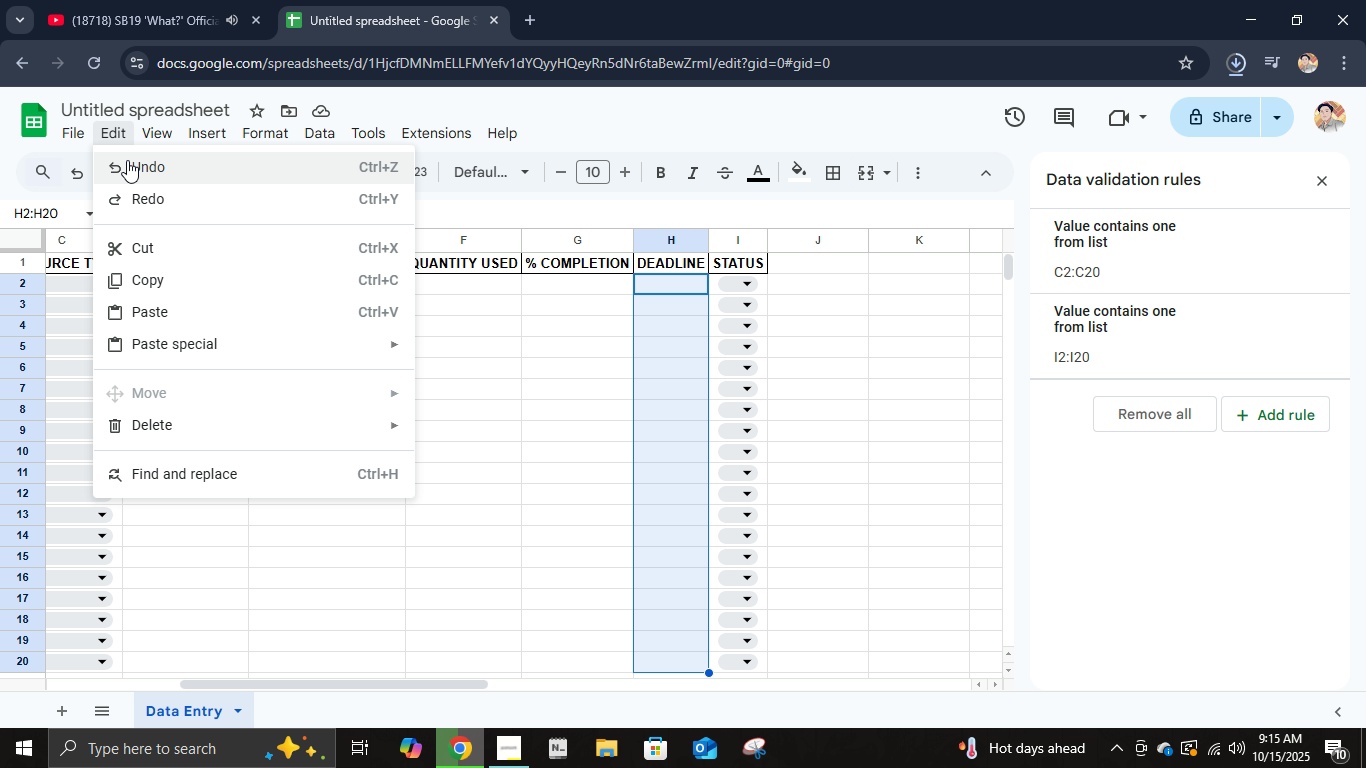 
scroll: coordinate [266, 536], scroll_direction: down, amount: 2.0
 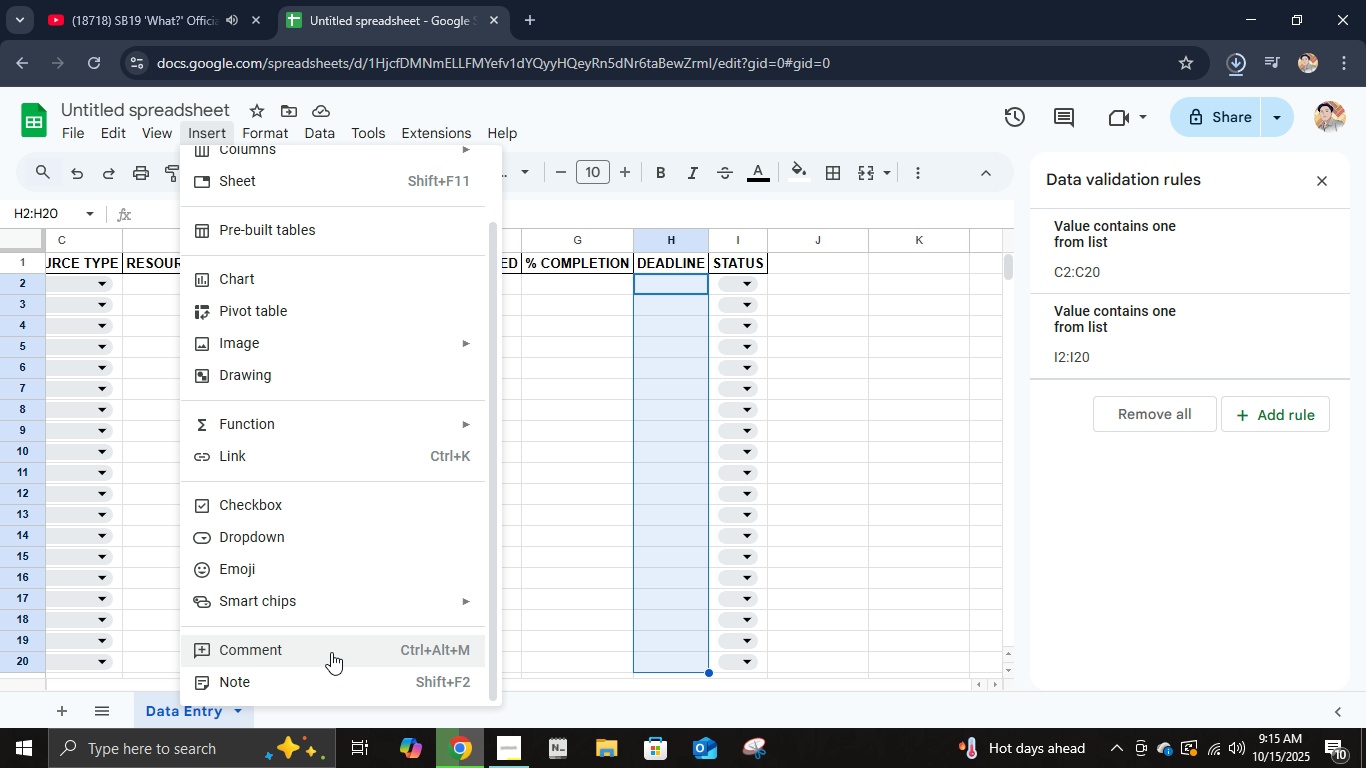 
scroll: coordinate [354, 557], scroll_direction: up, amount: 4.0
 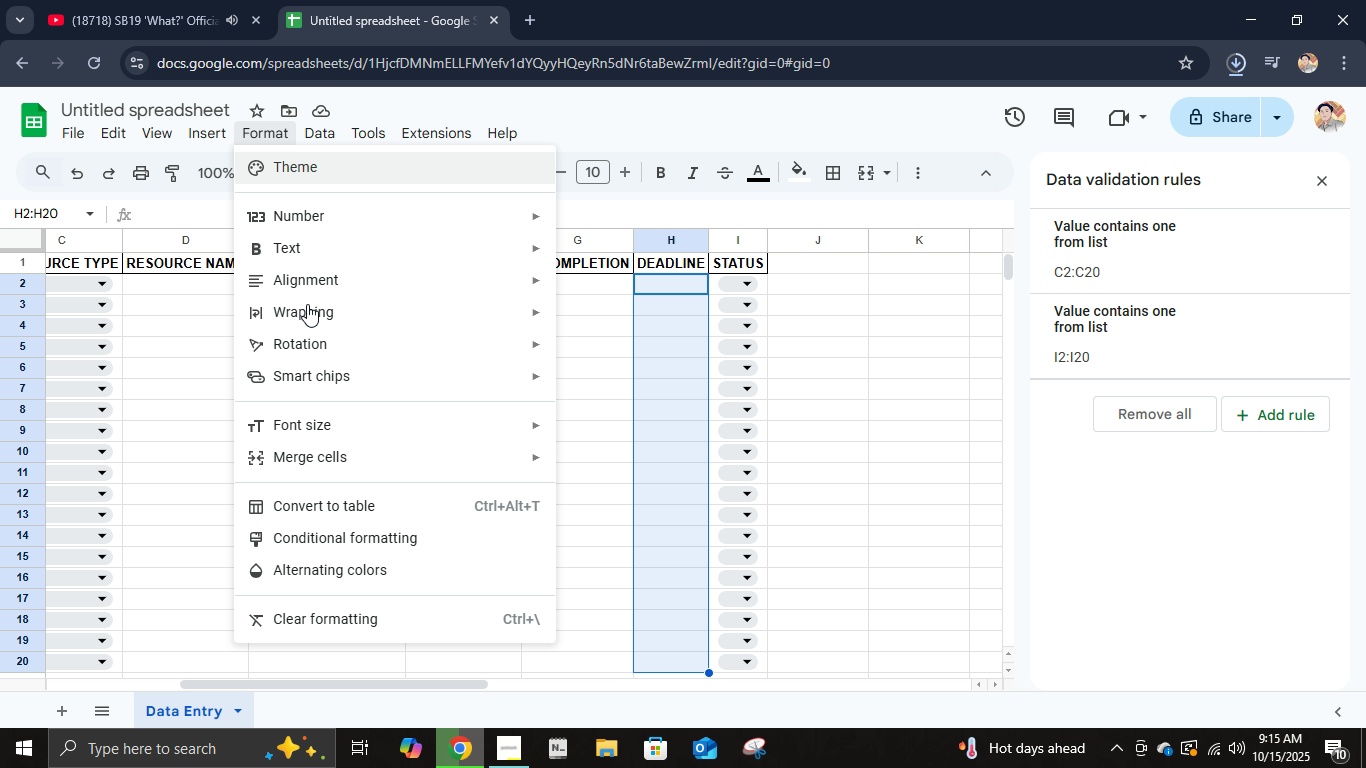 
wait(7.25)
 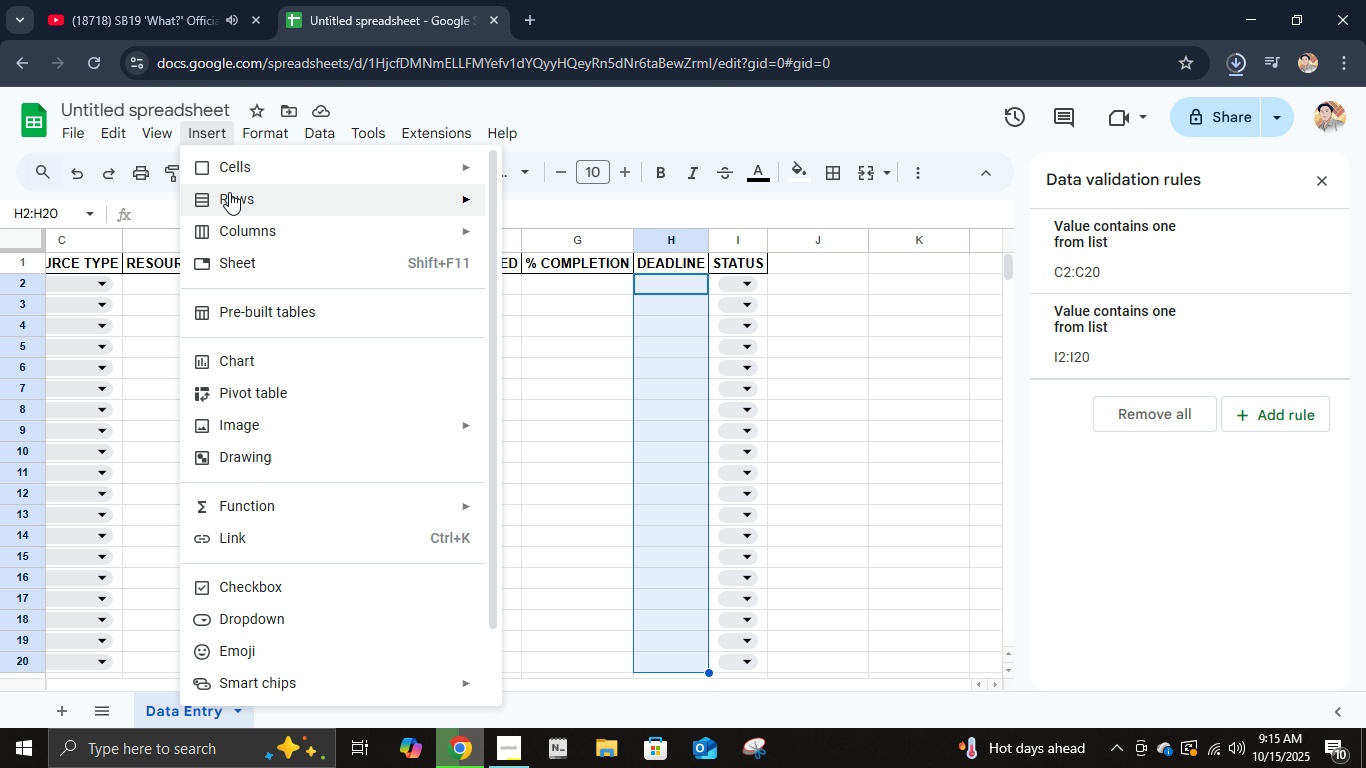 
left_click([366, 530])
 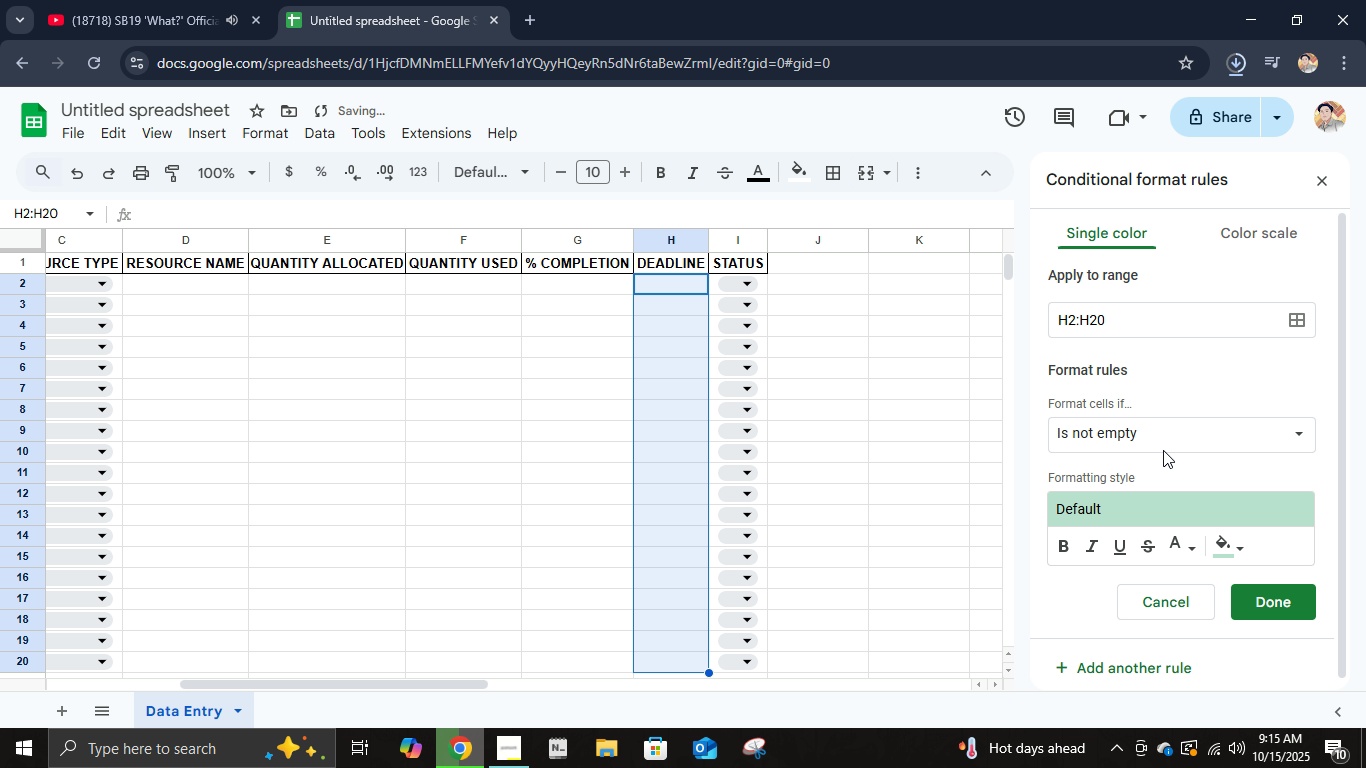 
scroll: coordinate [1168, 406], scroll_direction: up, amount: 2.0
 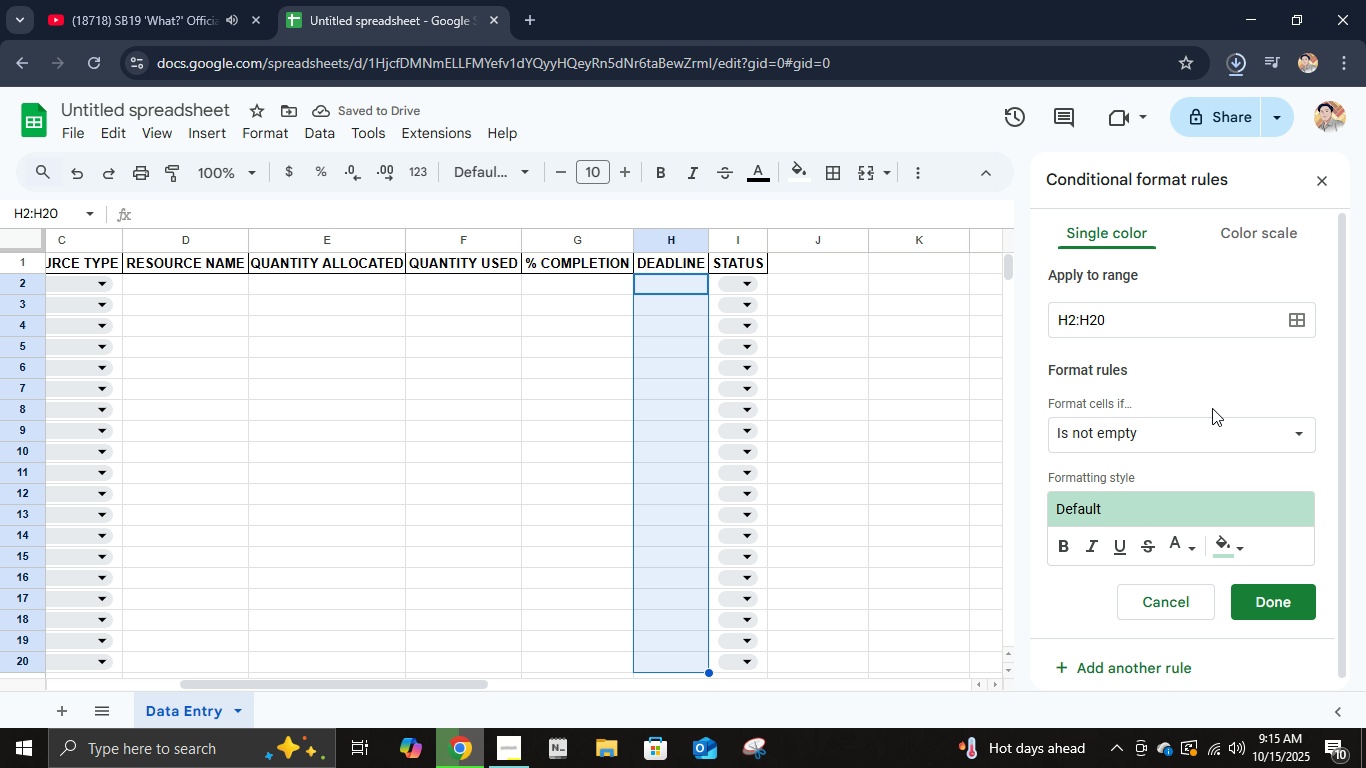 
left_click([1195, 433])
 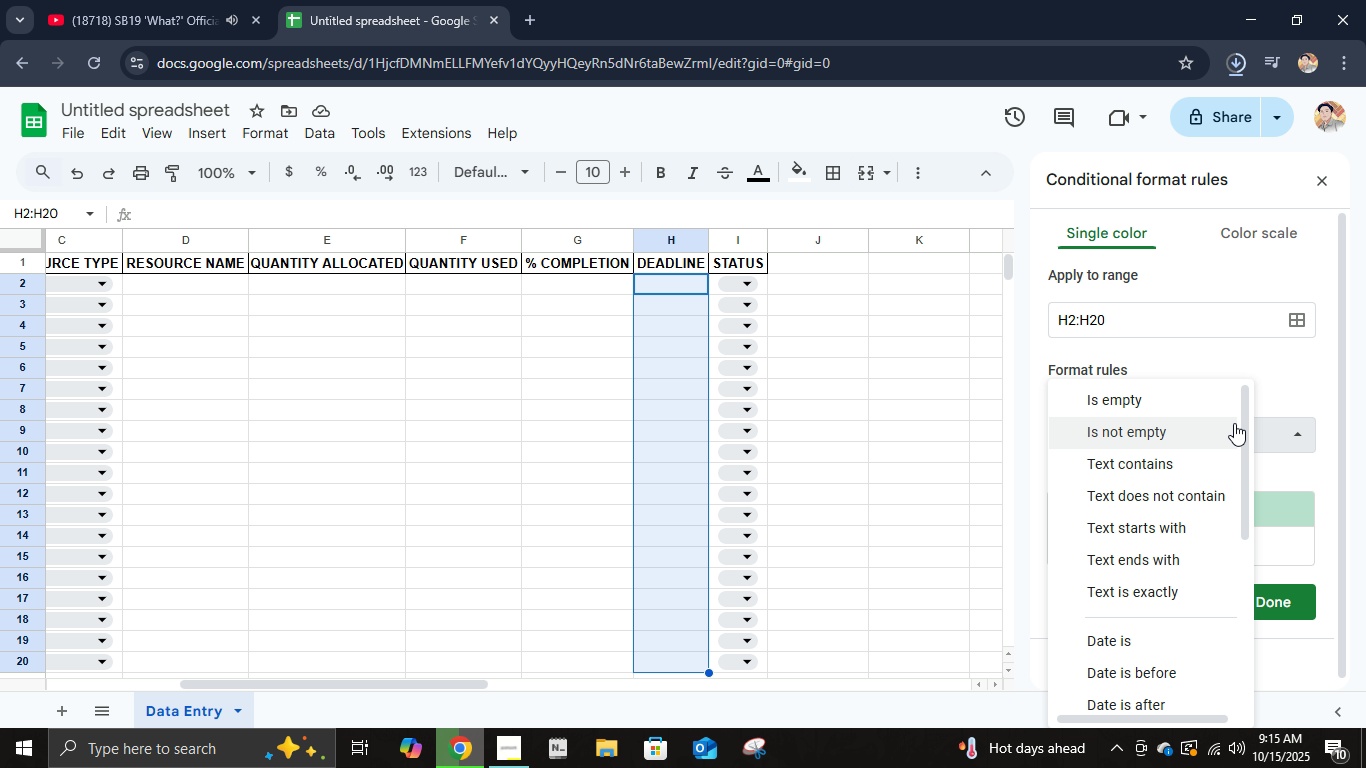 
scroll: coordinate [1160, 570], scroll_direction: down, amount: 3.0
 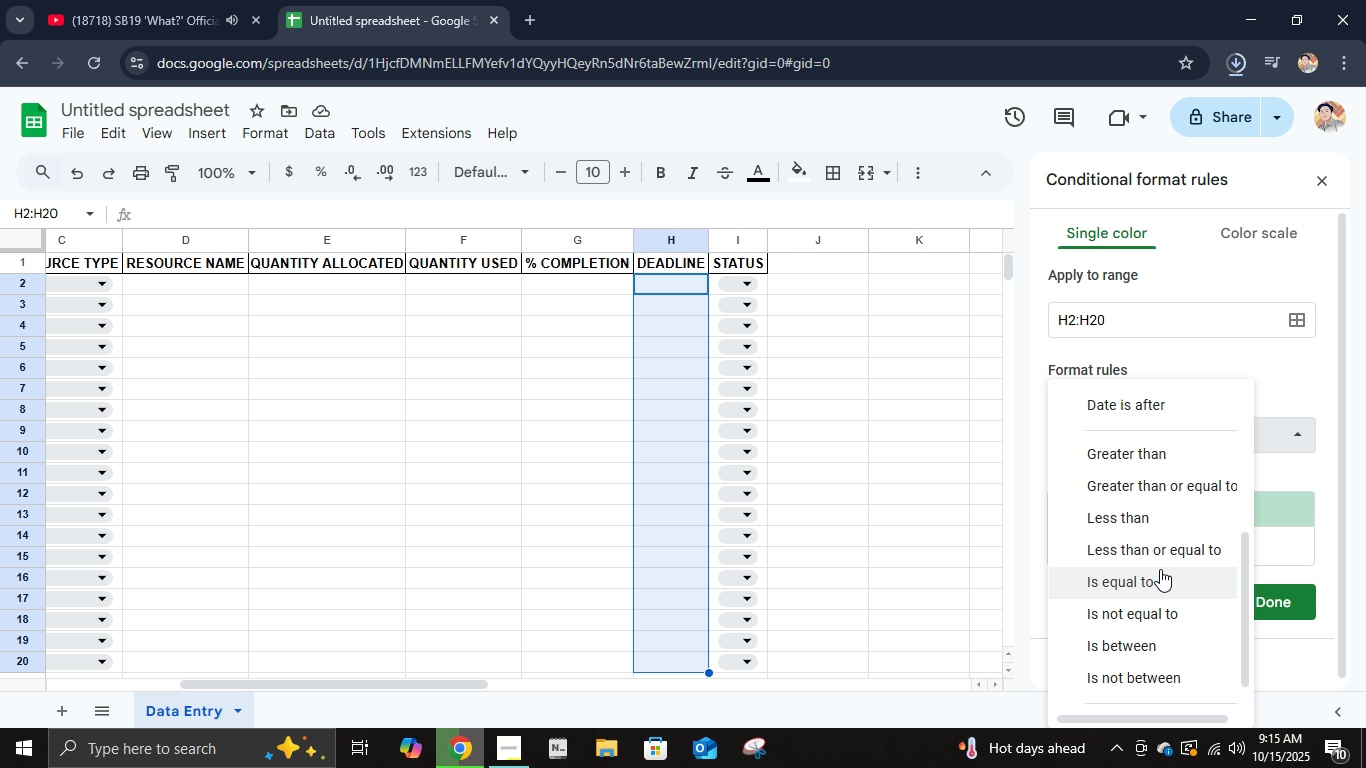 
scroll: coordinate [1160, 567], scroll_direction: up, amount: 2.0
 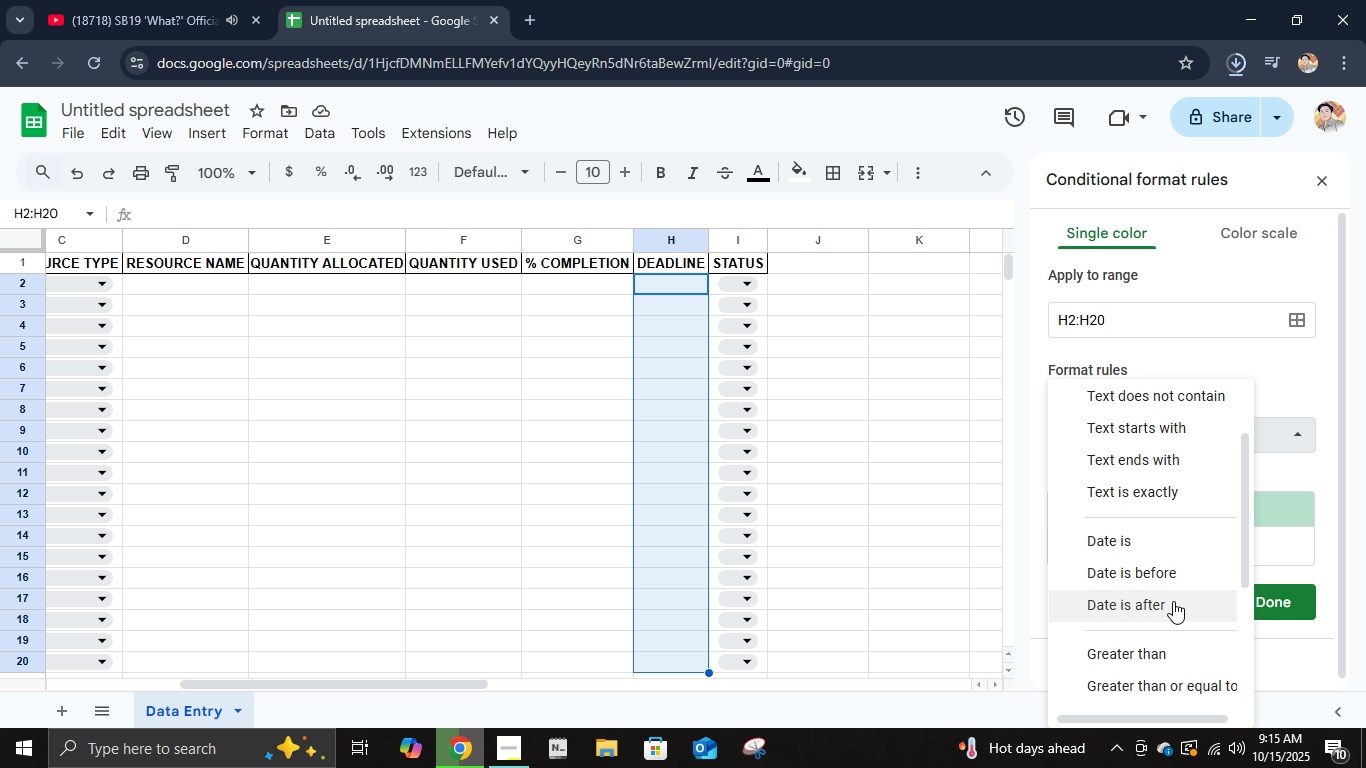 
scroll: coordinate [1176, 581], scroll_direction: down, amount: 3.0
 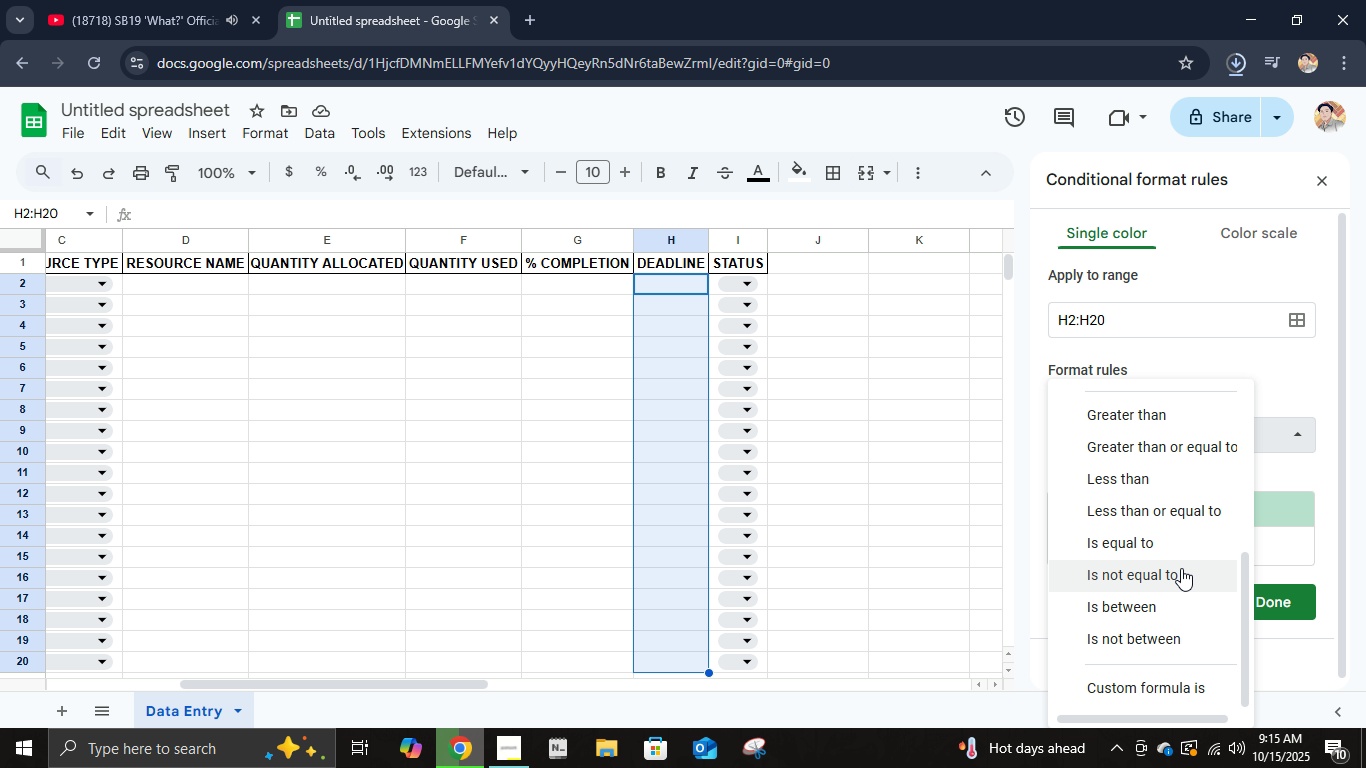 
scroll: coordinate [1184, 566], scroll_direction: up, amount: 3.0
 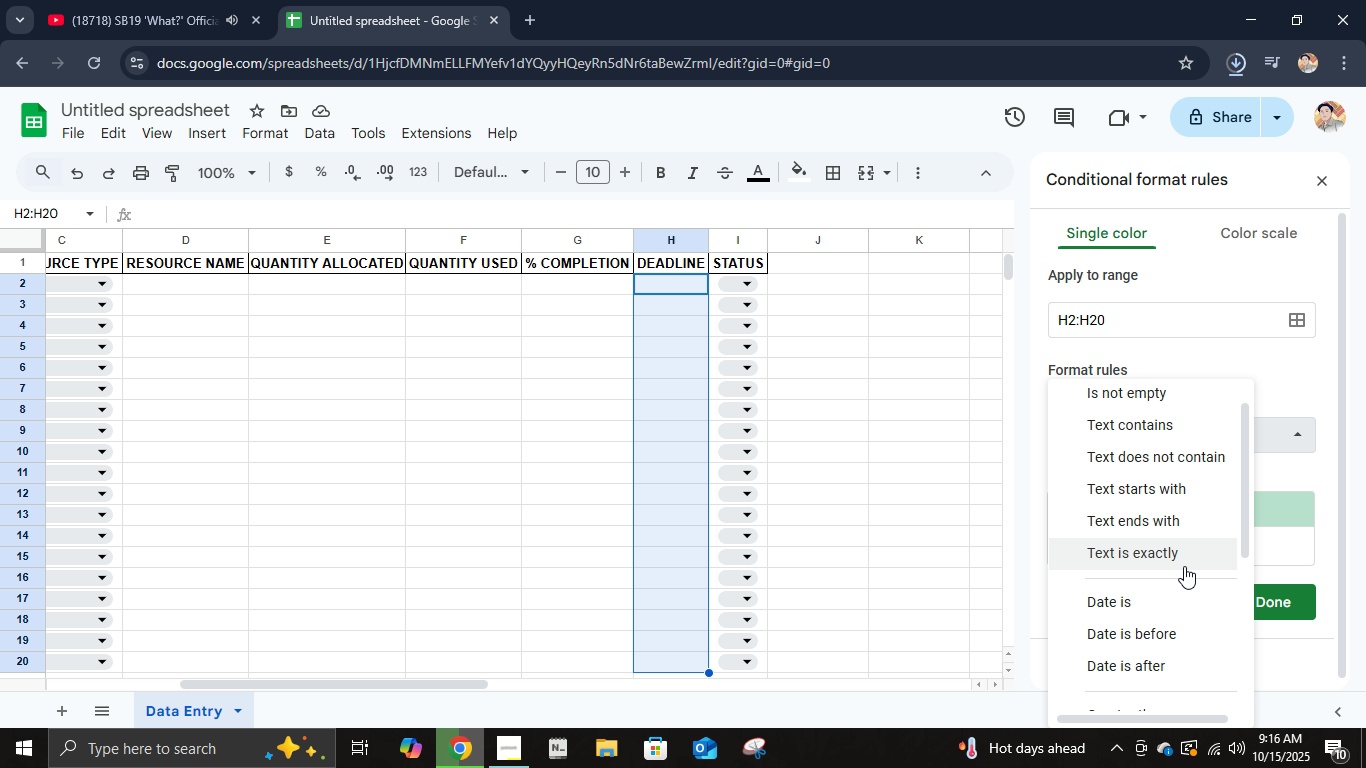 
scroll: coordinate [1184, 566], scroll_direction: down, amount: 1.0
 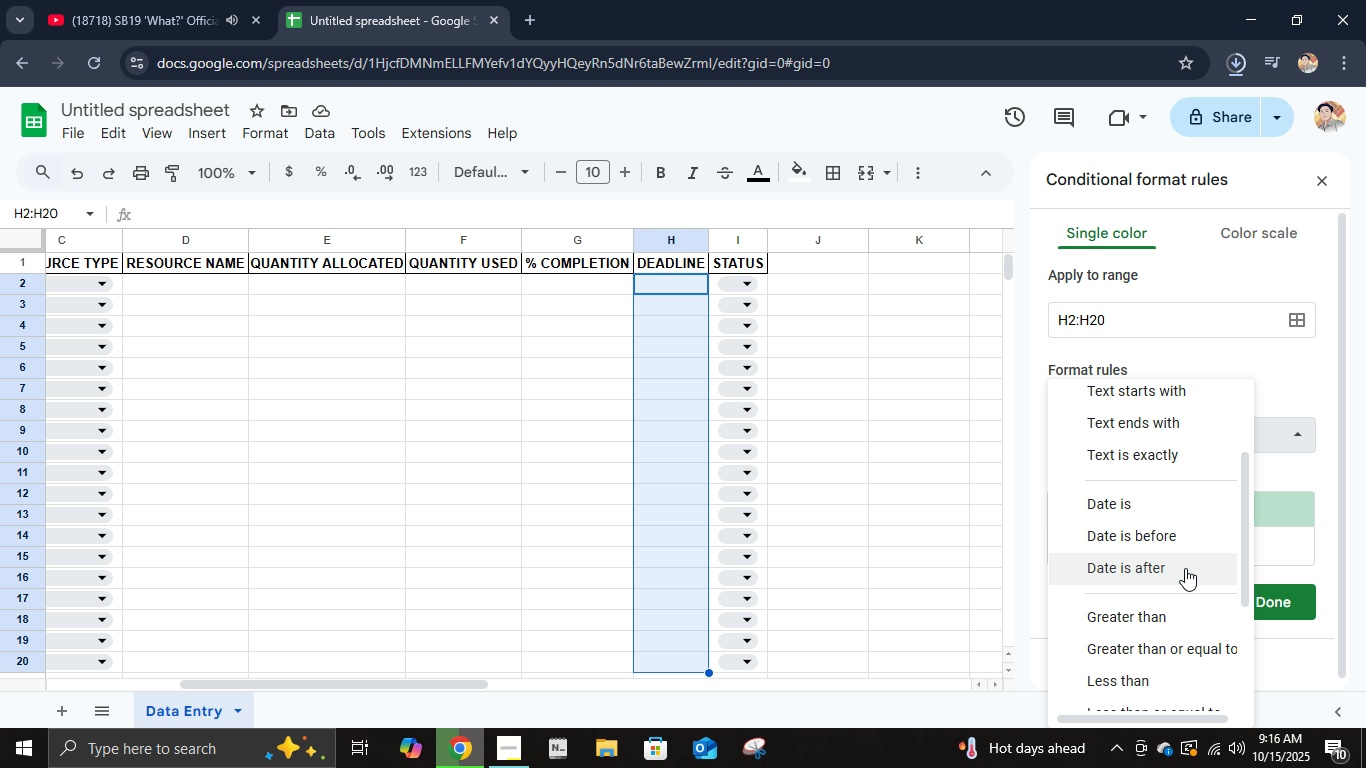 
scroll: coordinate [1186, 568], scroll_direction: up, amount: 5.0
 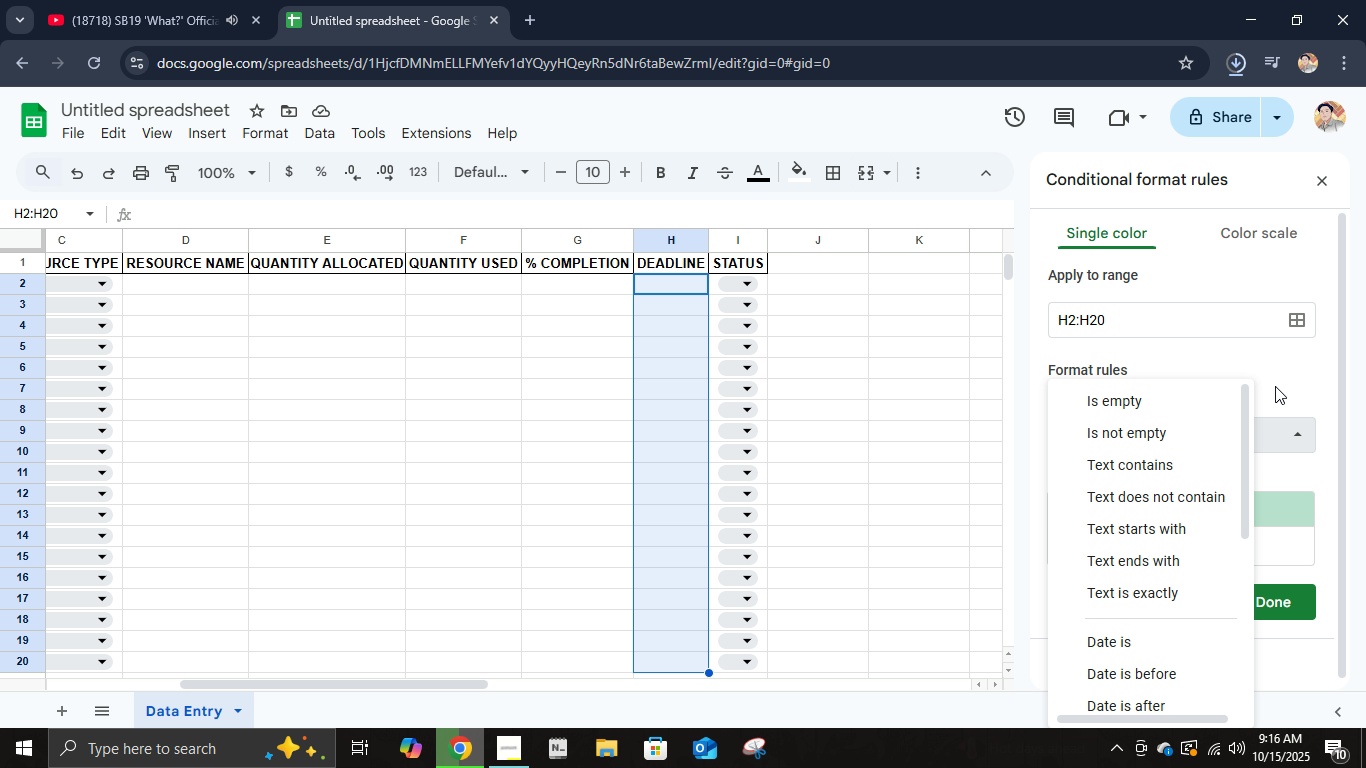 
left_click([1278, 382])
 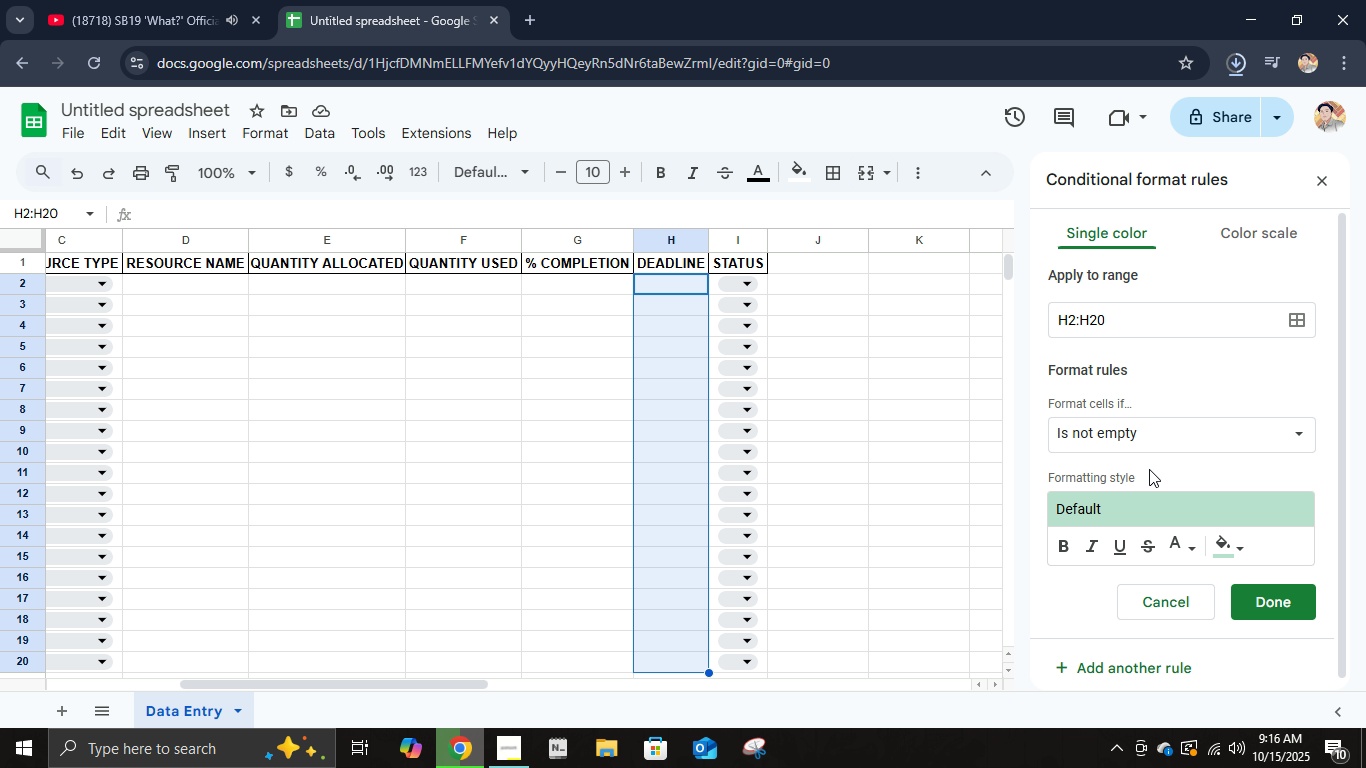 
scroll: coordinate [1151, 471], scroll_direction: down, amount: 2.0
 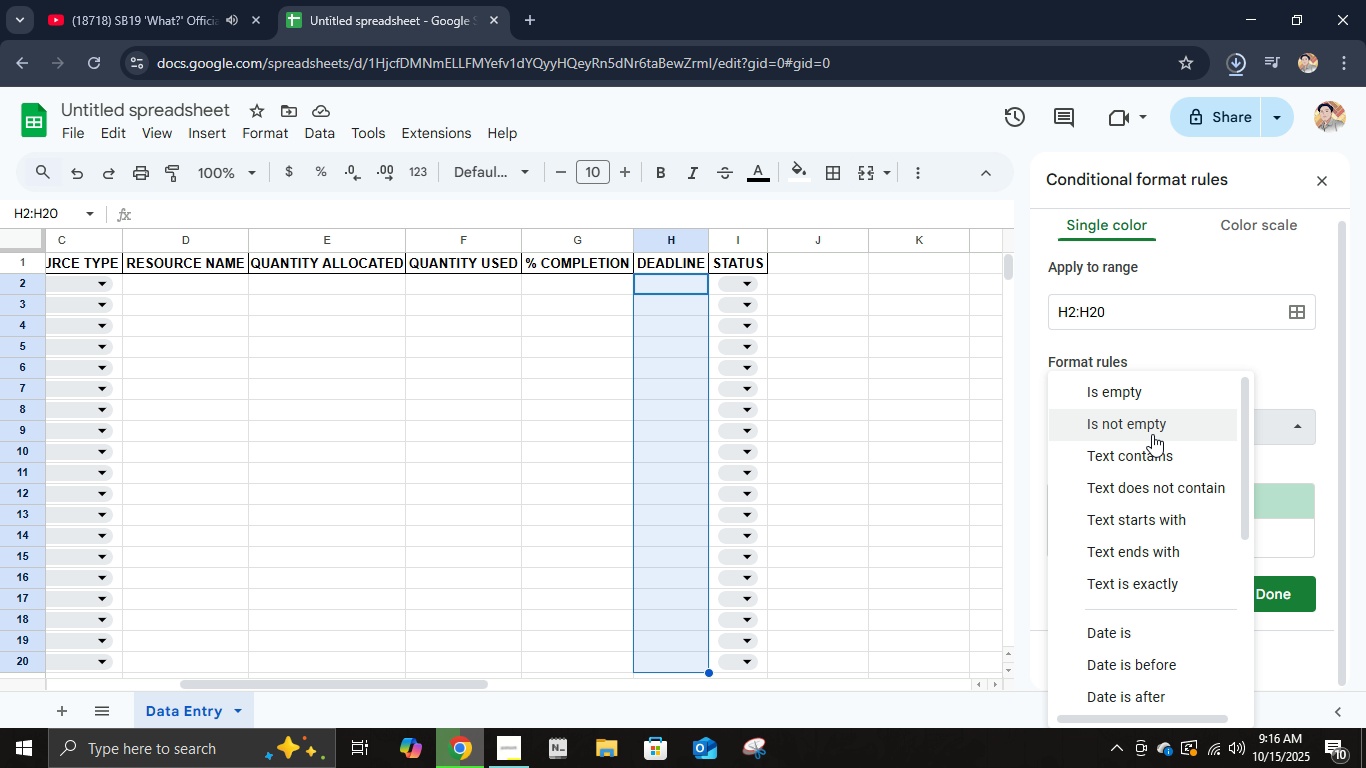 
left_click([1152, 434])
 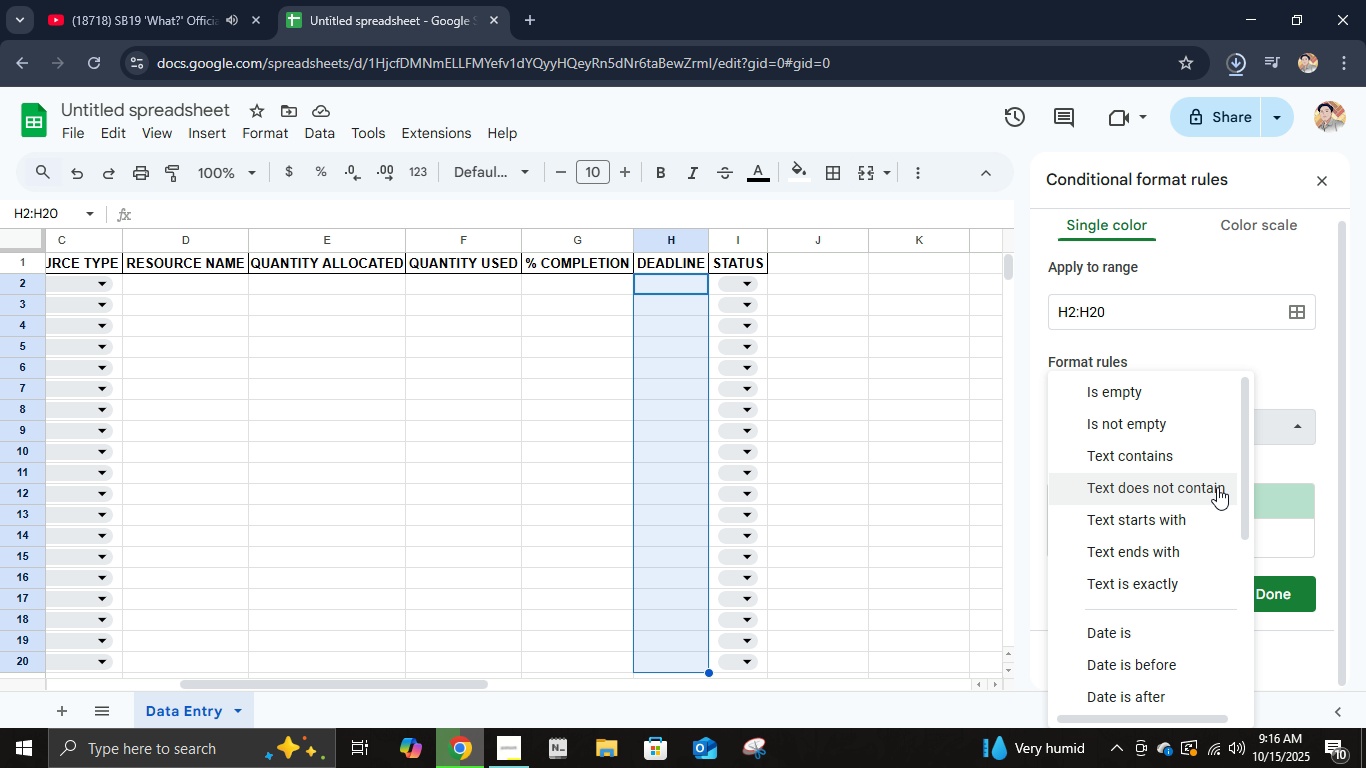 
scroll: coordinate [1217, 495], scroll_direction: down, amount: 2.0
 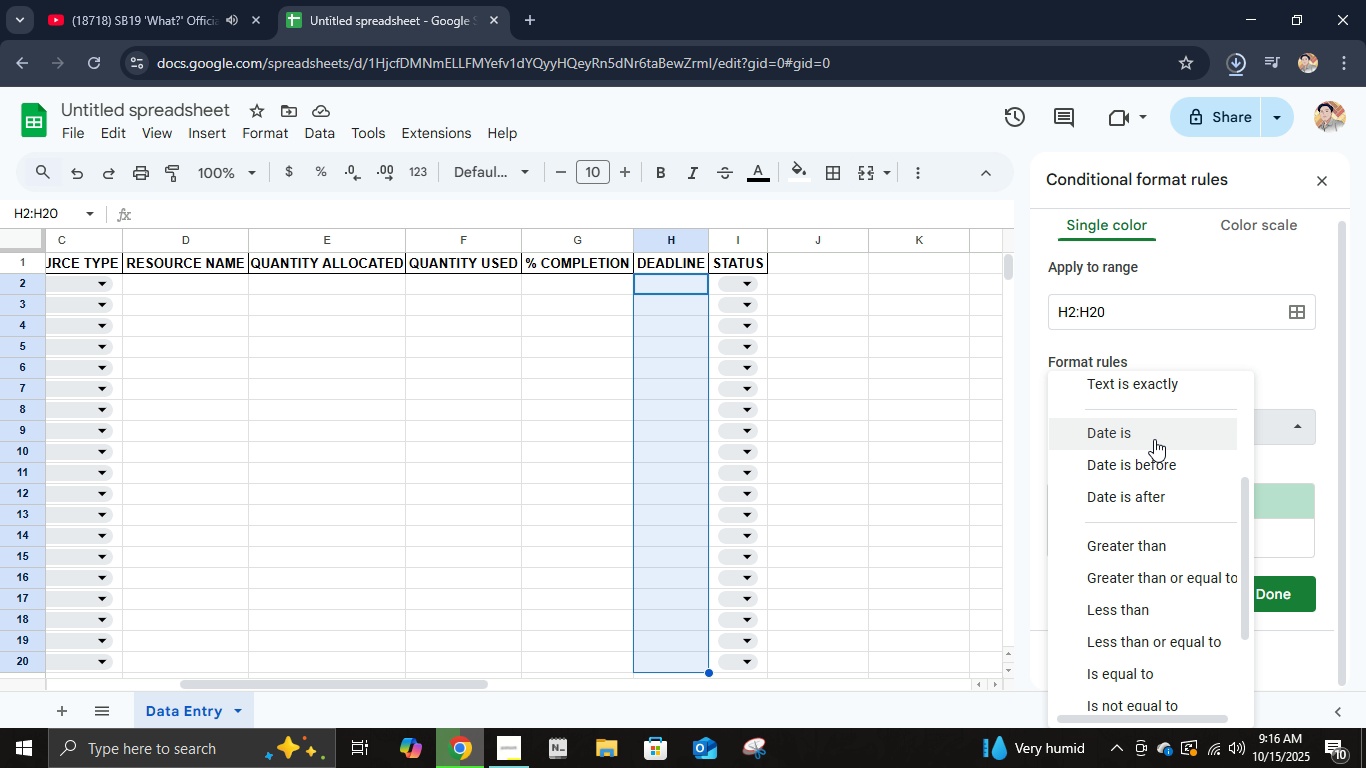 
left_click([1154, 439])
 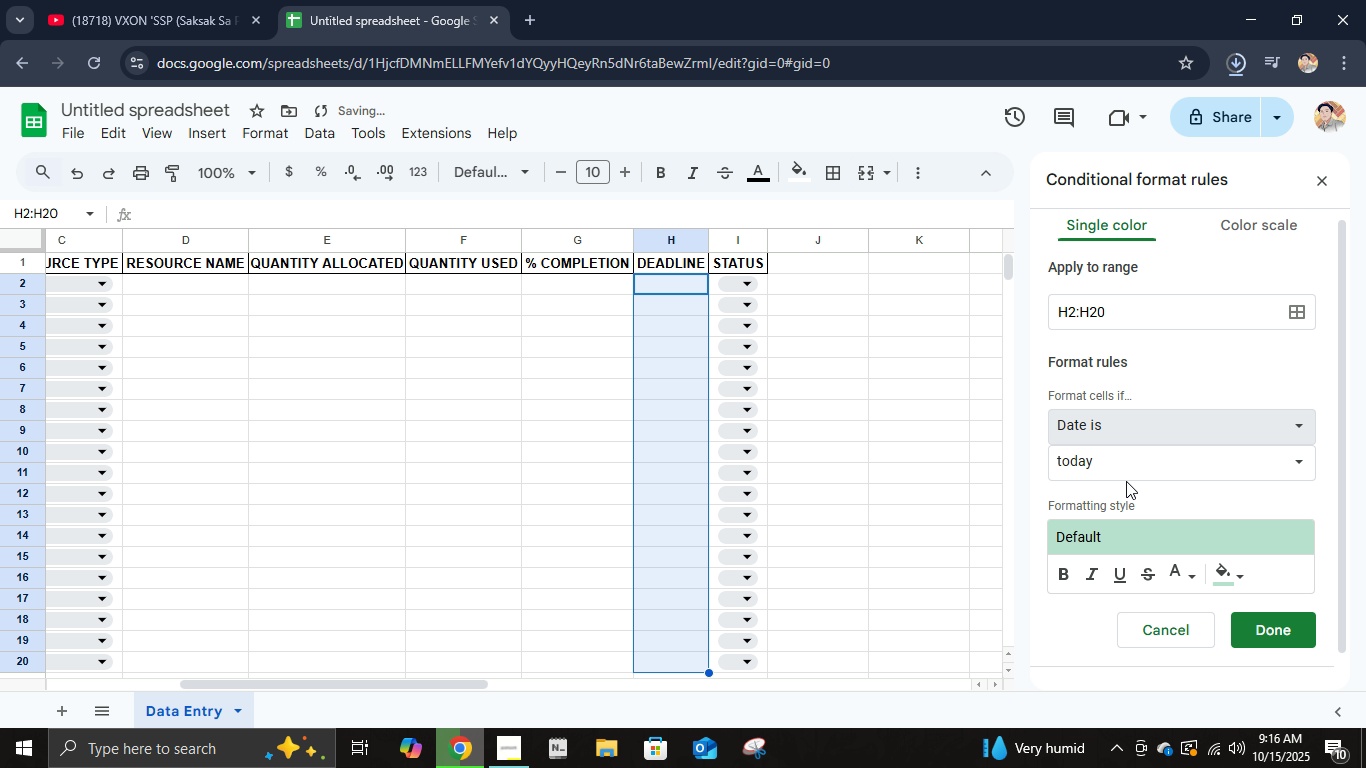 
left_click([1129, 480])
 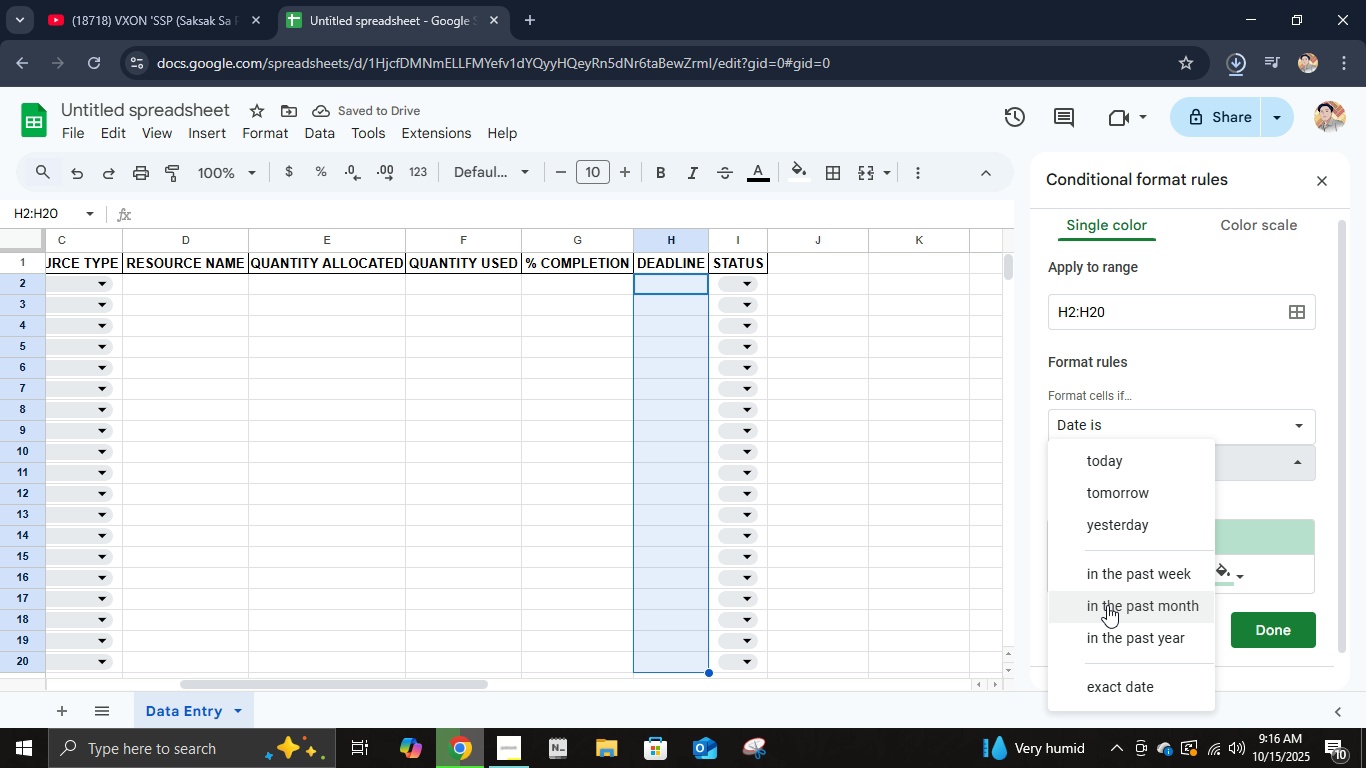 
scroll: coordinate [1115, 670], scroll_direction: down, amount: 1.0
 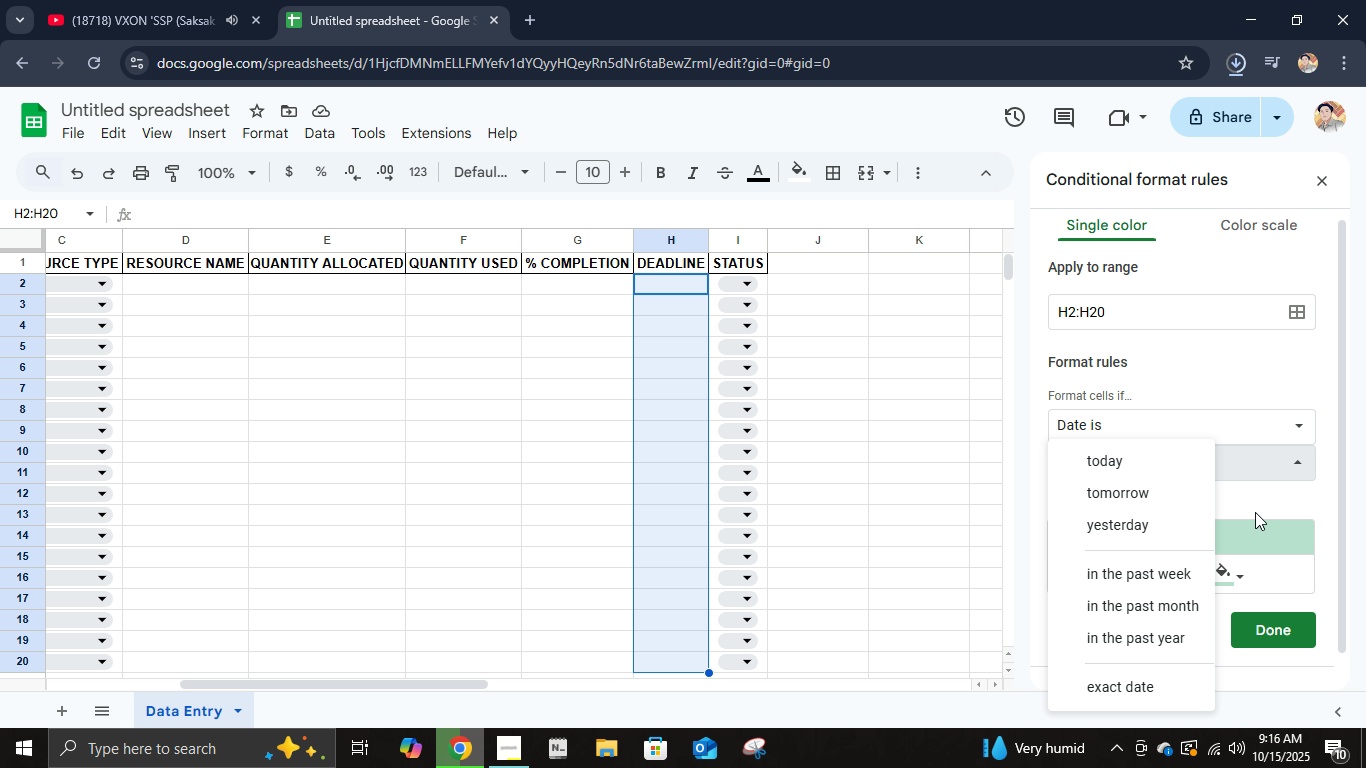 
left_click([1153, 461])
 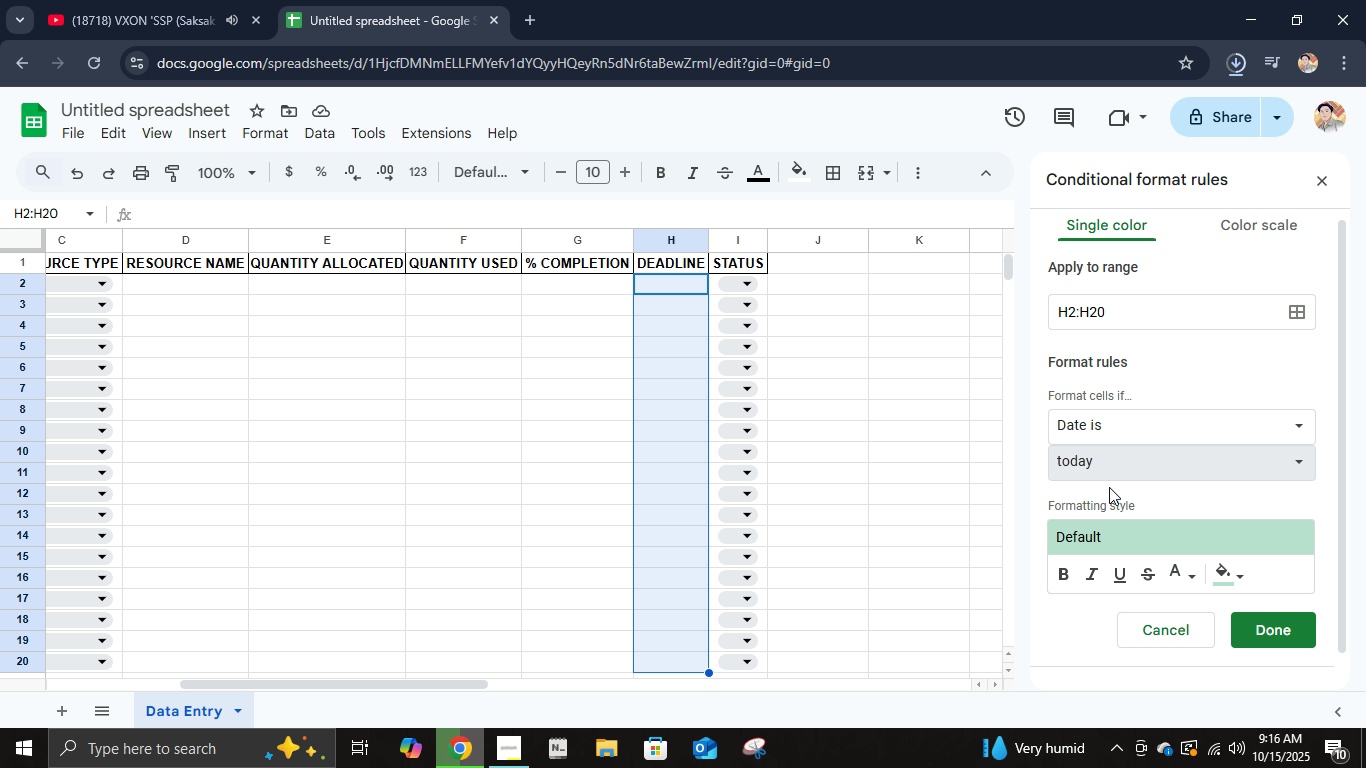 
scroll: coordinate [1126, 526], scroll_direction: down, amount: 4.0
 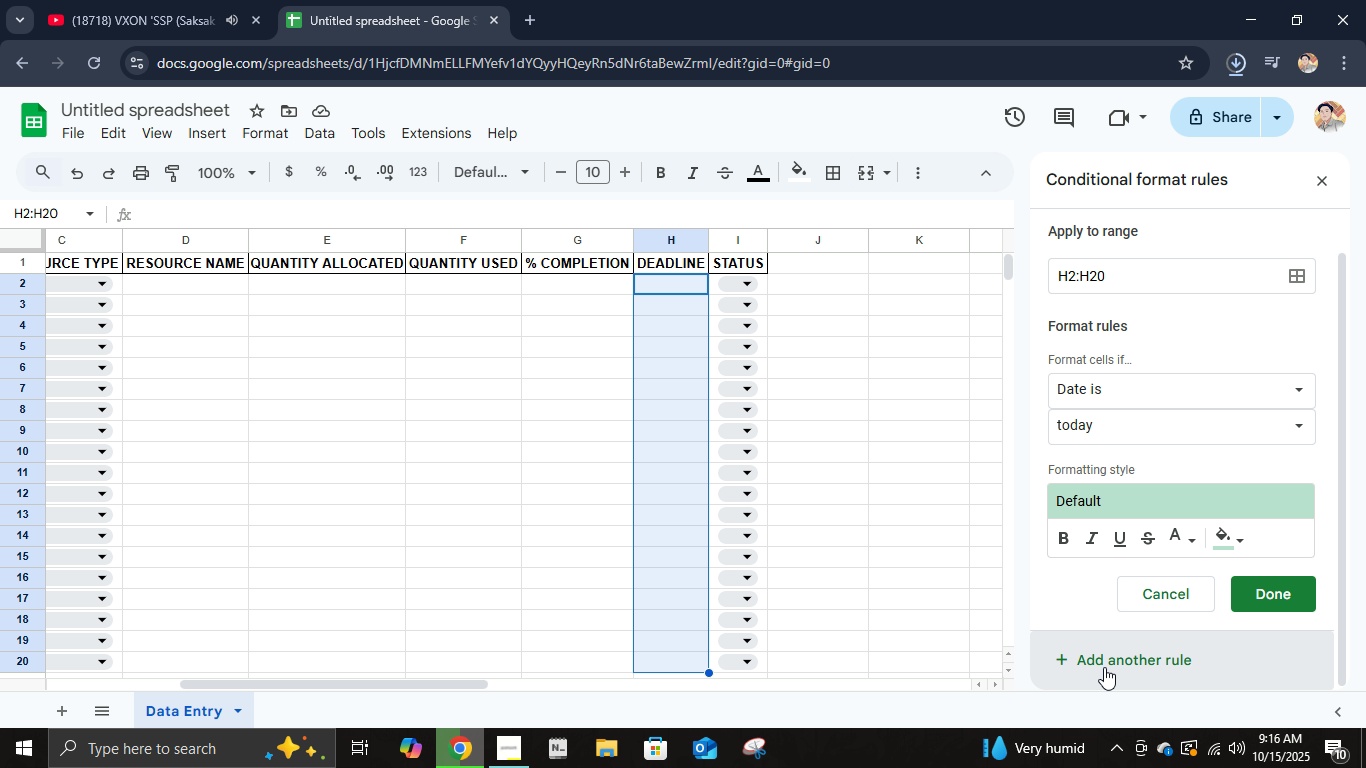 
left_click([1104, 667])
 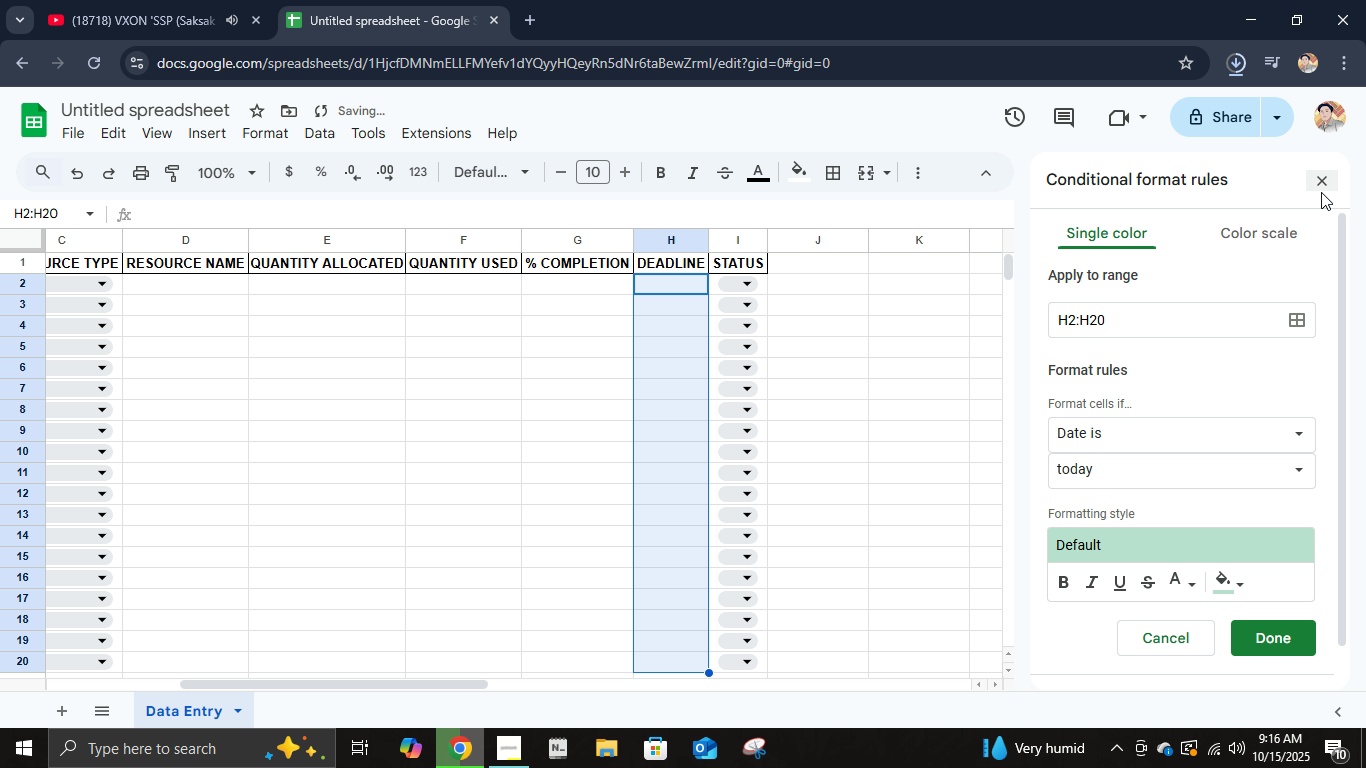 
left_click([1157, 632])
 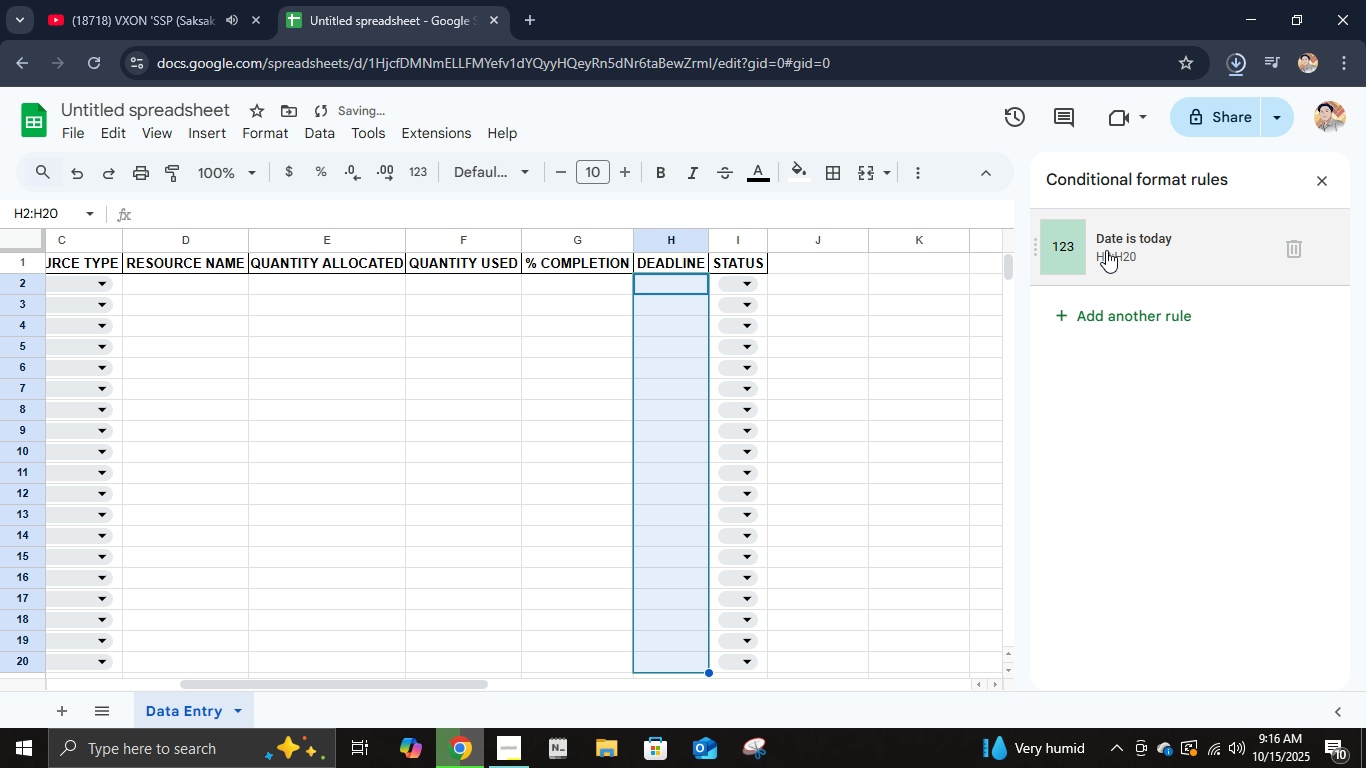 
left_click([1106, 241])
 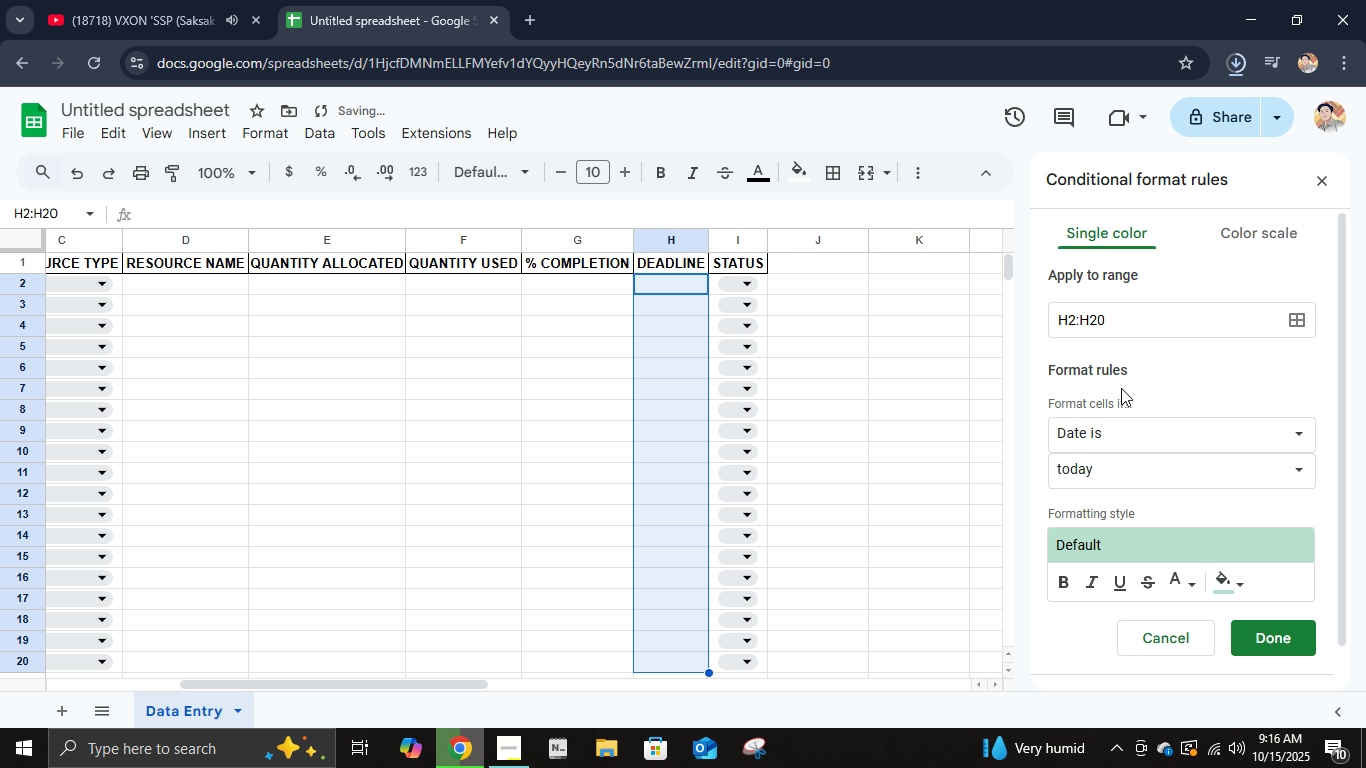 
scroll: coordinate [1126, 391], scroll_direction: up, amount: 5.0
 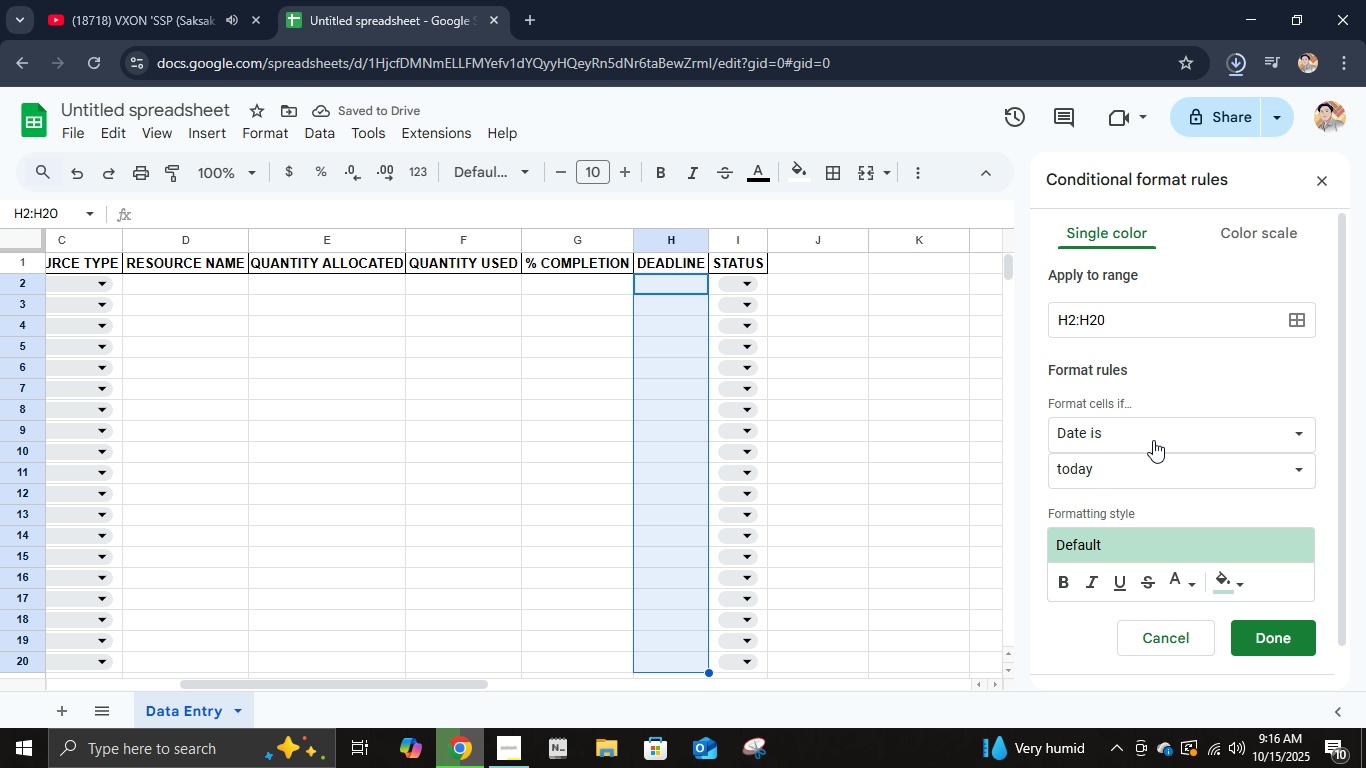 
left_click([1153, 440])
 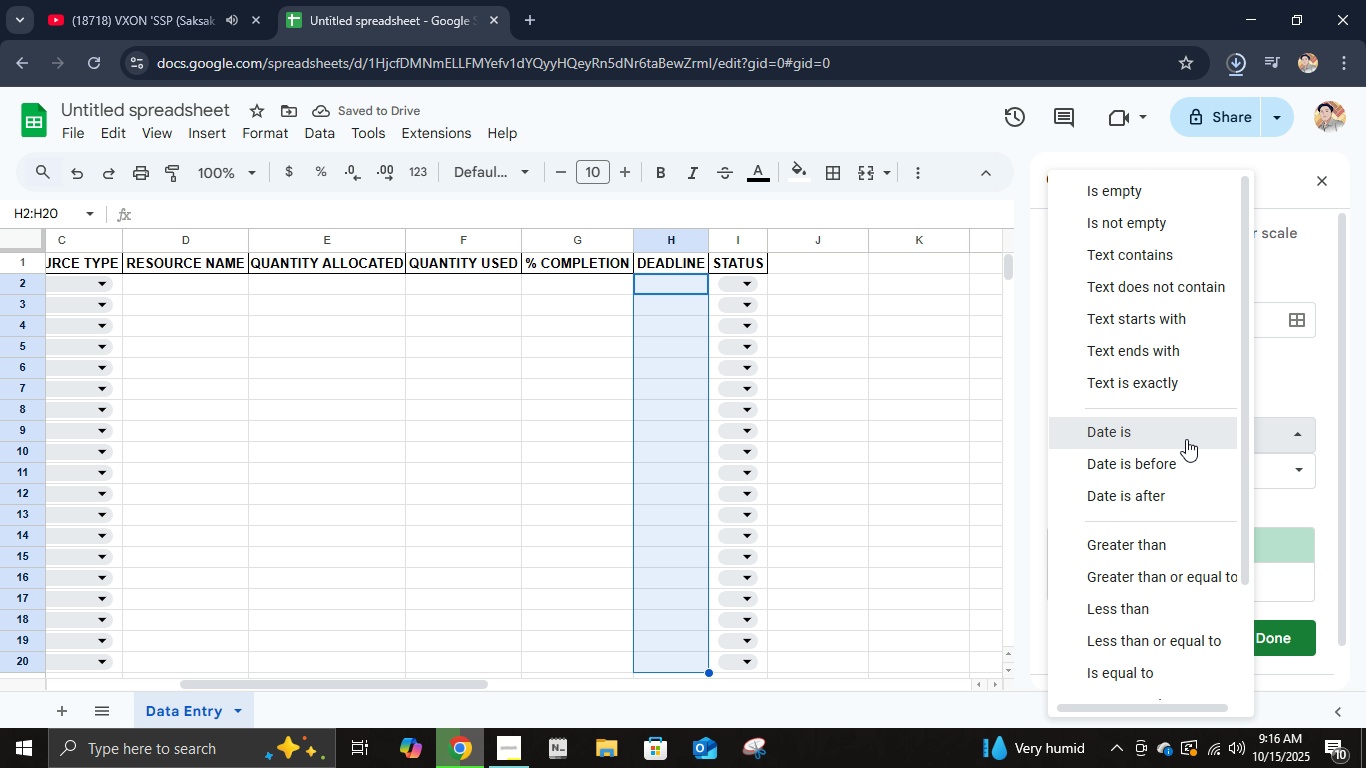 
left_click([1186, 439])
 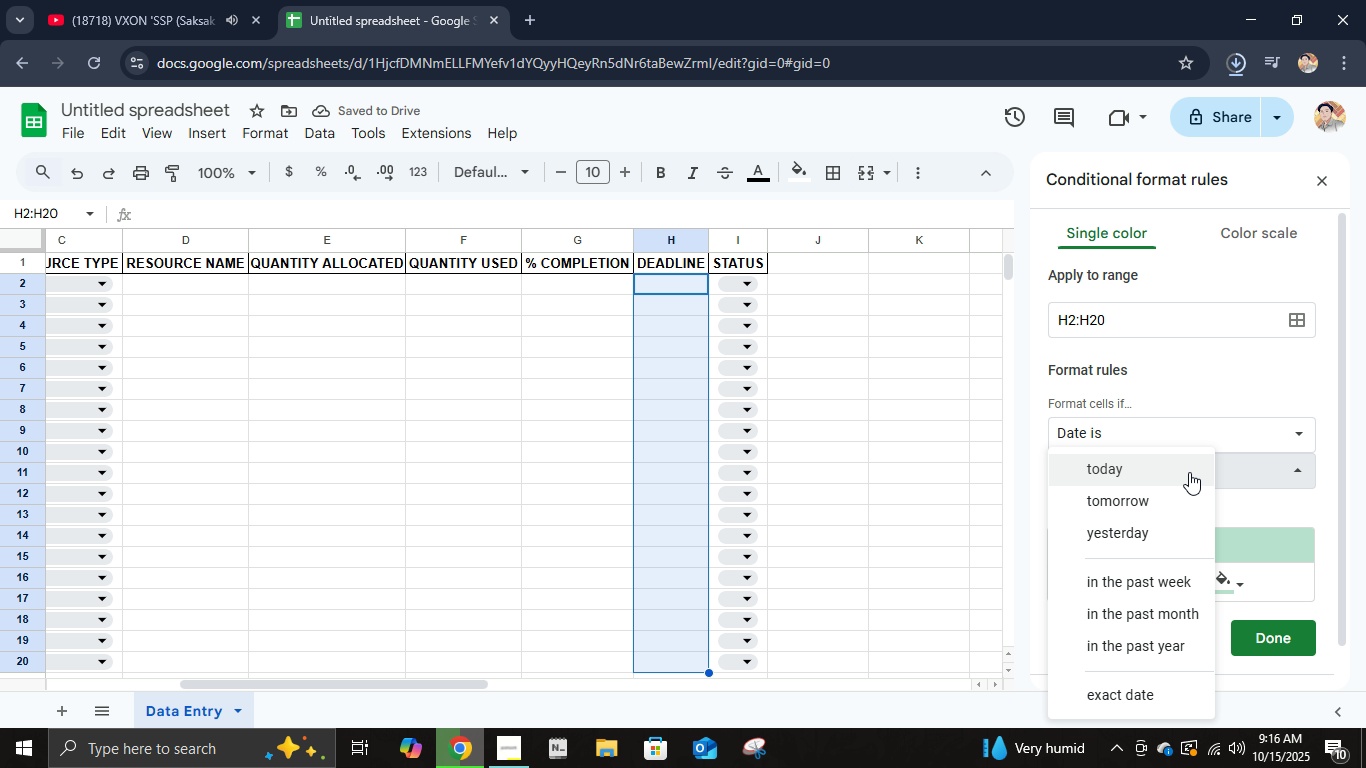 
left_click([1189, 472])
 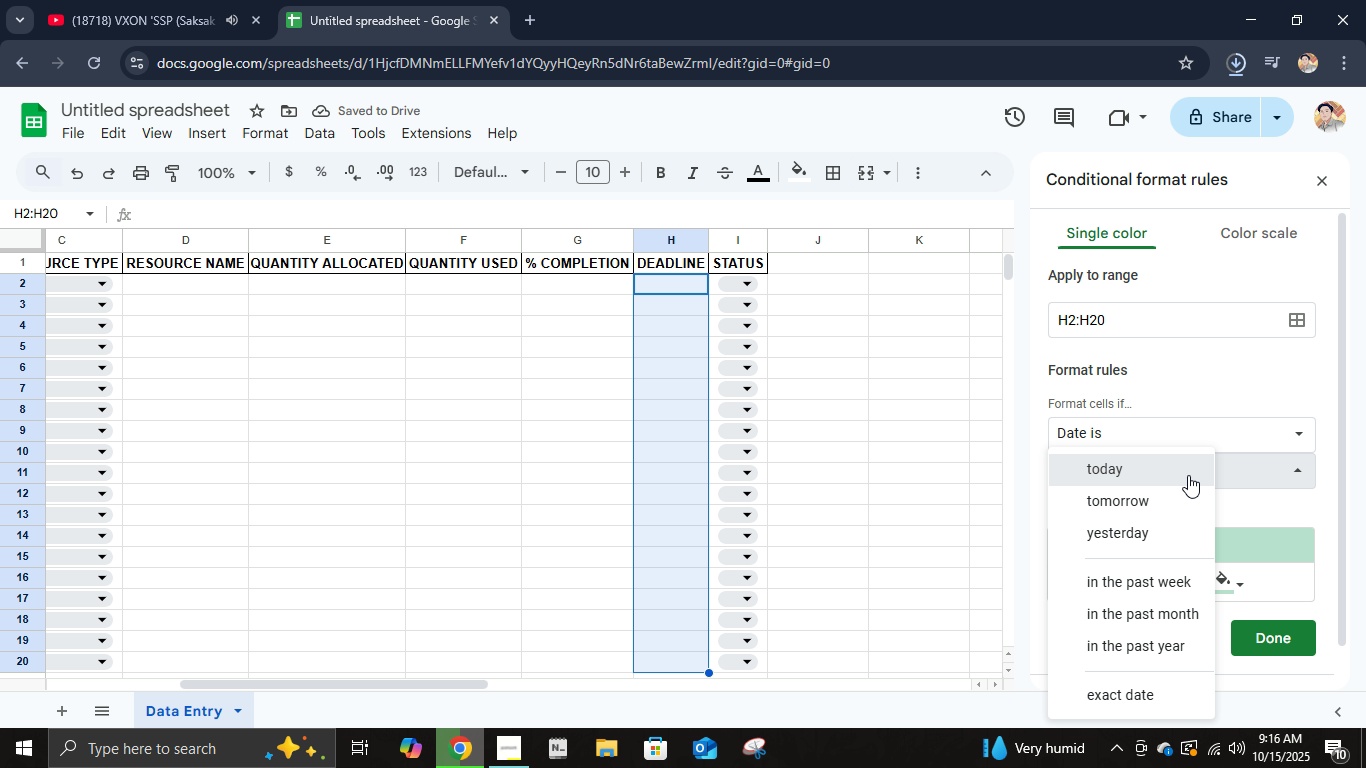 
left_click([1188, 475])
 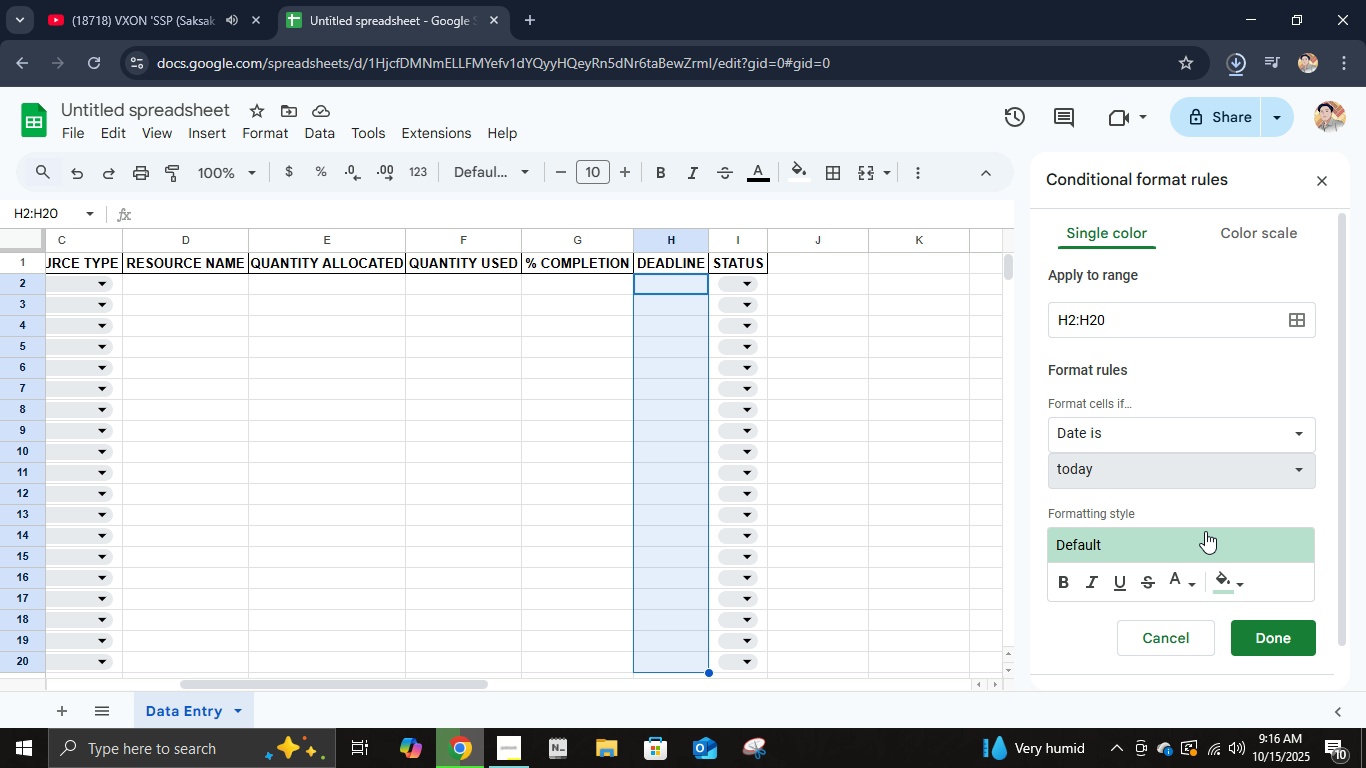 
scroll: coordinate [1205, 531], scroll_direction: down, amount: 1.0
 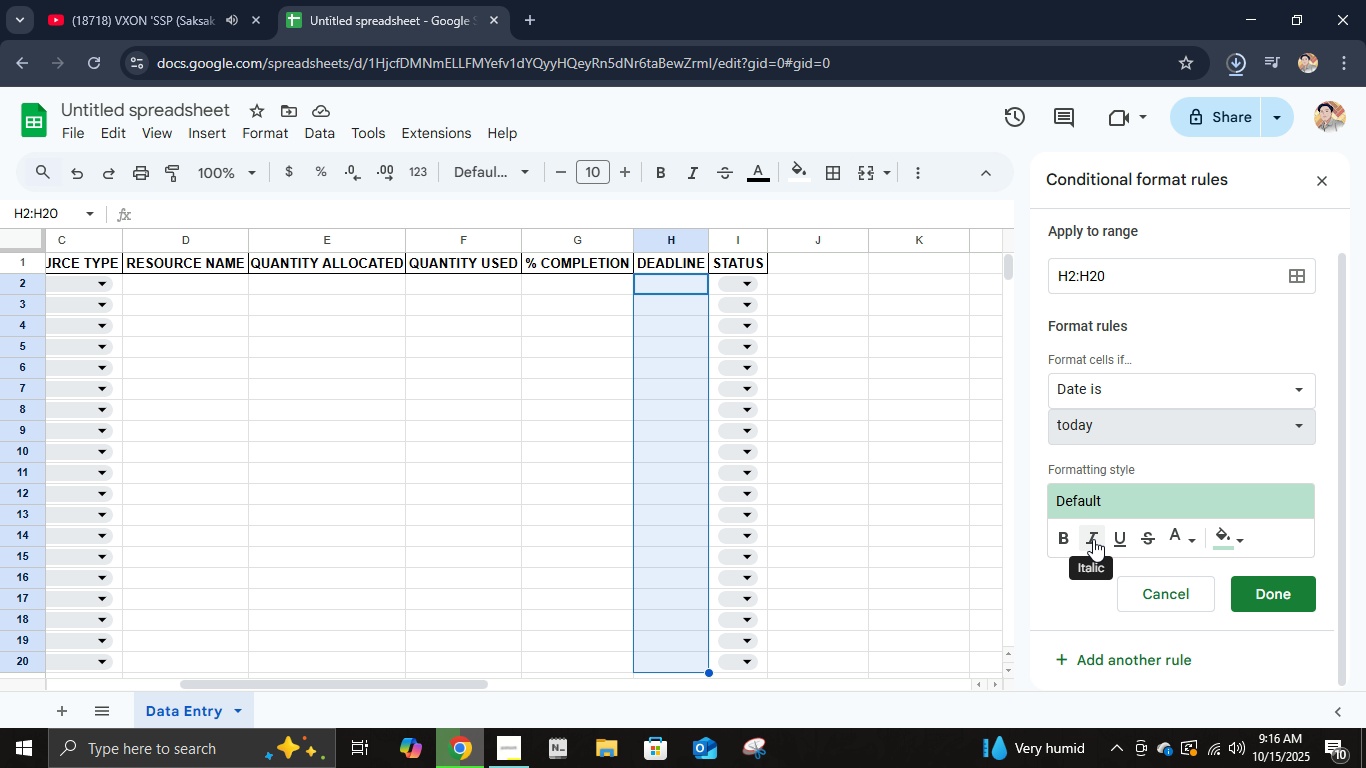 
mouse_move([1193, 495])
 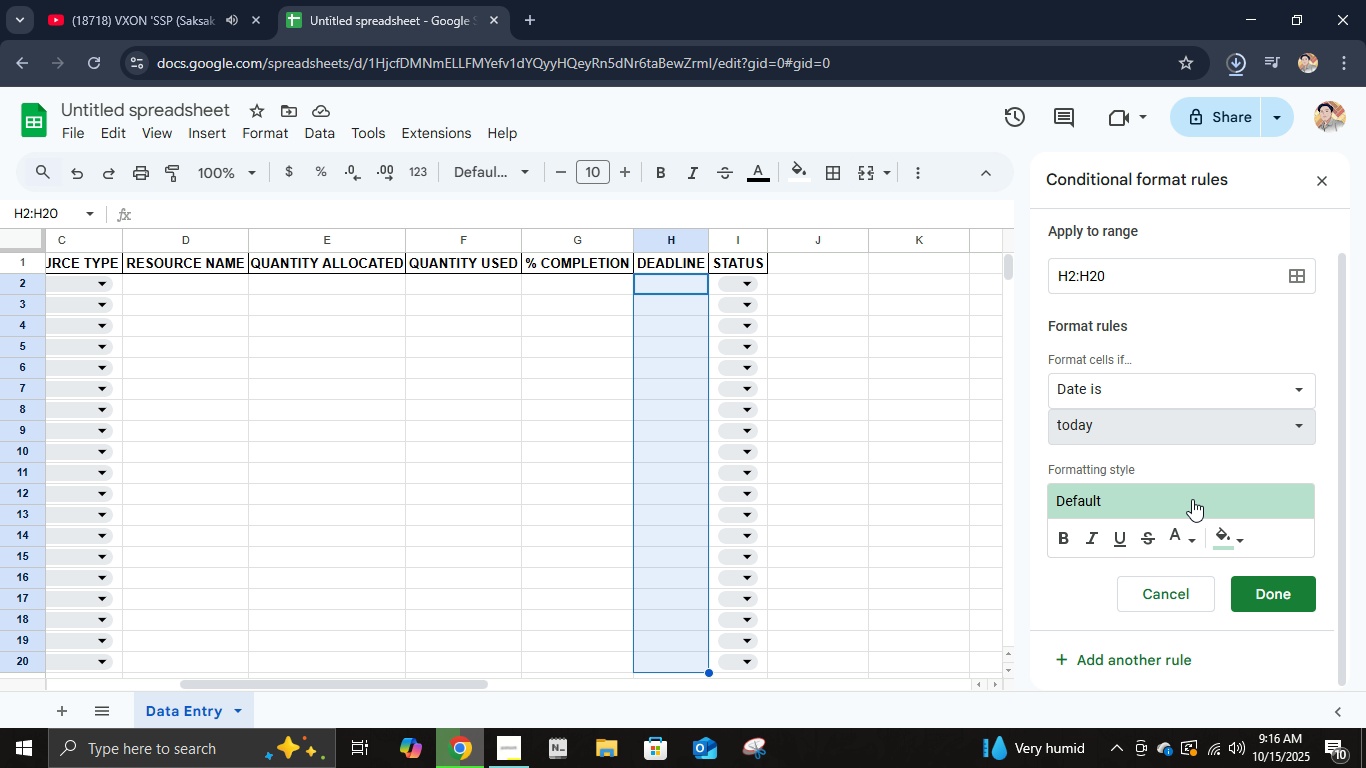 
scroll: coordinate [1194, 505], scroll_direction: up, amount: 3.0
 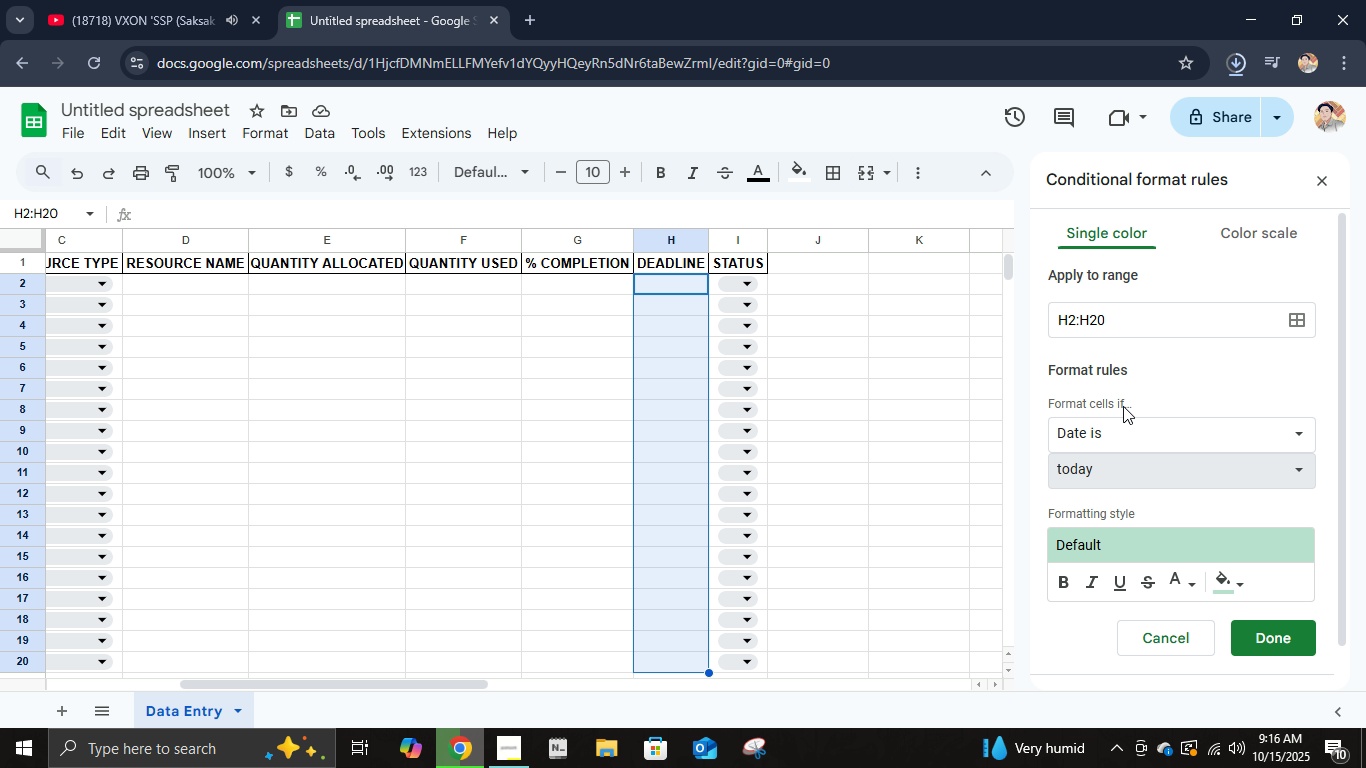 
left_click([1118, 396])
 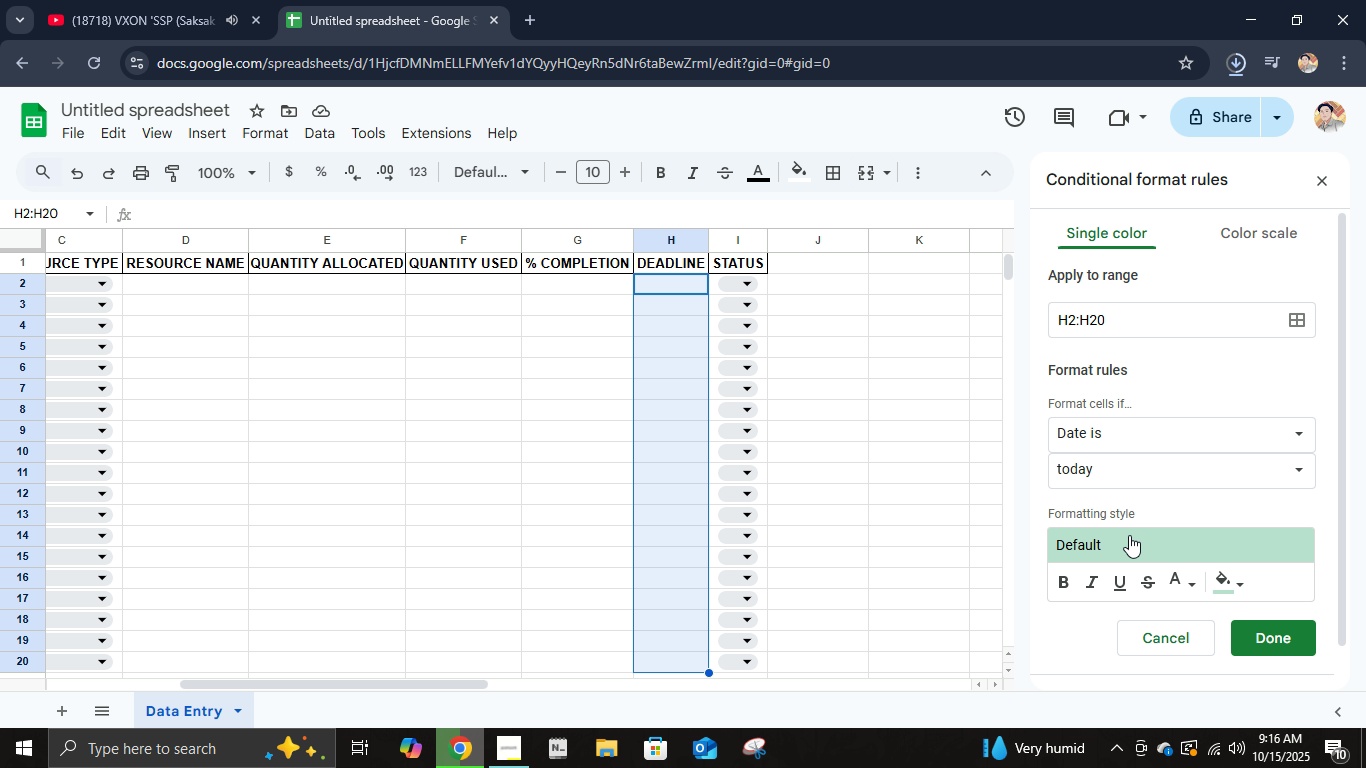 
left_click([1134, 430])
 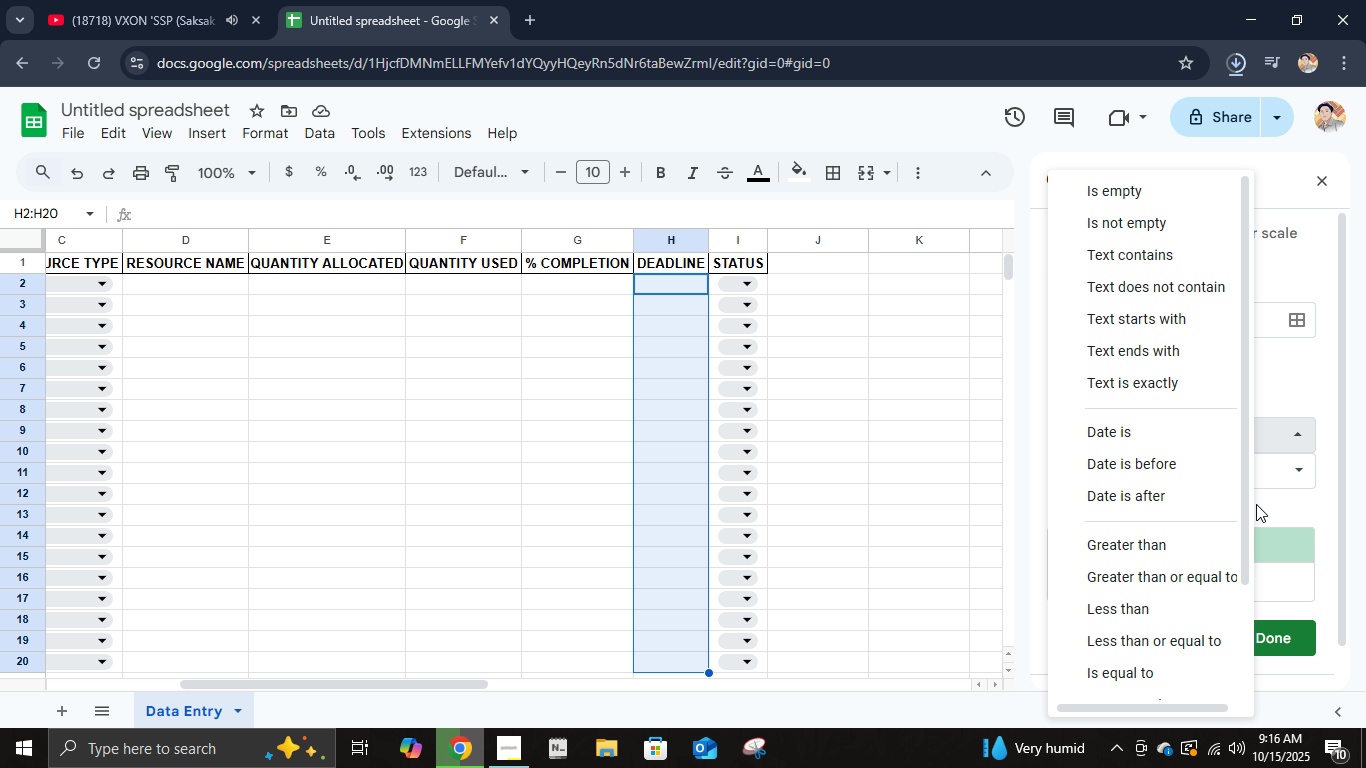 
left_click([1200, 489])
 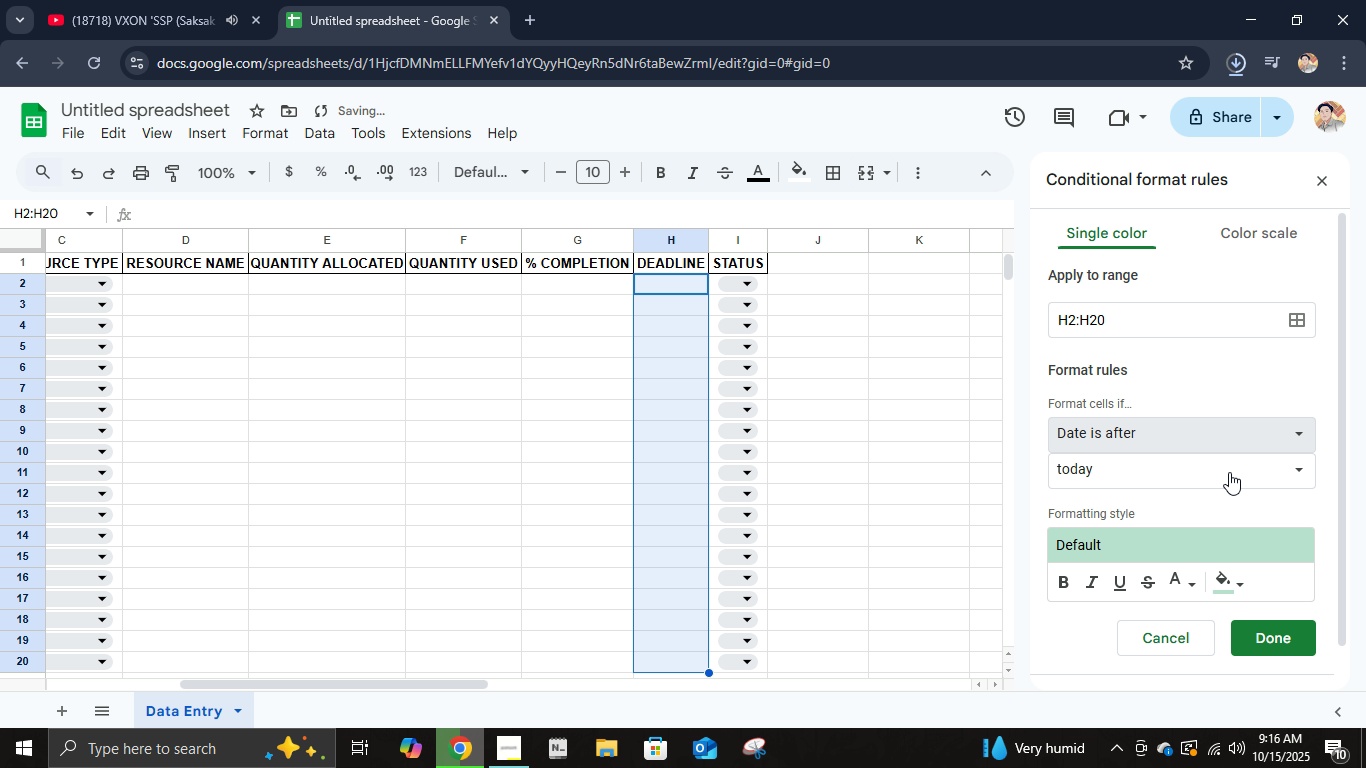 
left_click([1229, 471])
 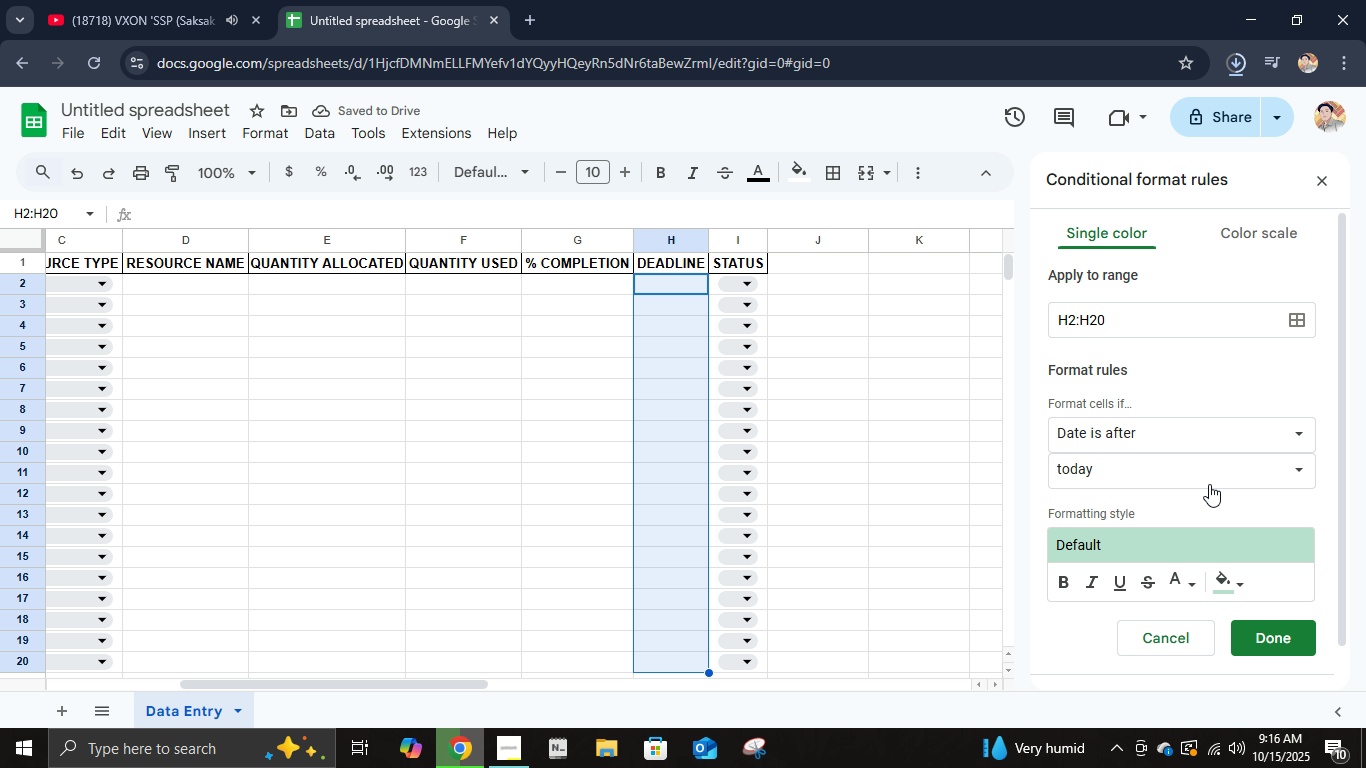 
left_click([1195, 436])
 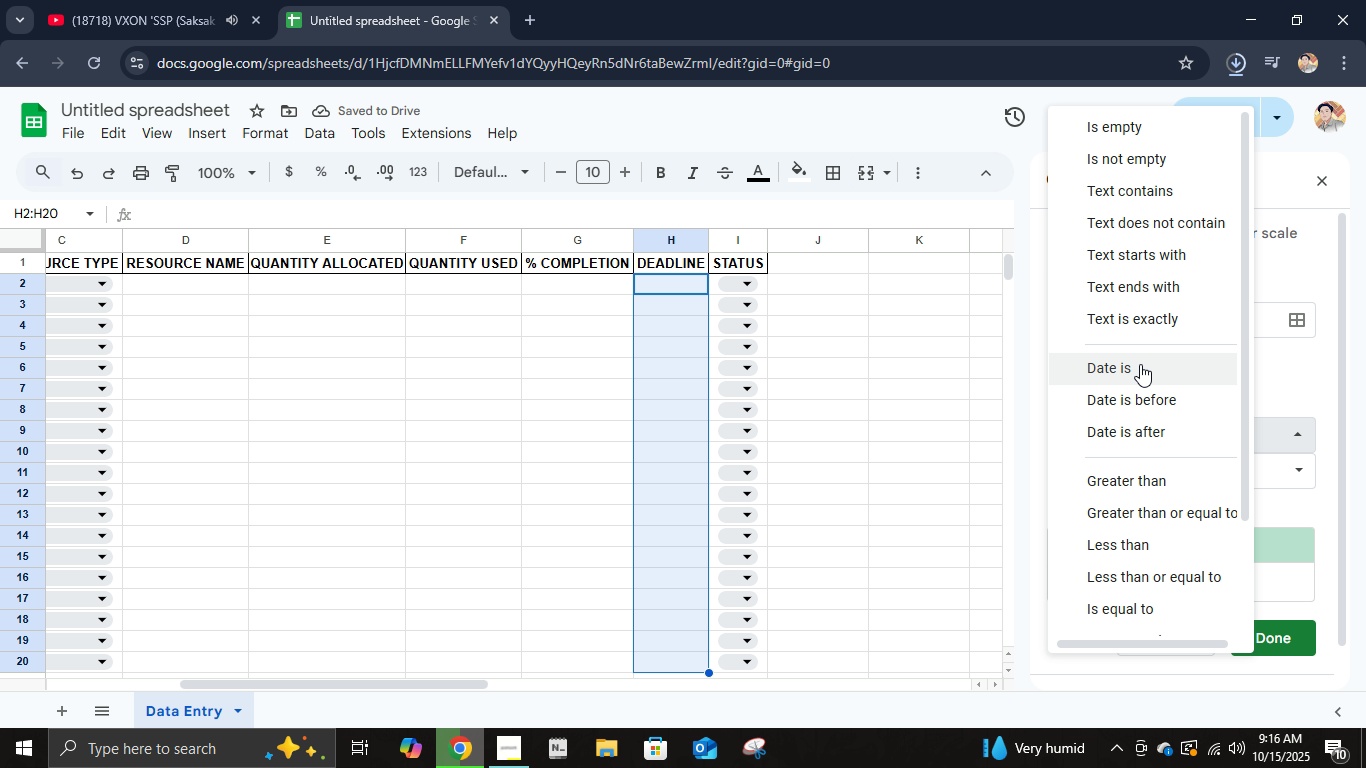 
left_click([1139, 364])
 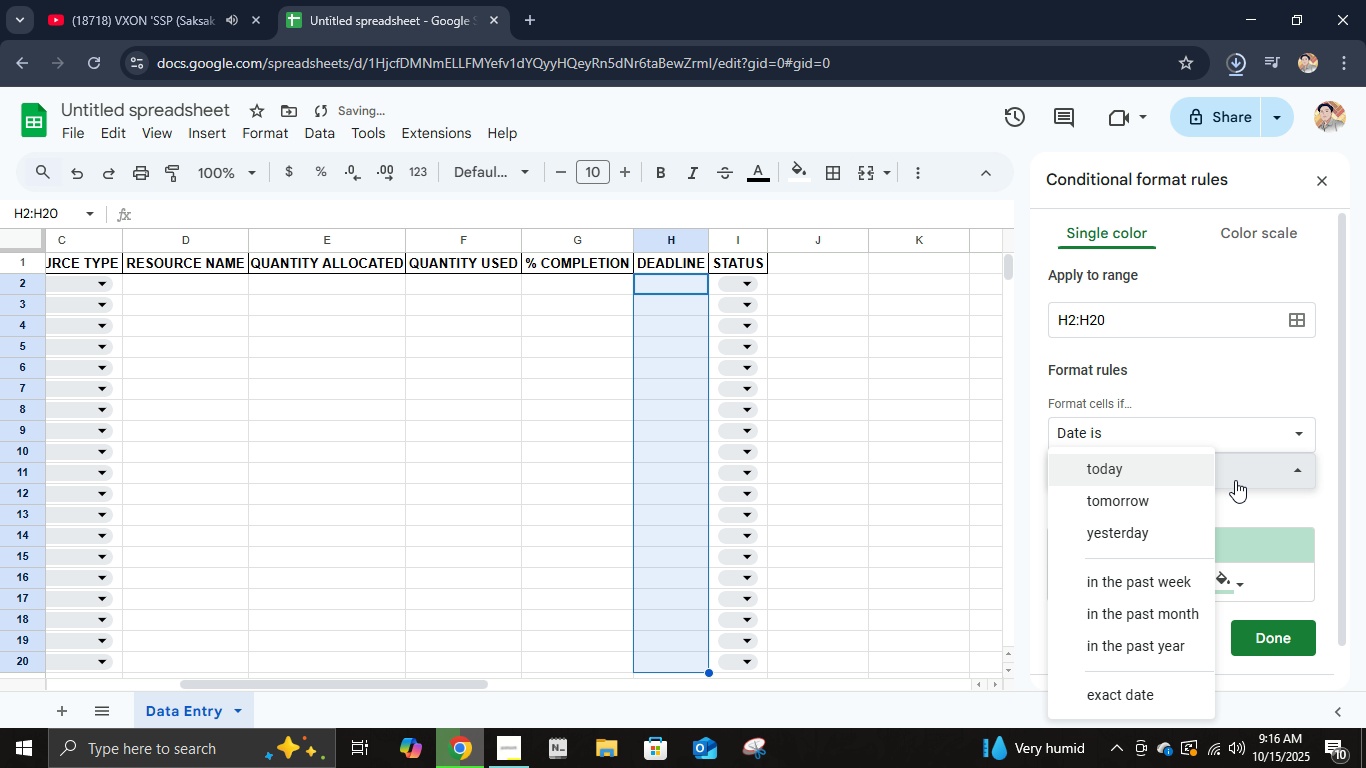 
left_click([1235, 480])
 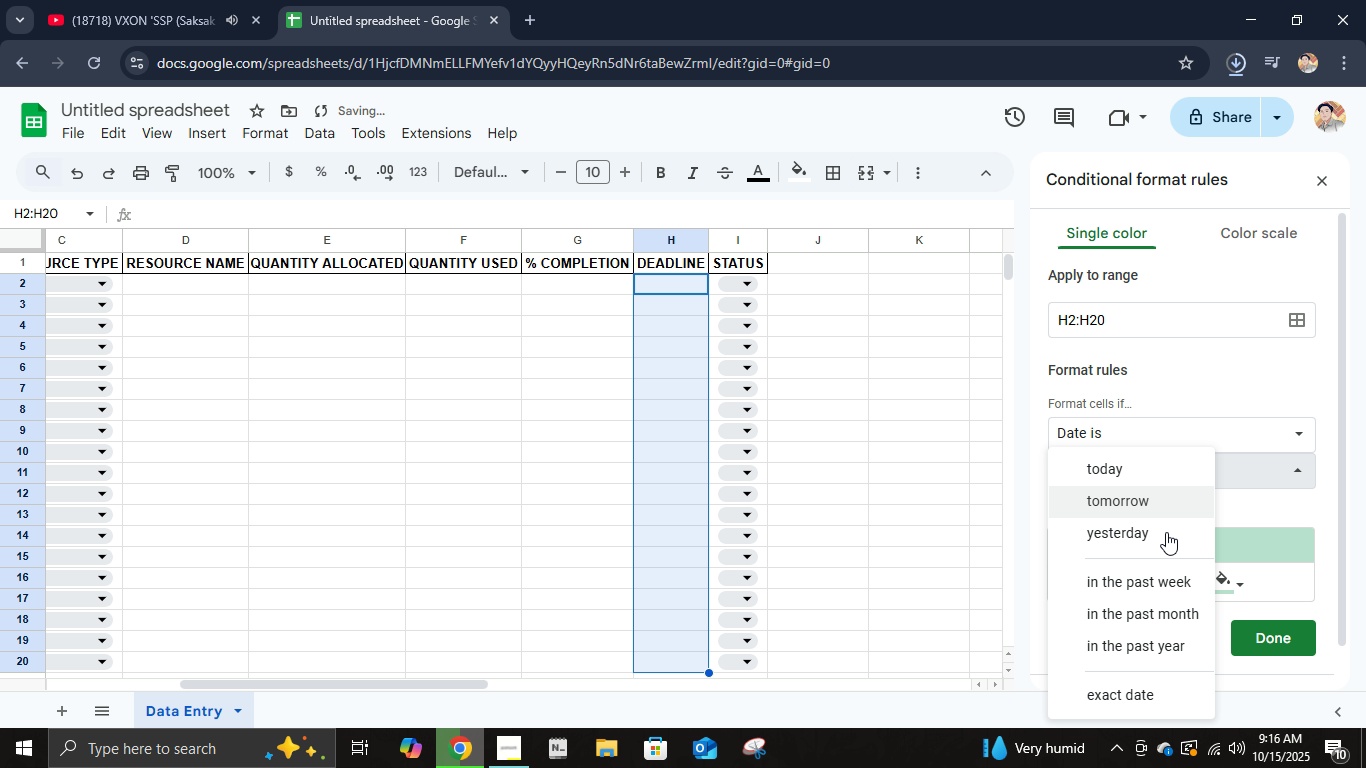 
scroll: coordinate [1141, 629], scroll_direction: down, amount: 6.0
 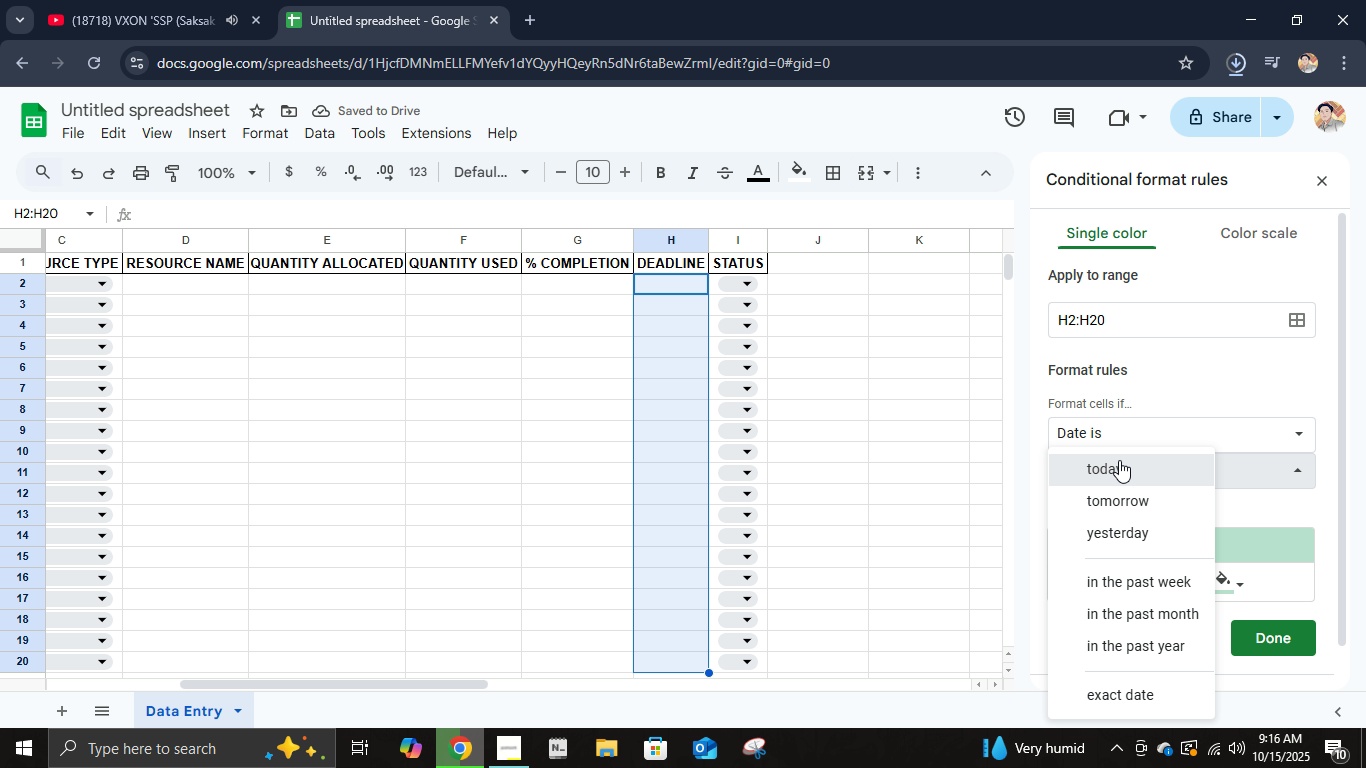 
left_click([1119, 460])
 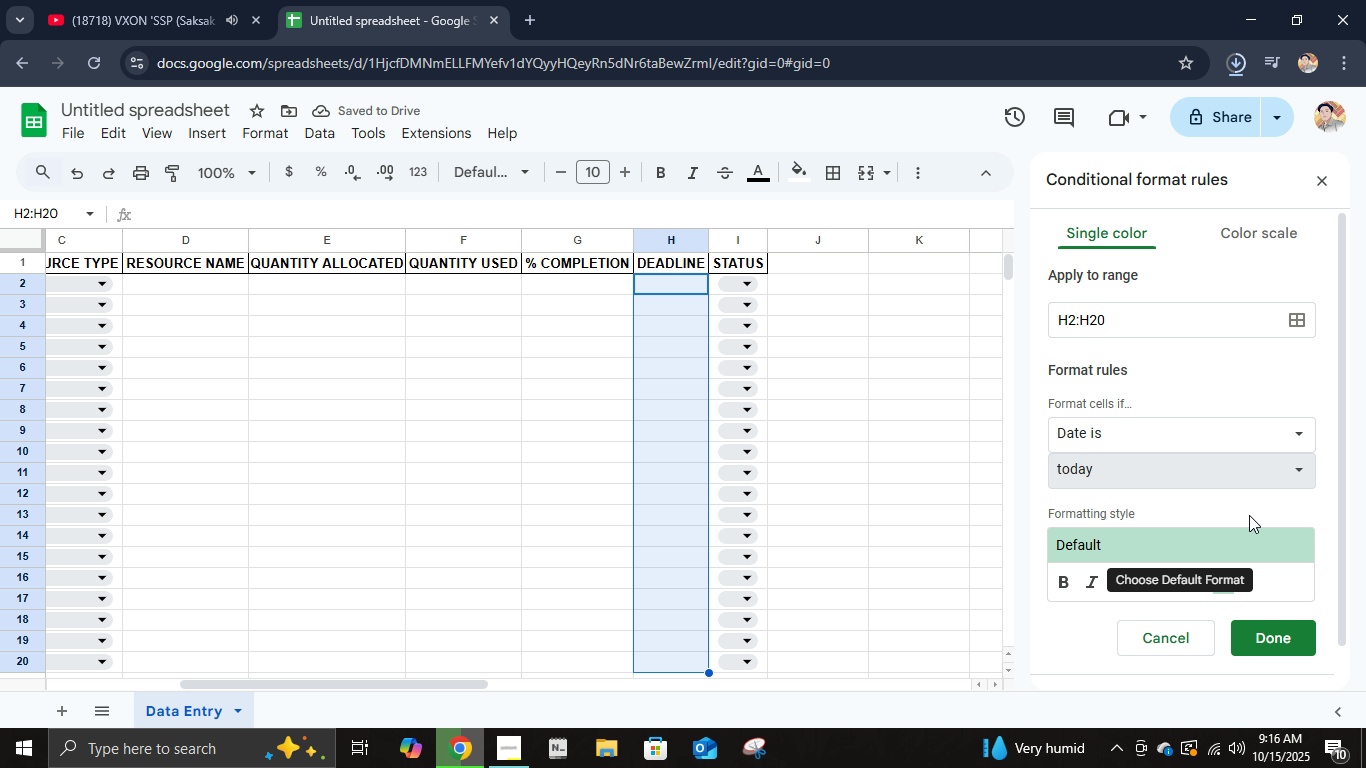 
left_click([1249, 515])
 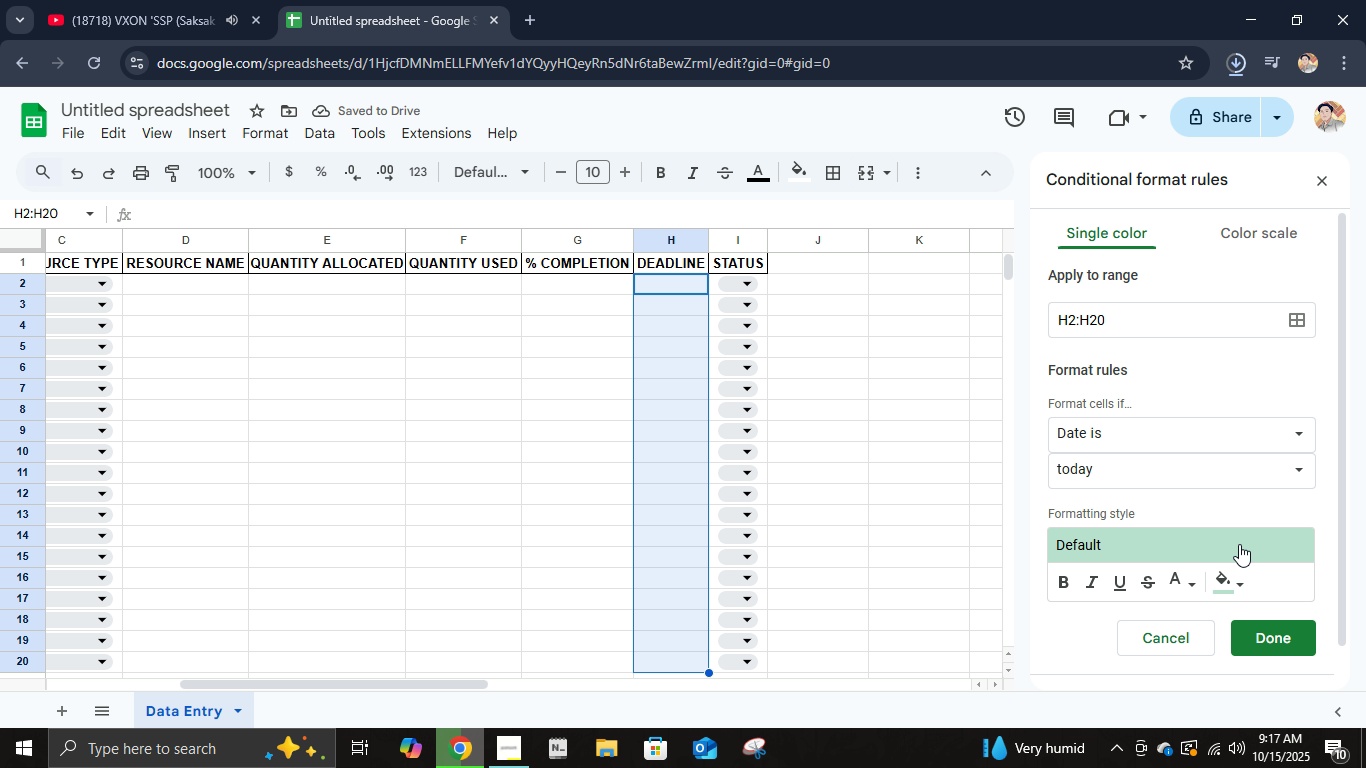 
scroll: coordinate [1238, 548], scroll_direction: down, amount: 6.0
 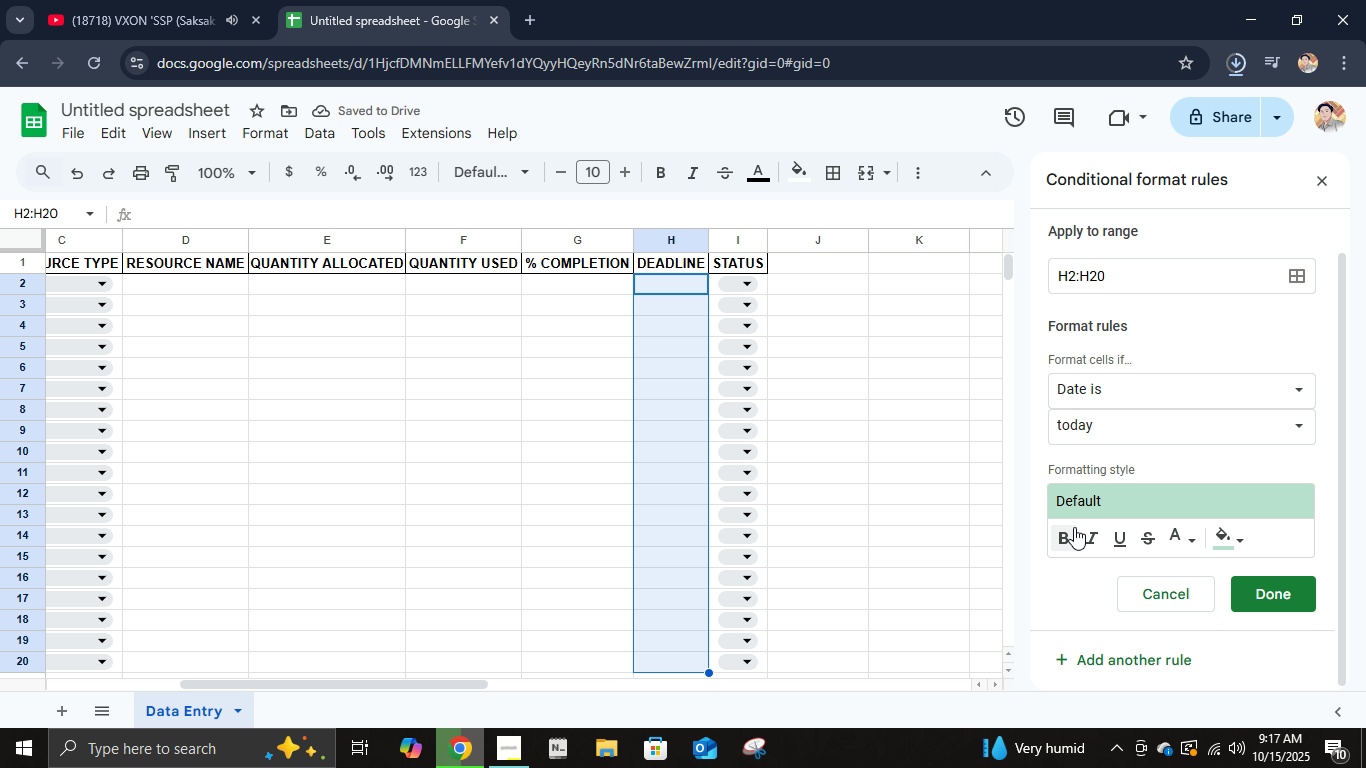 
mouse_move([1099, 537])
 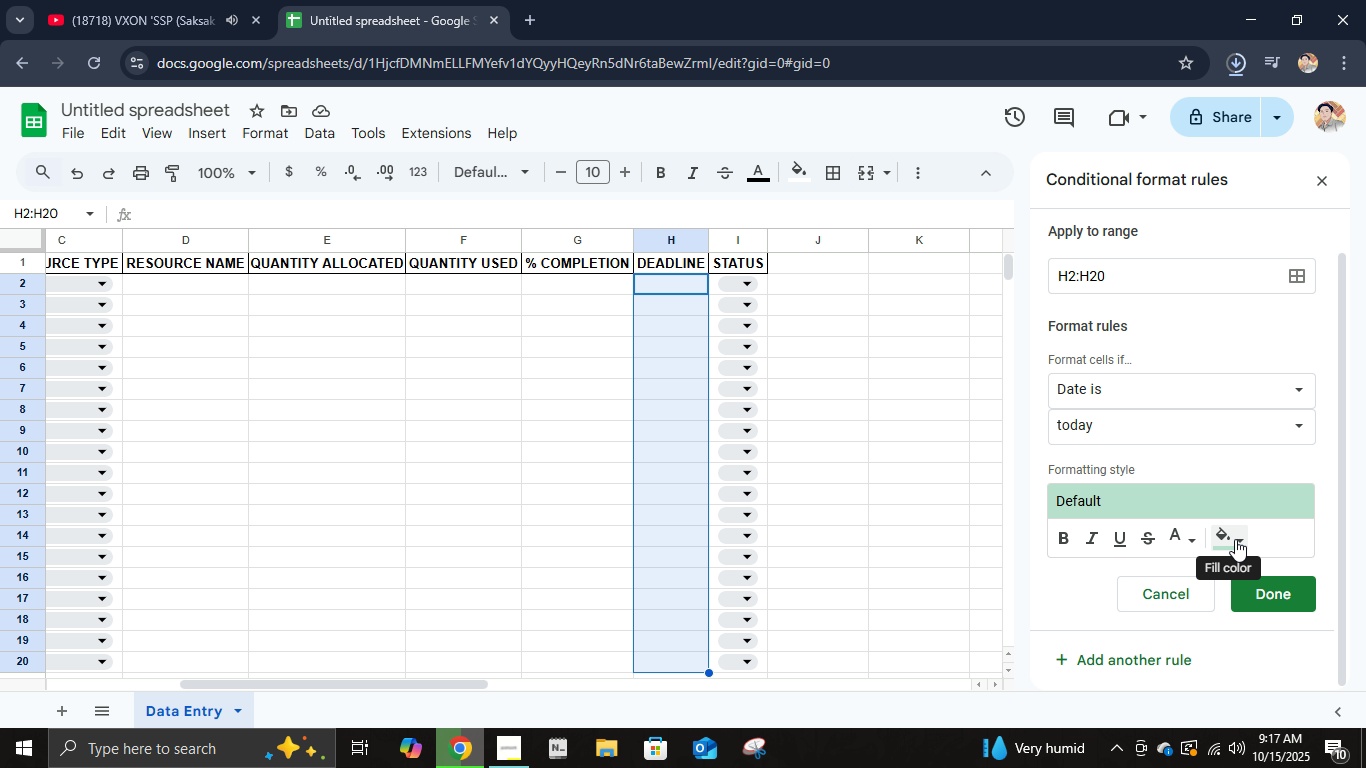 
left_click([1235, 539])
 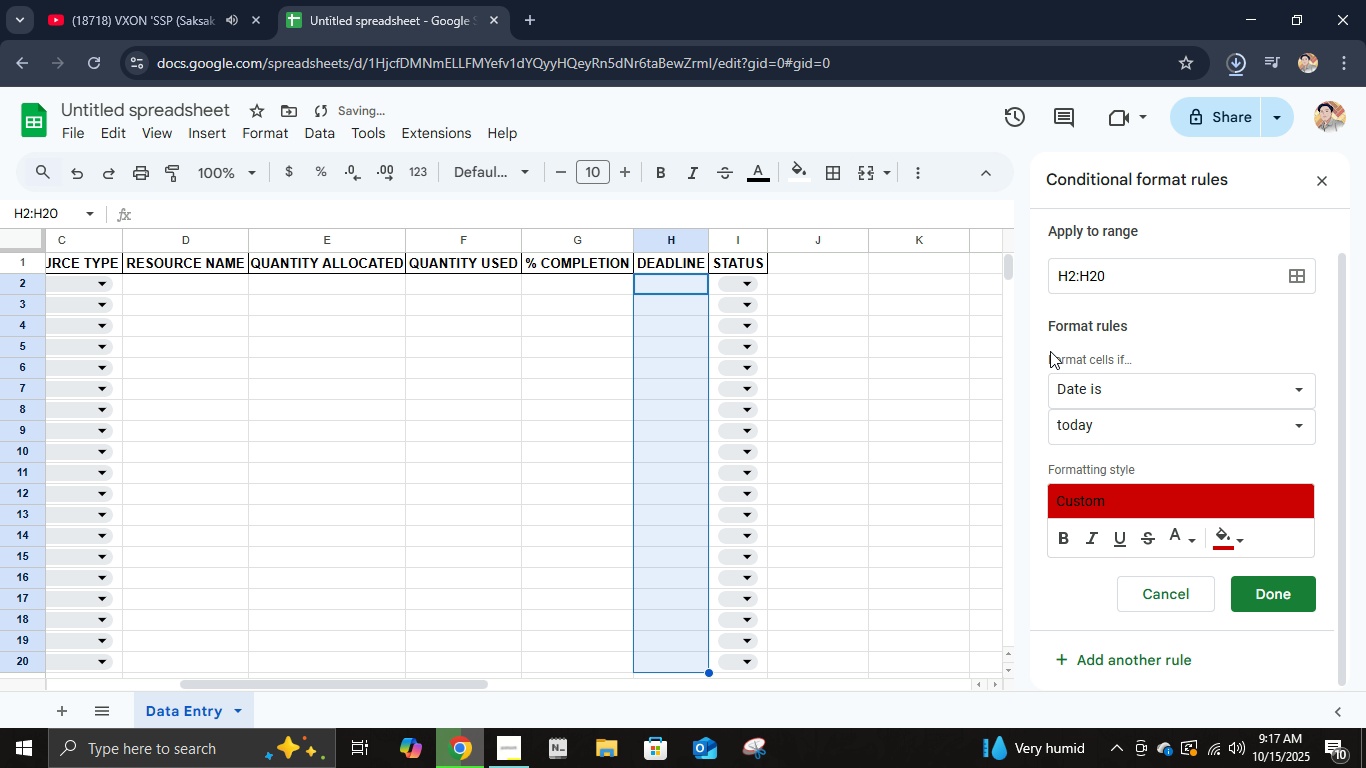 
wait(7.96)
 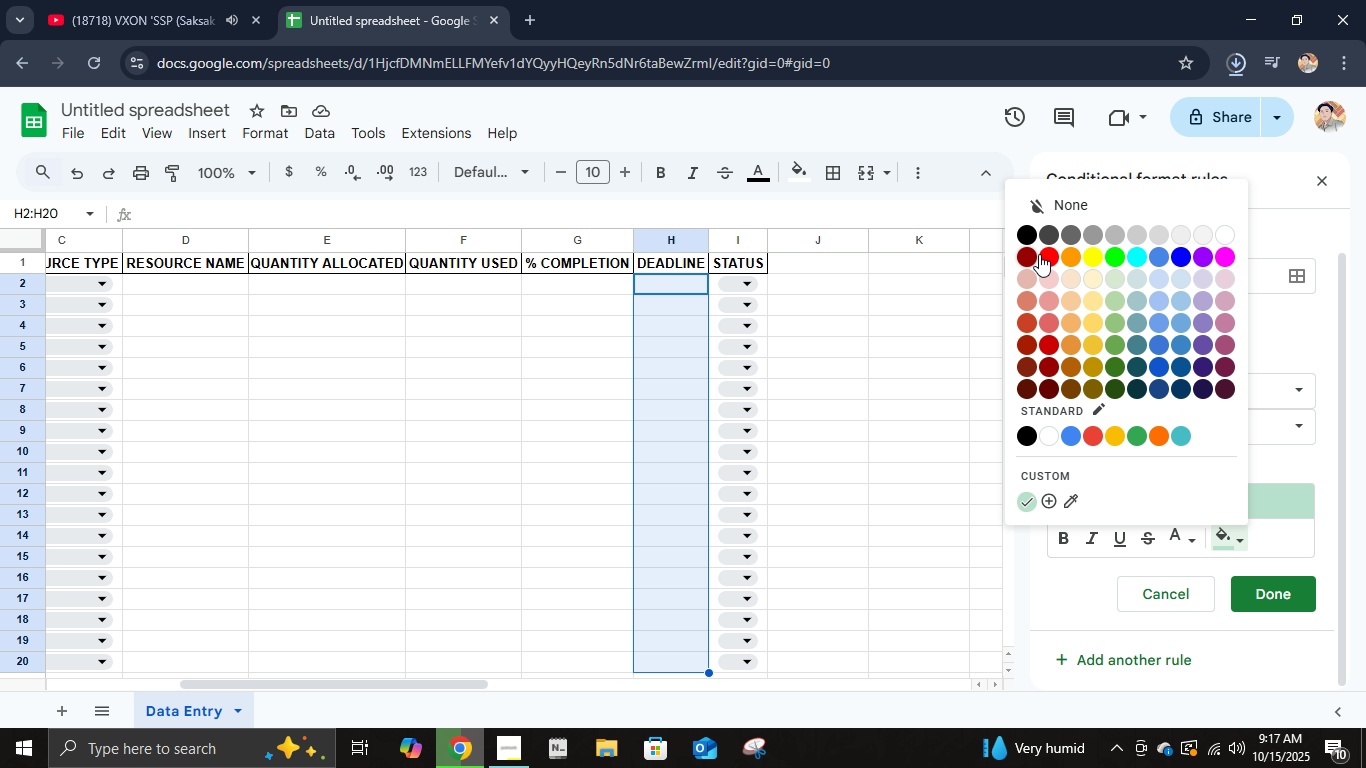 
scroll: coordinate [1208, 632], scroll_direction: down, amount: 2.0
 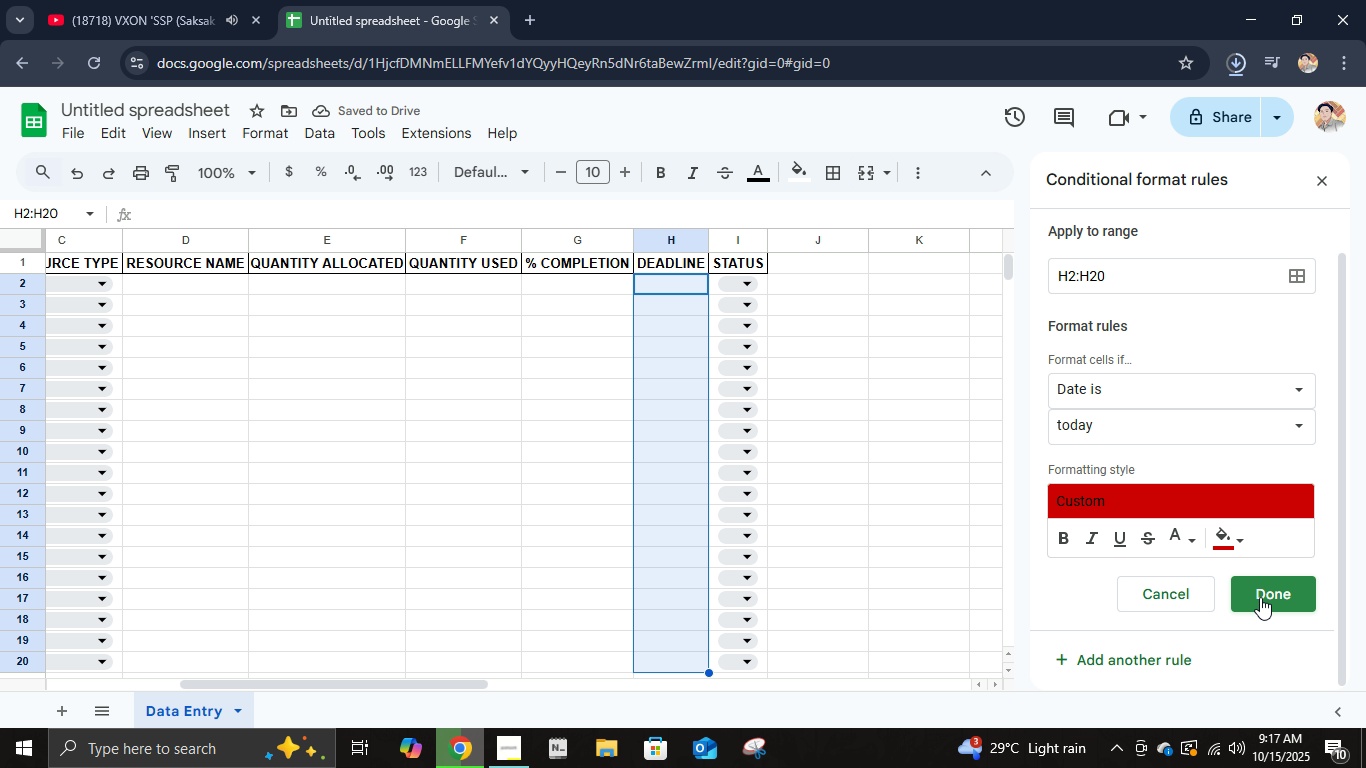 
scroll: coordinate [1131, 322], scroll_direction: up, amount: 5.0
 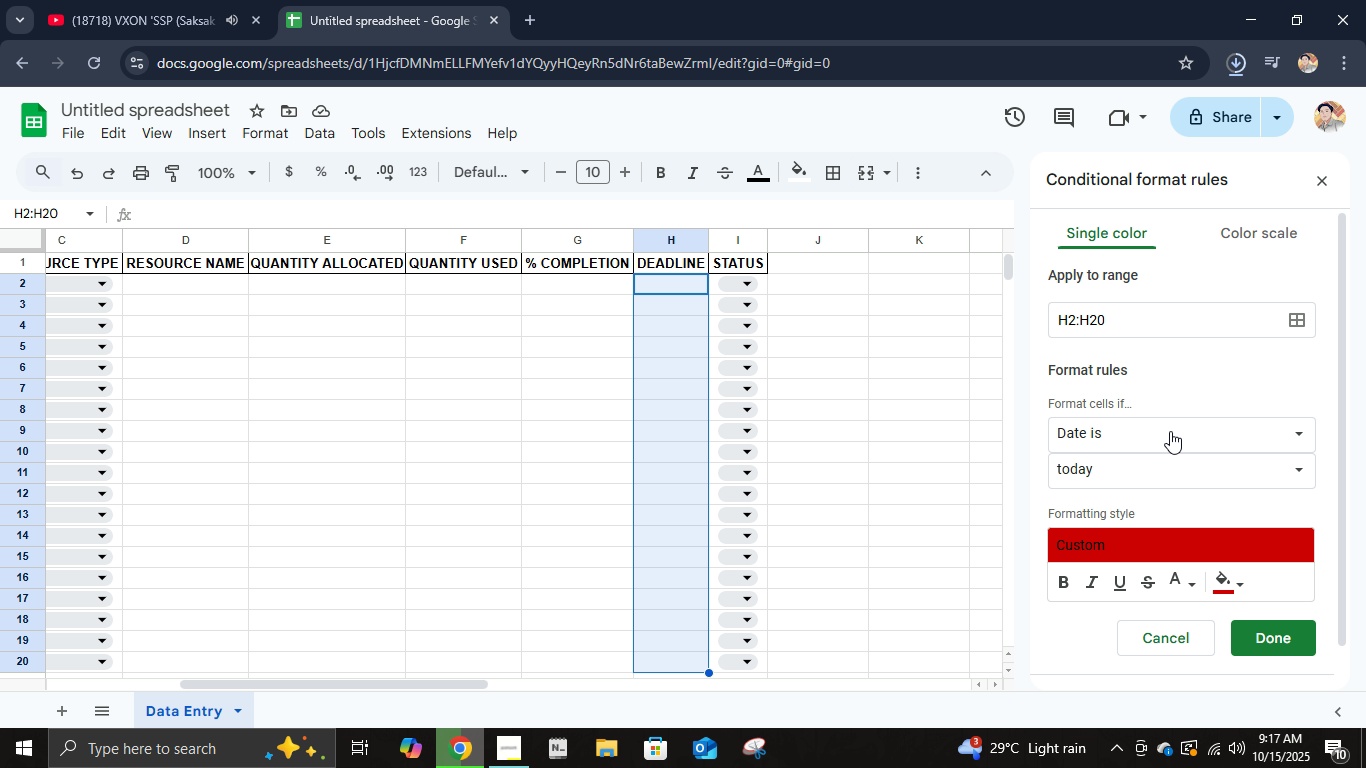 
left_click([1170, 431])
 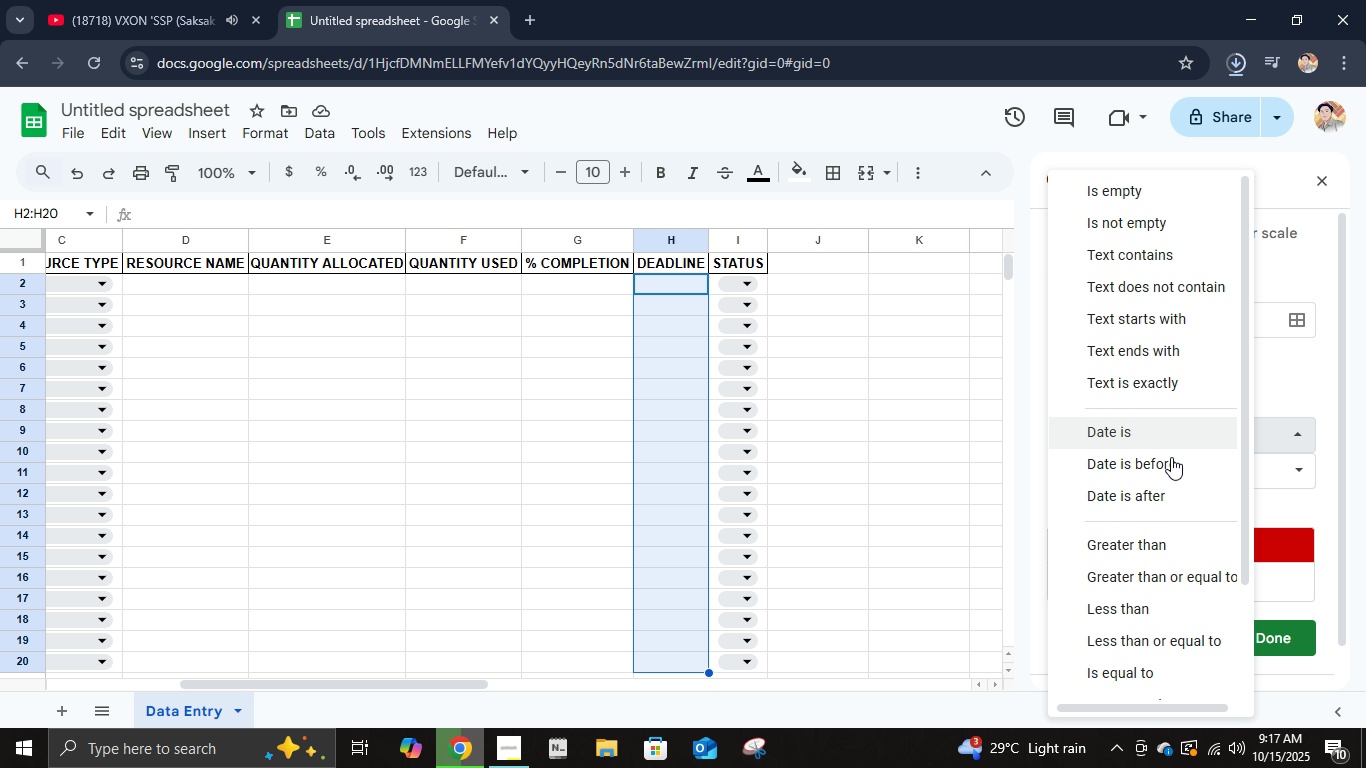 
scroll: coordinate [1152, 575], scroll_direction: down, amount: 7.0
 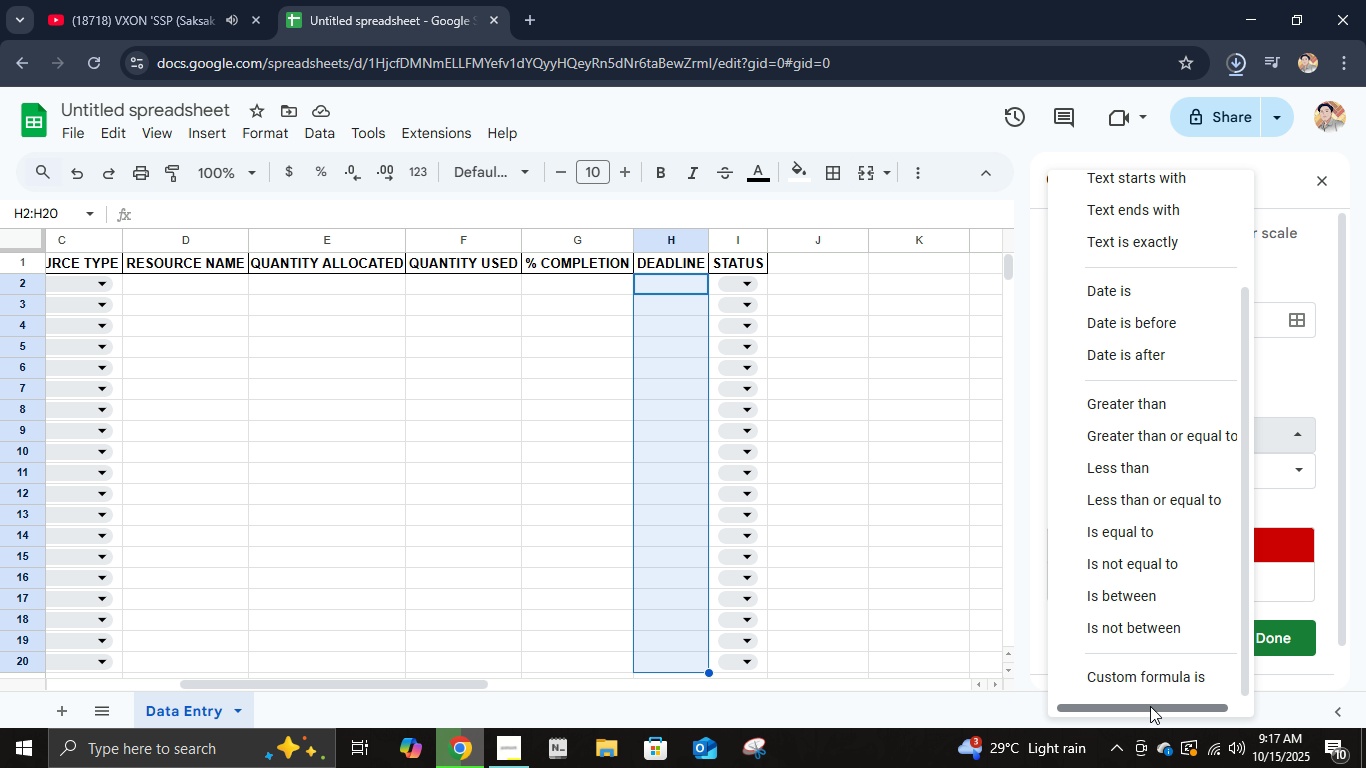 
left_click([1171, 687])
 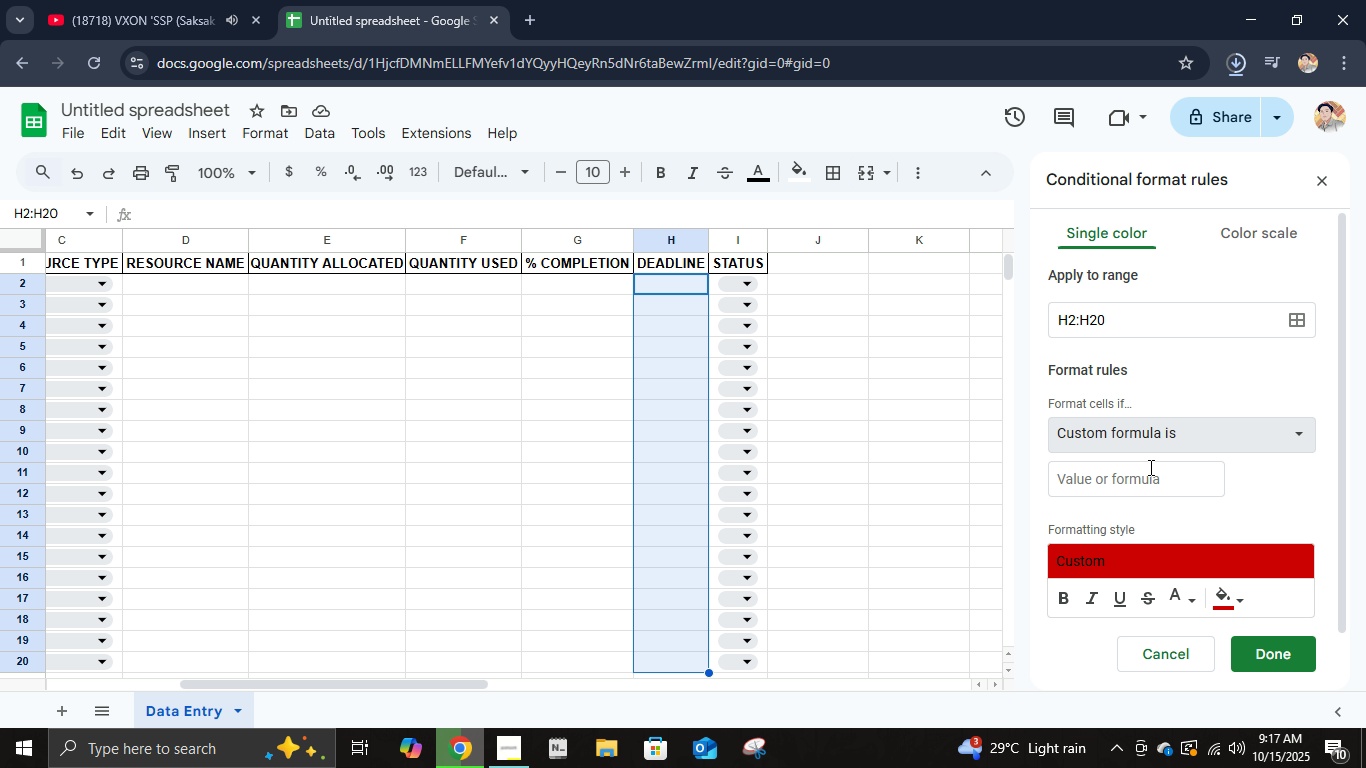 
left_click([1150, 473])
 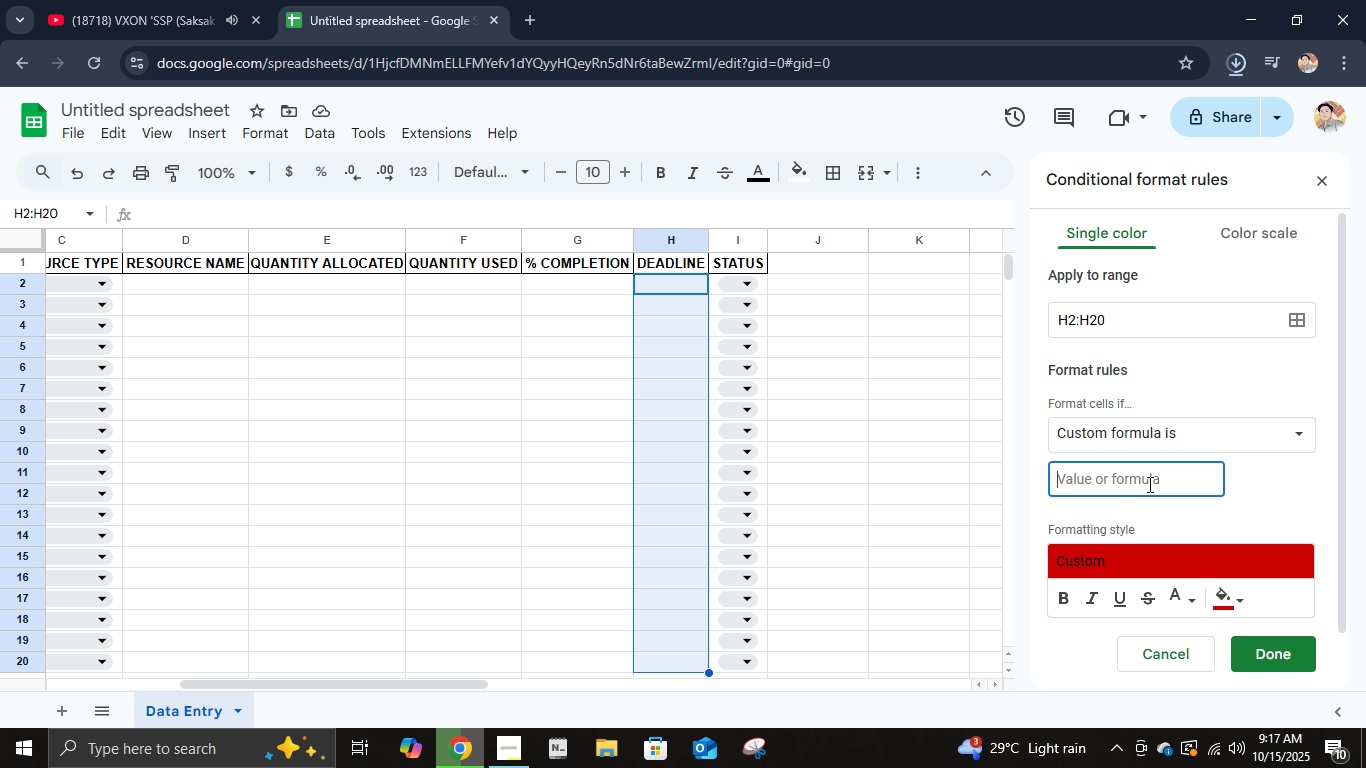 
key(Equal)
 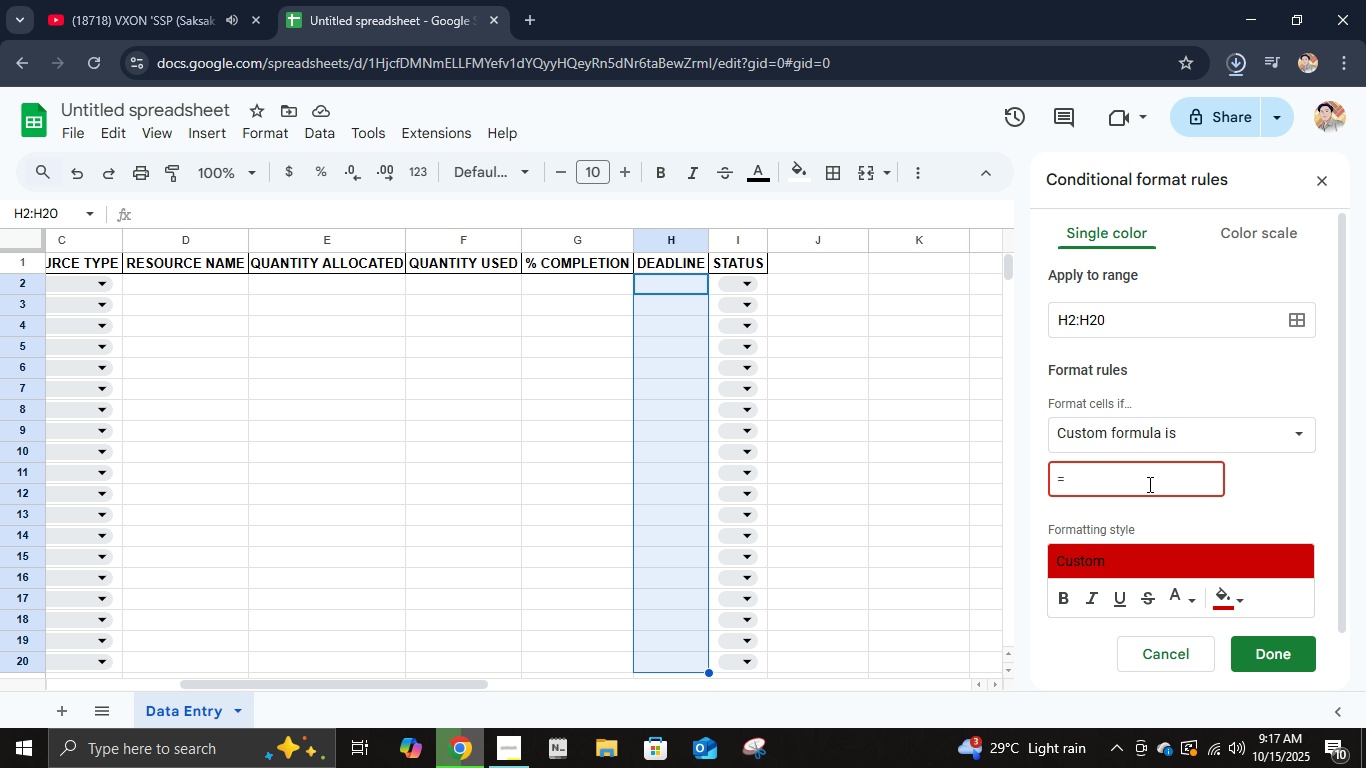 
wait(8.03)
 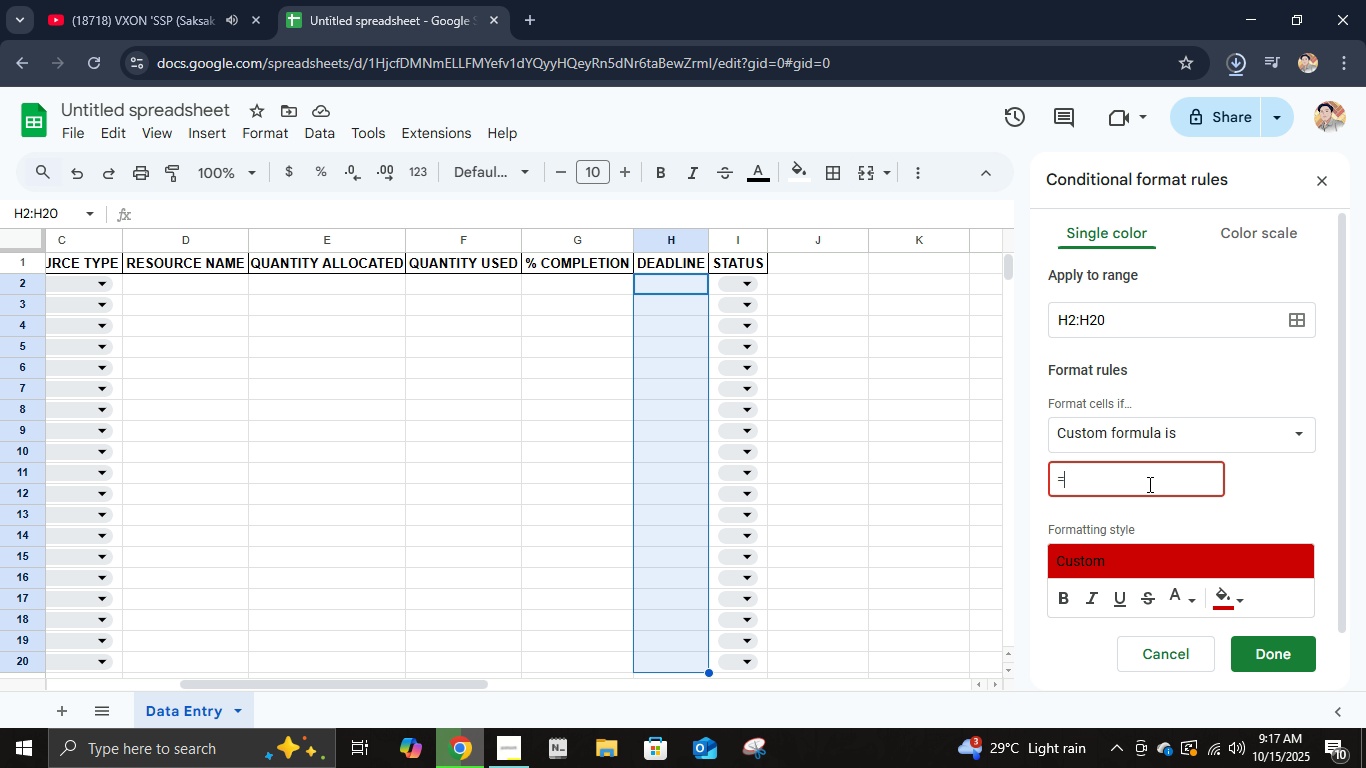 
type(H:2)
key(Backspace)
key(Backspace)
type(2:h2)
key(Backspace)
key(Backspace)
type(H20 < Today)
key(Backspace)
key(Backspace)
key(Backspace)
key(Backspace)
key(Backspace)
key(Backspace)
key(Backspace)
key(Backspace)
type(<today)
 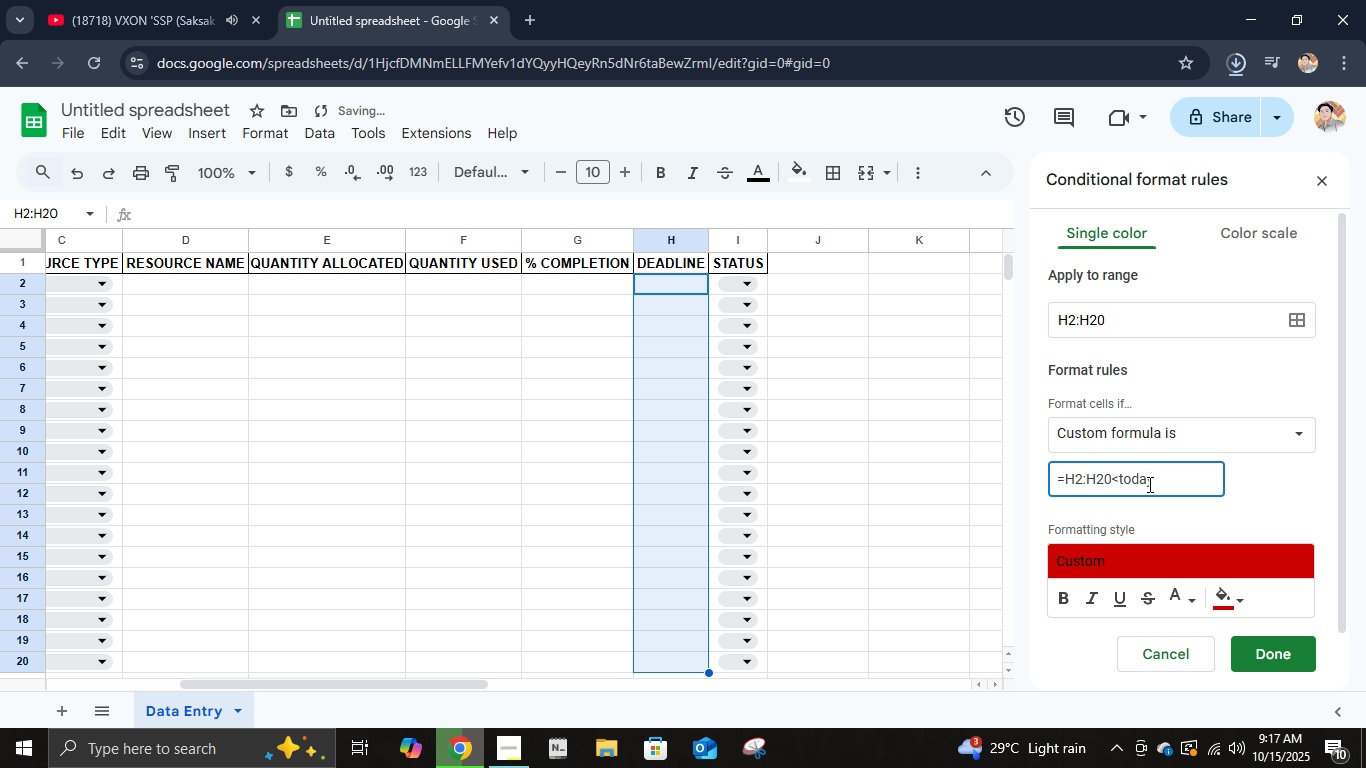 
wait(5.34)
 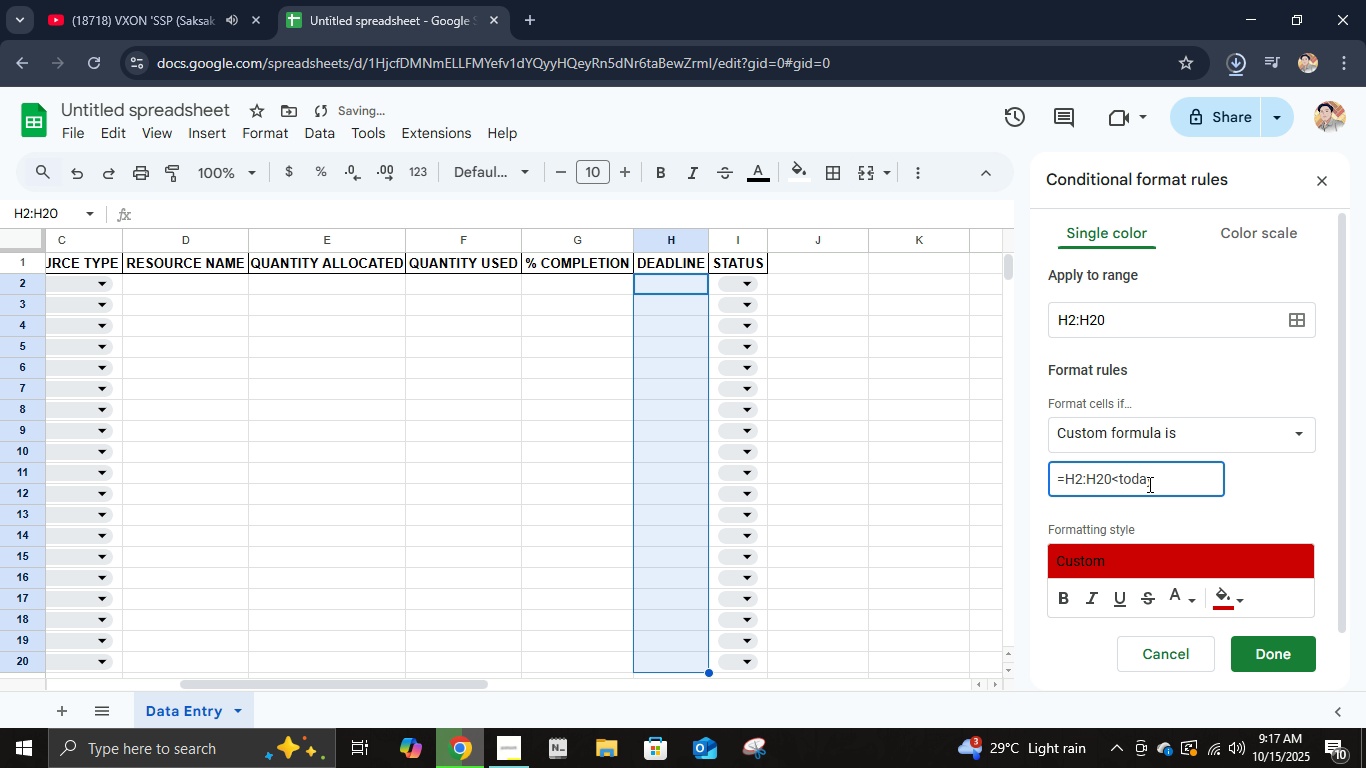 
key(Comma)
 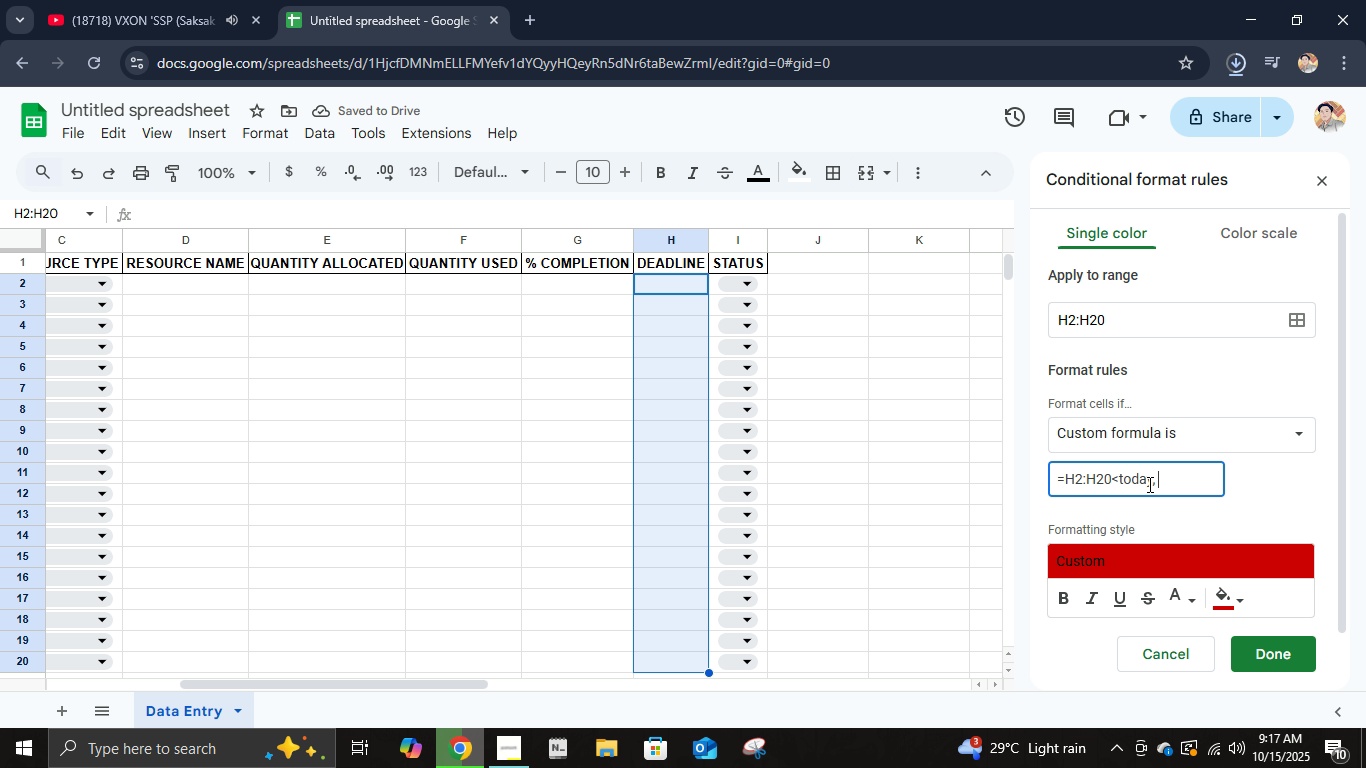 
key(Space)
 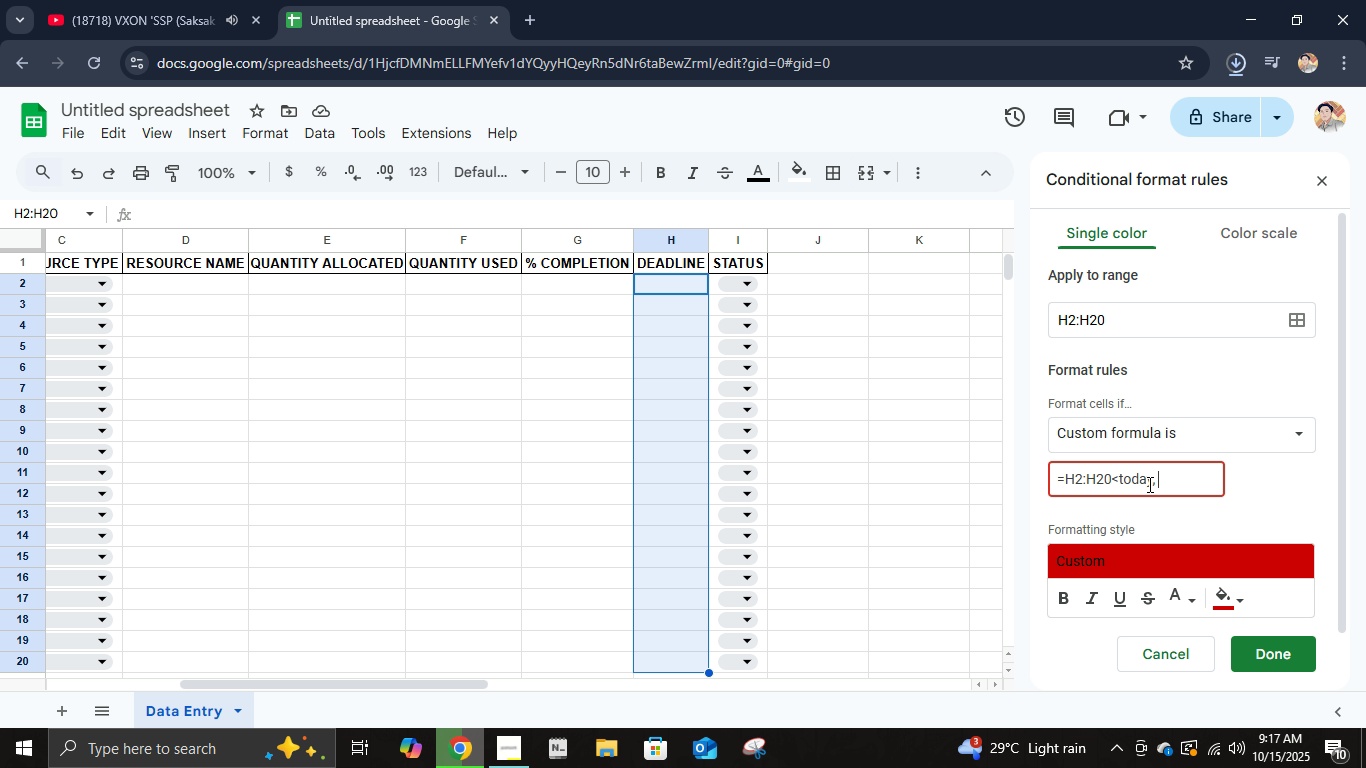 
key(Shift+Quote)
 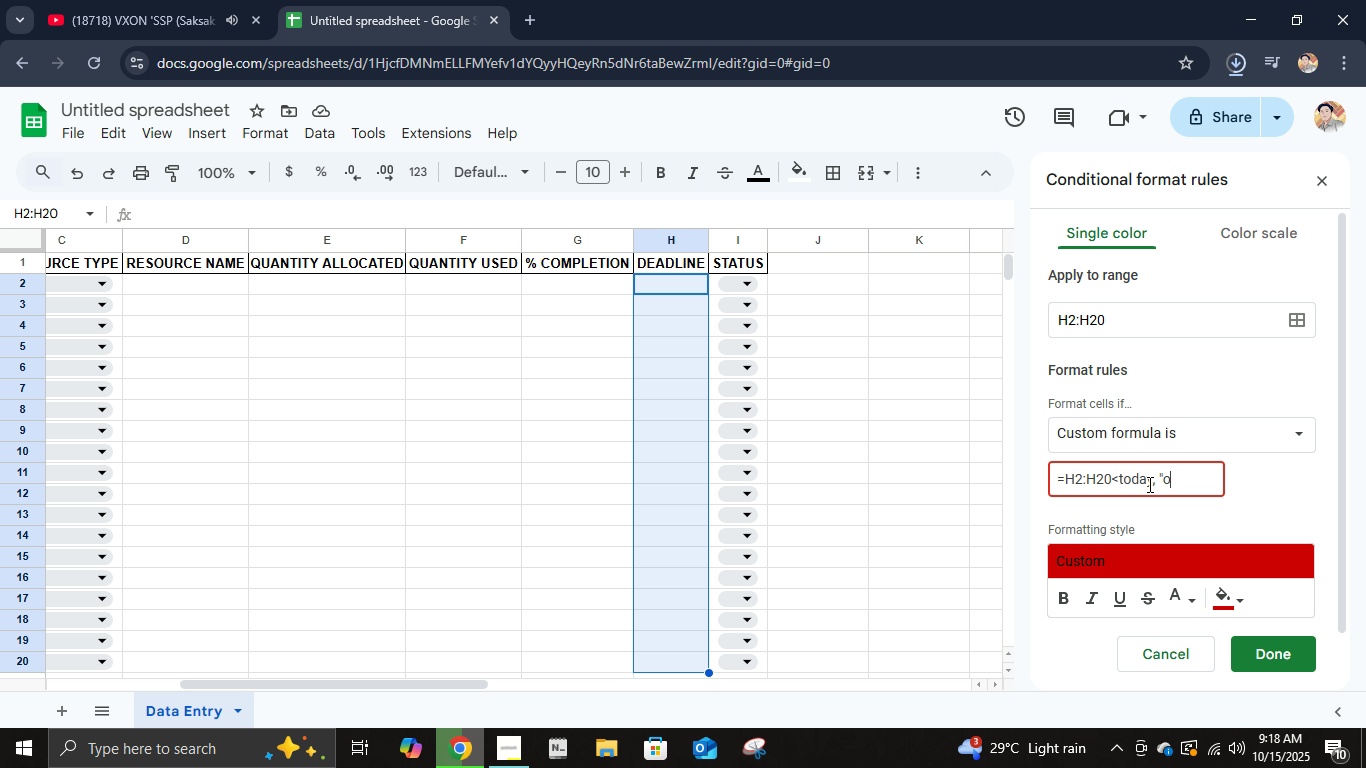 
key(O)
 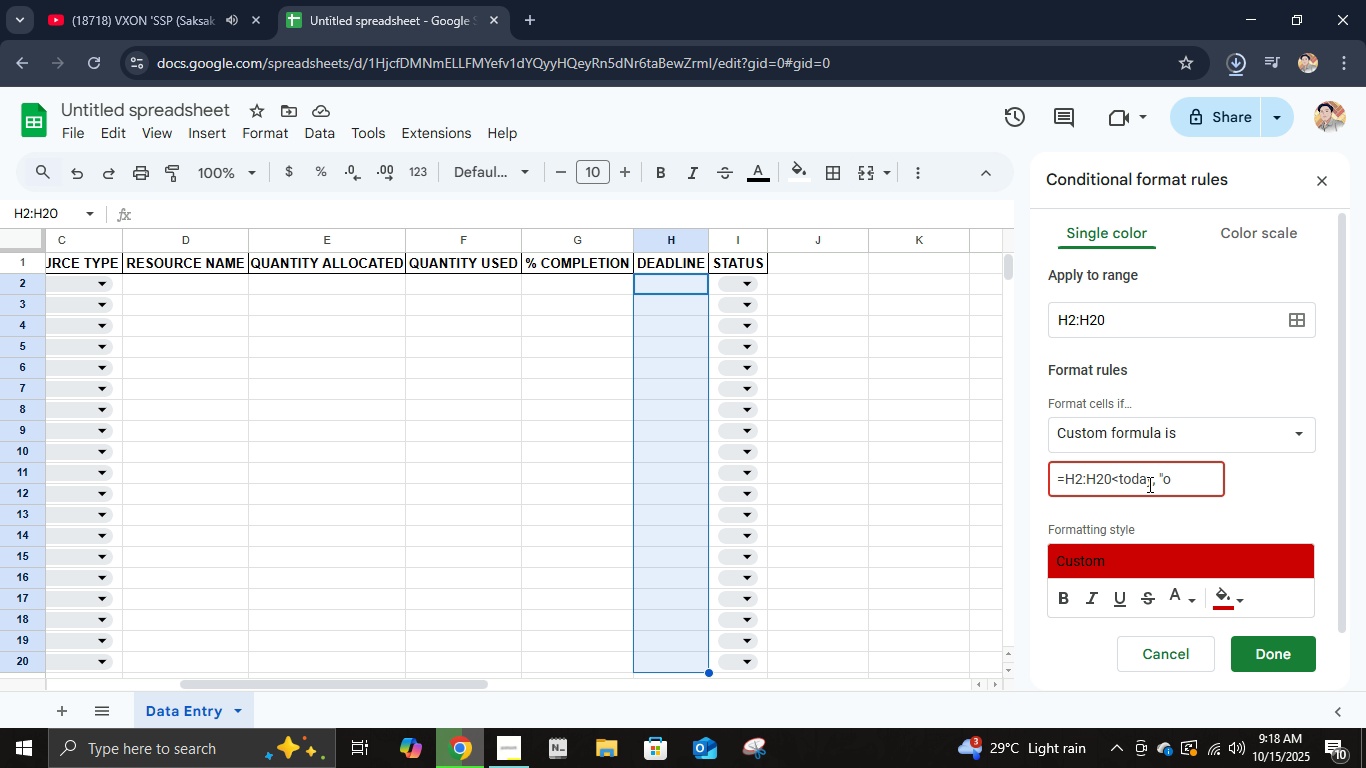 
key(Backspace)
 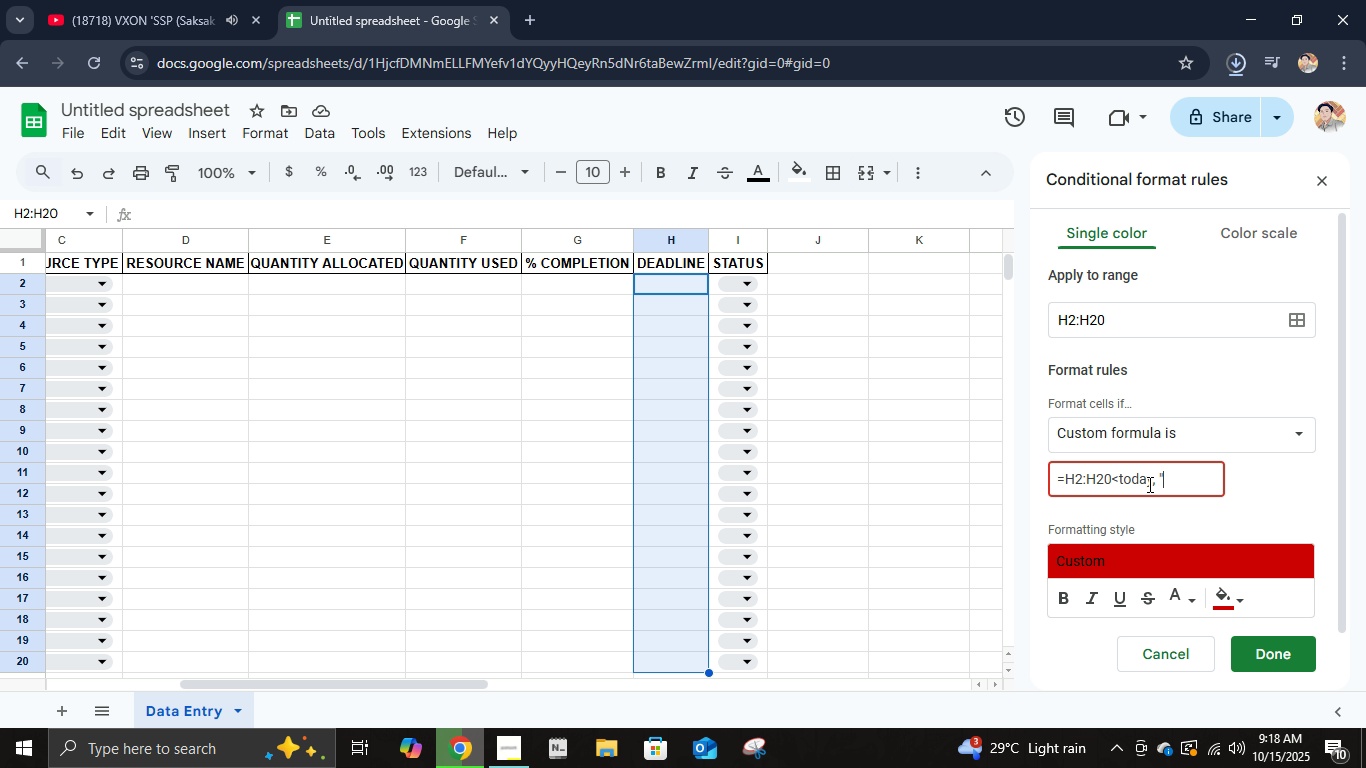 
key(Shift+O)
 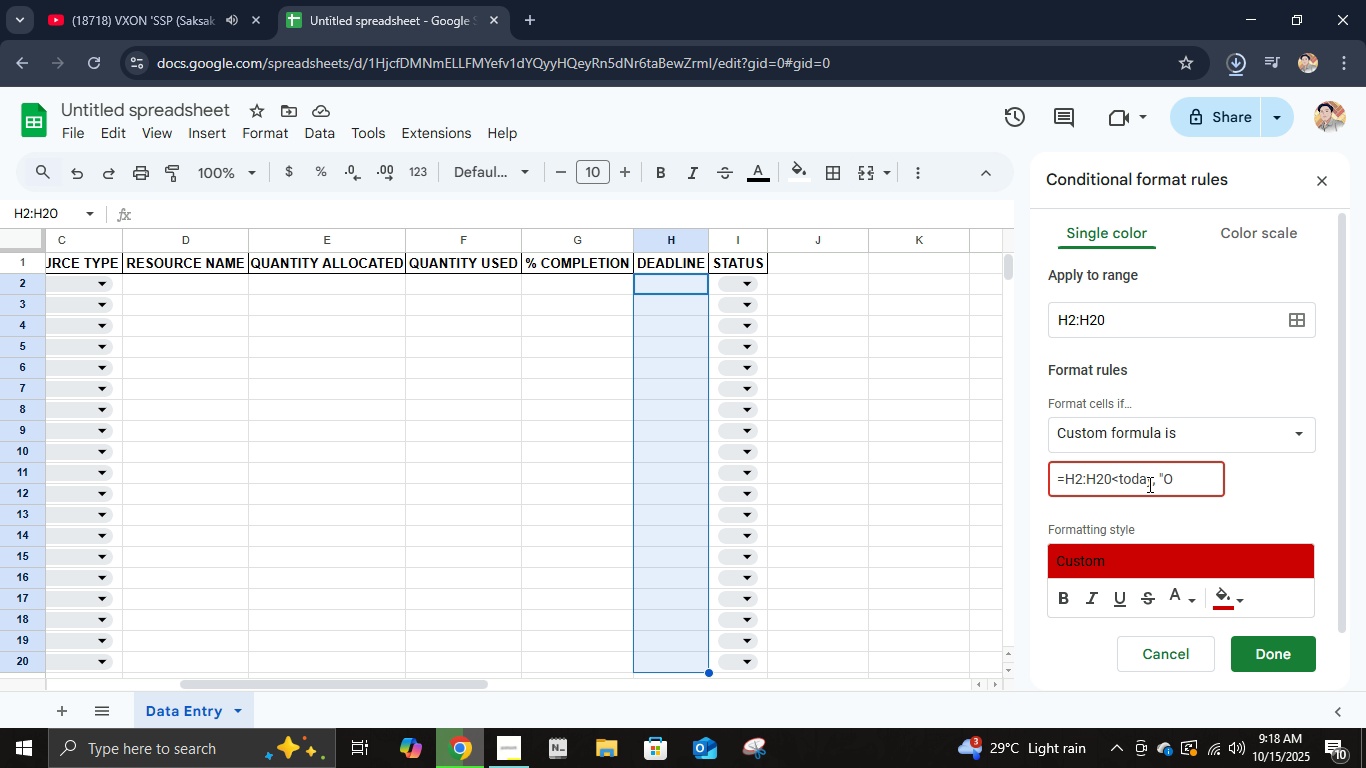 
wait(12.85)
 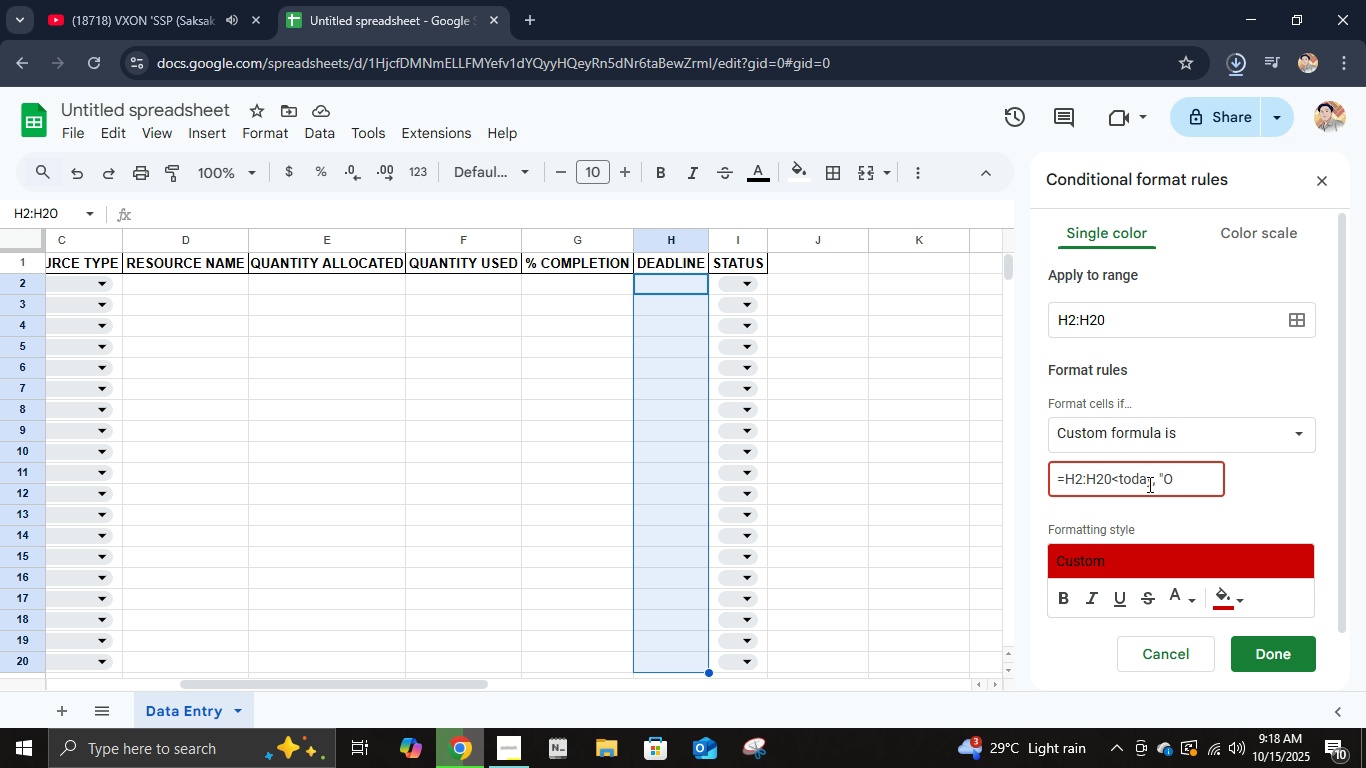 
mouse_move([1178, 571])
 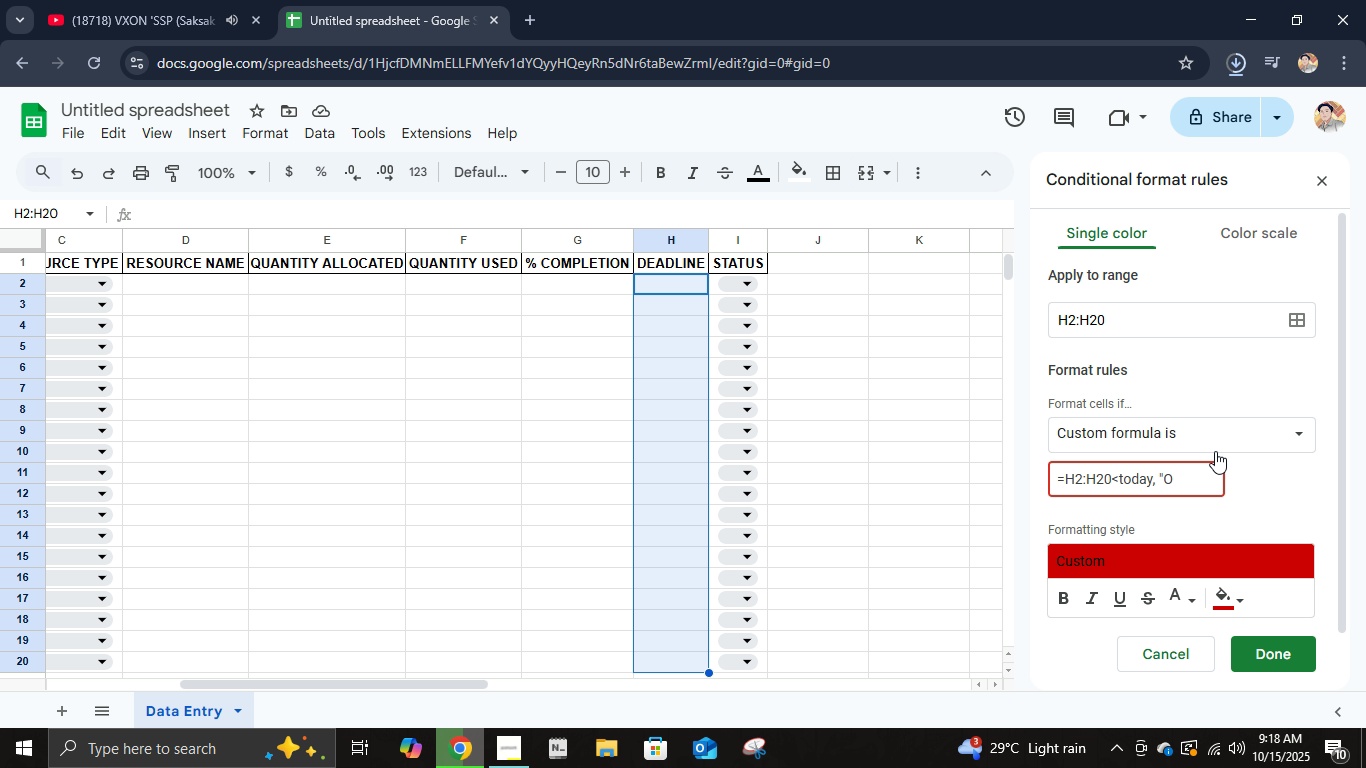 
left_click([1215, 451])
 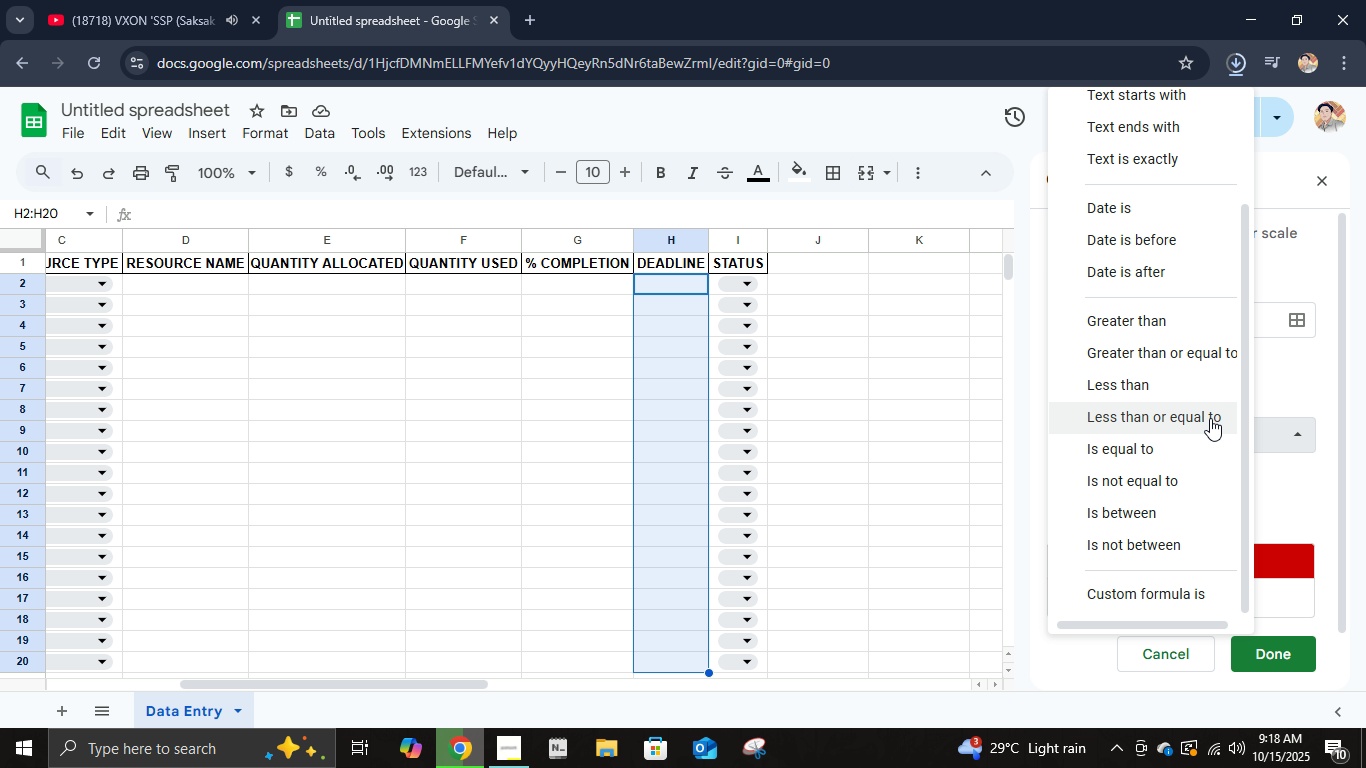 
scroll: coordinate [1197, 389], scroll_direction: up, amount: 1.0
 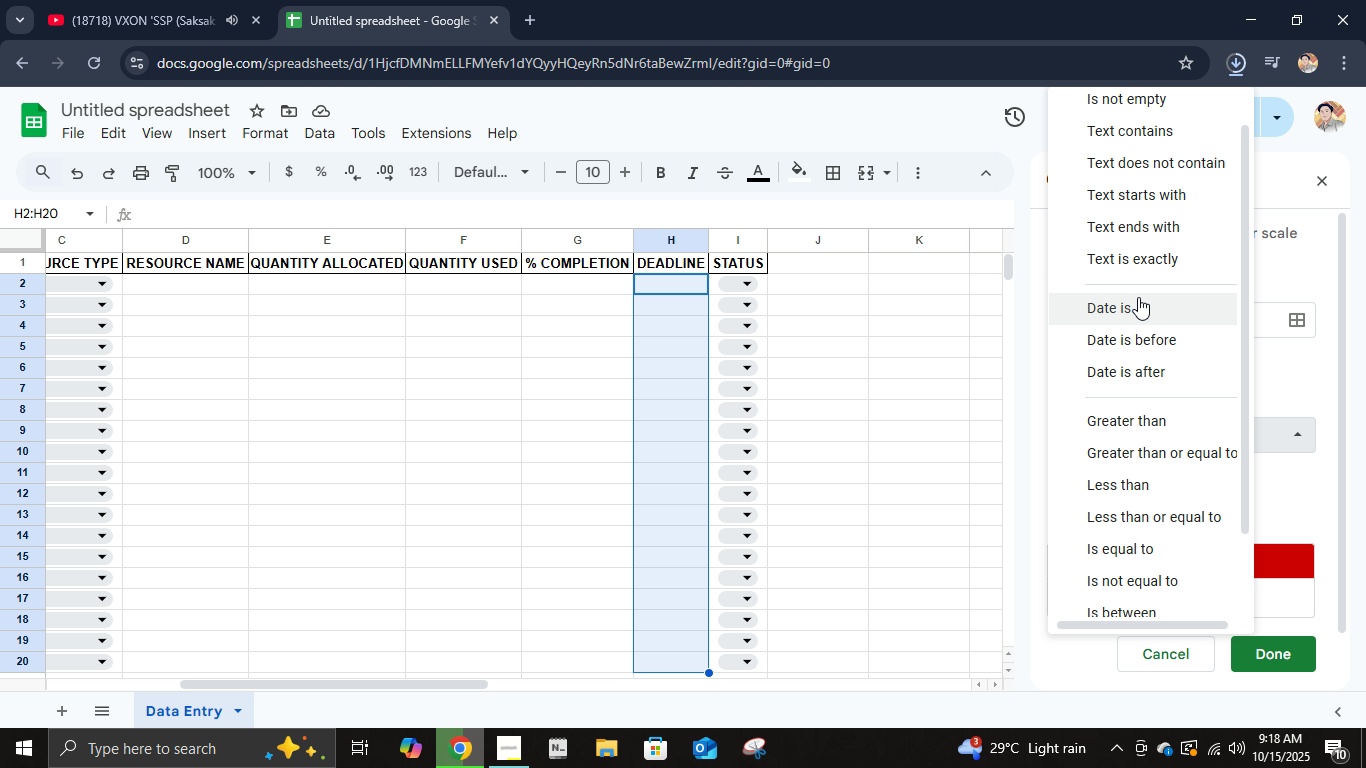 
left_click([1138, 297])
 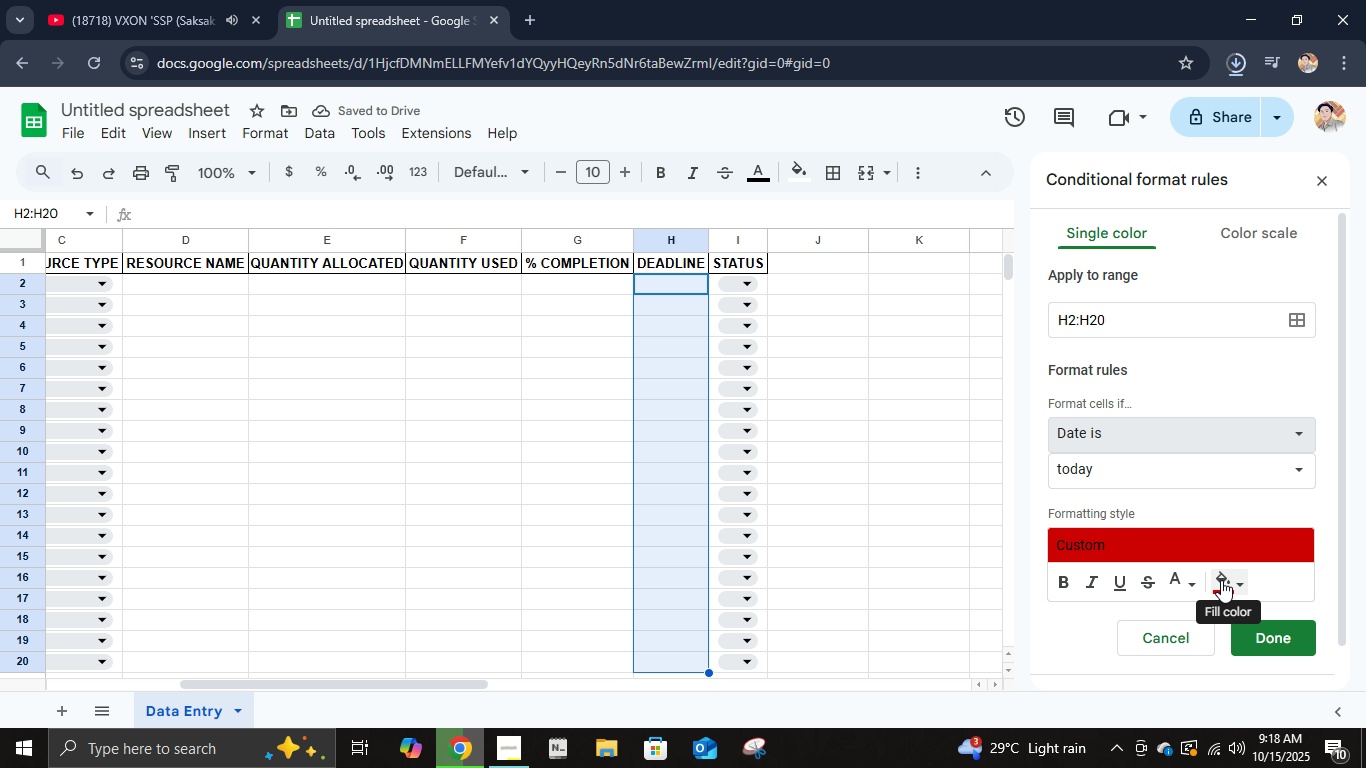 
wait(8.88)
 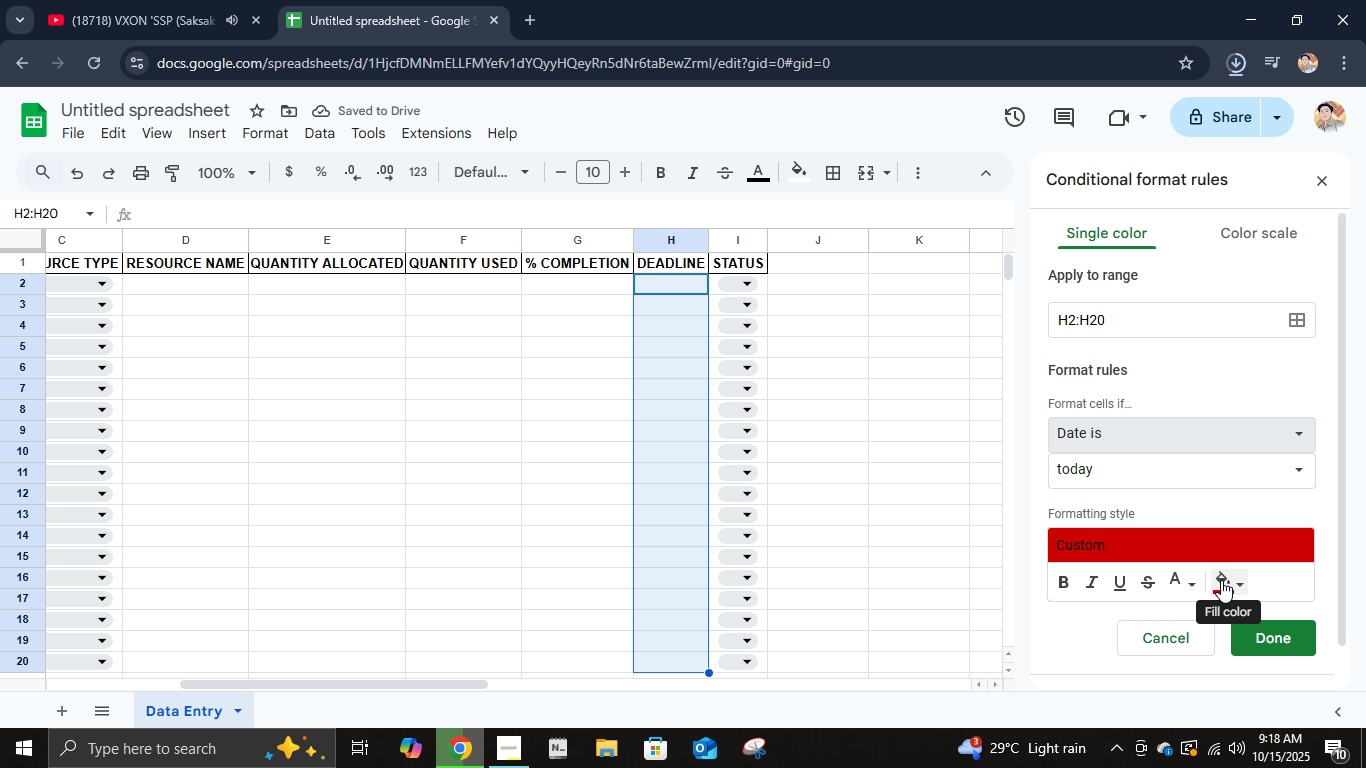 
left_click([1122, 298])
 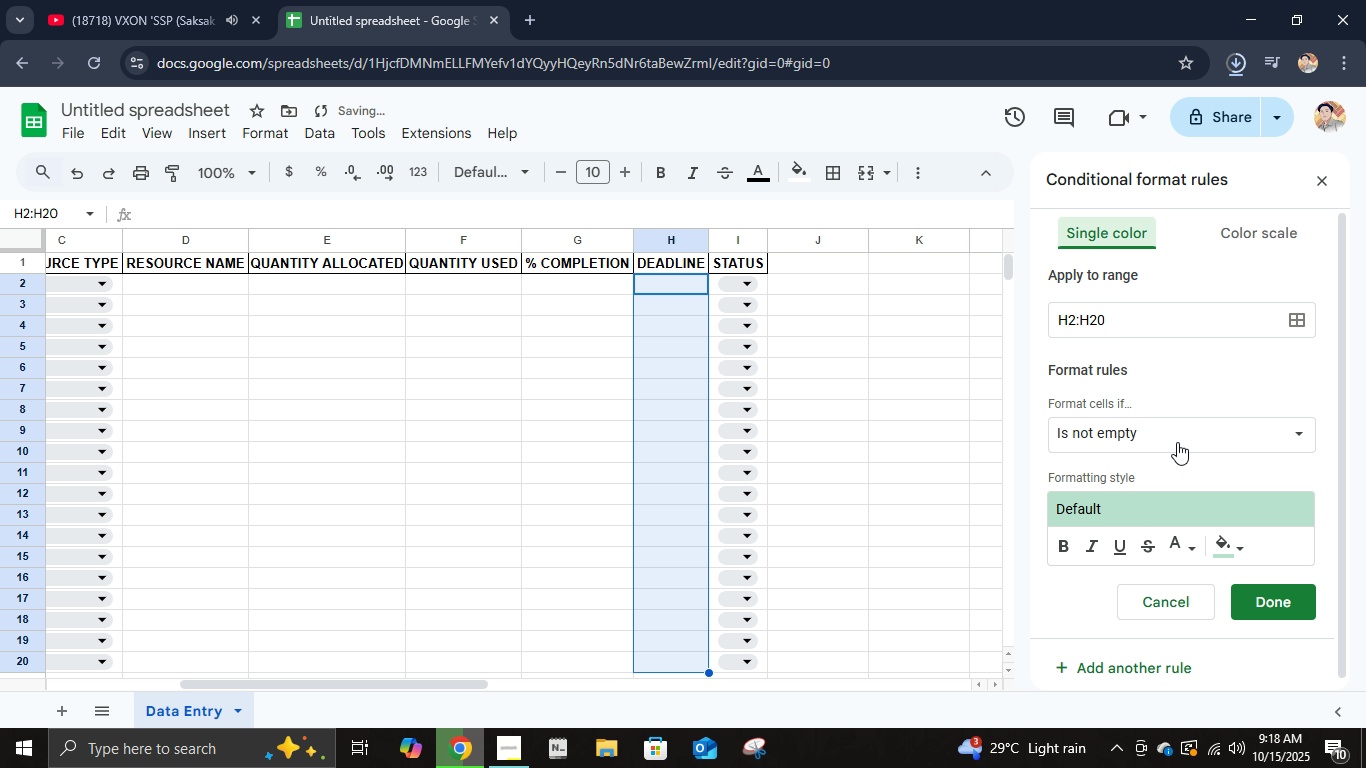 
left_click([1177, 437])
 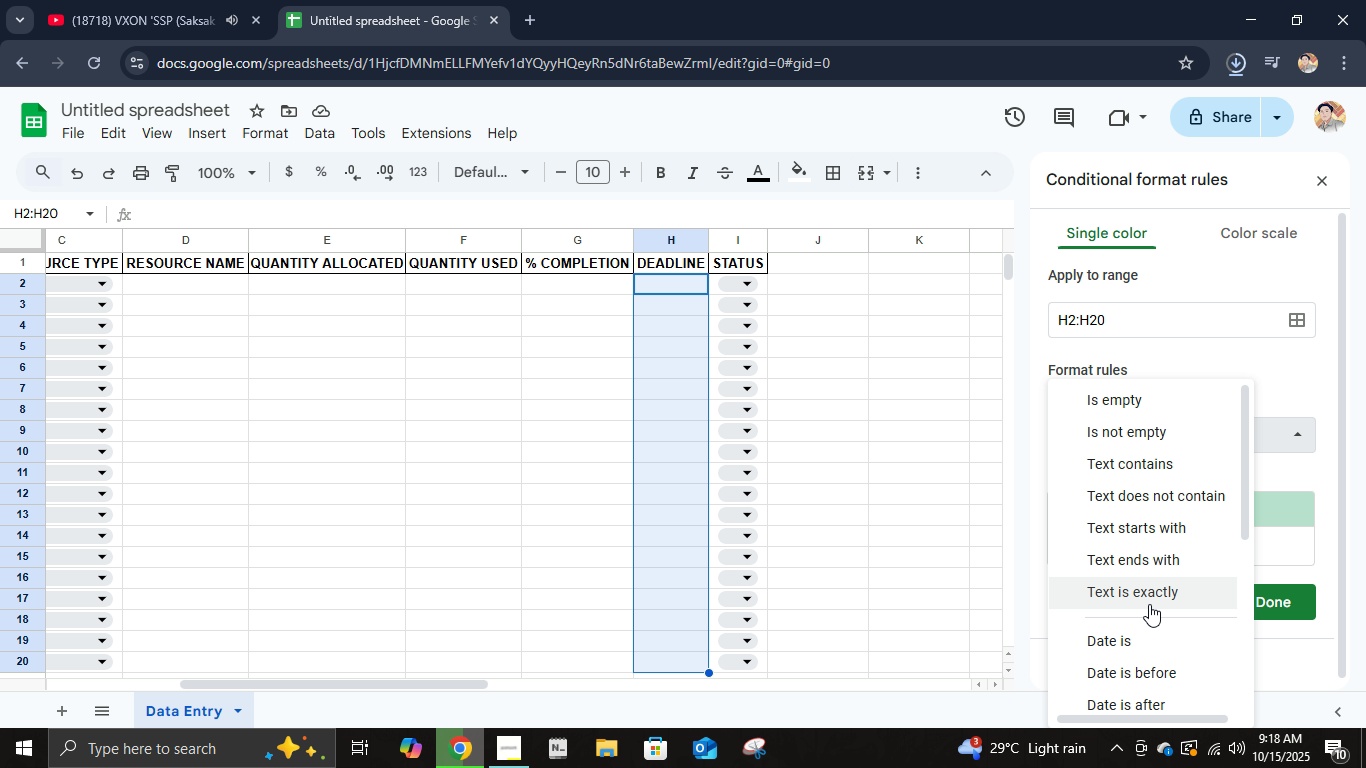 
wait(5.17)
 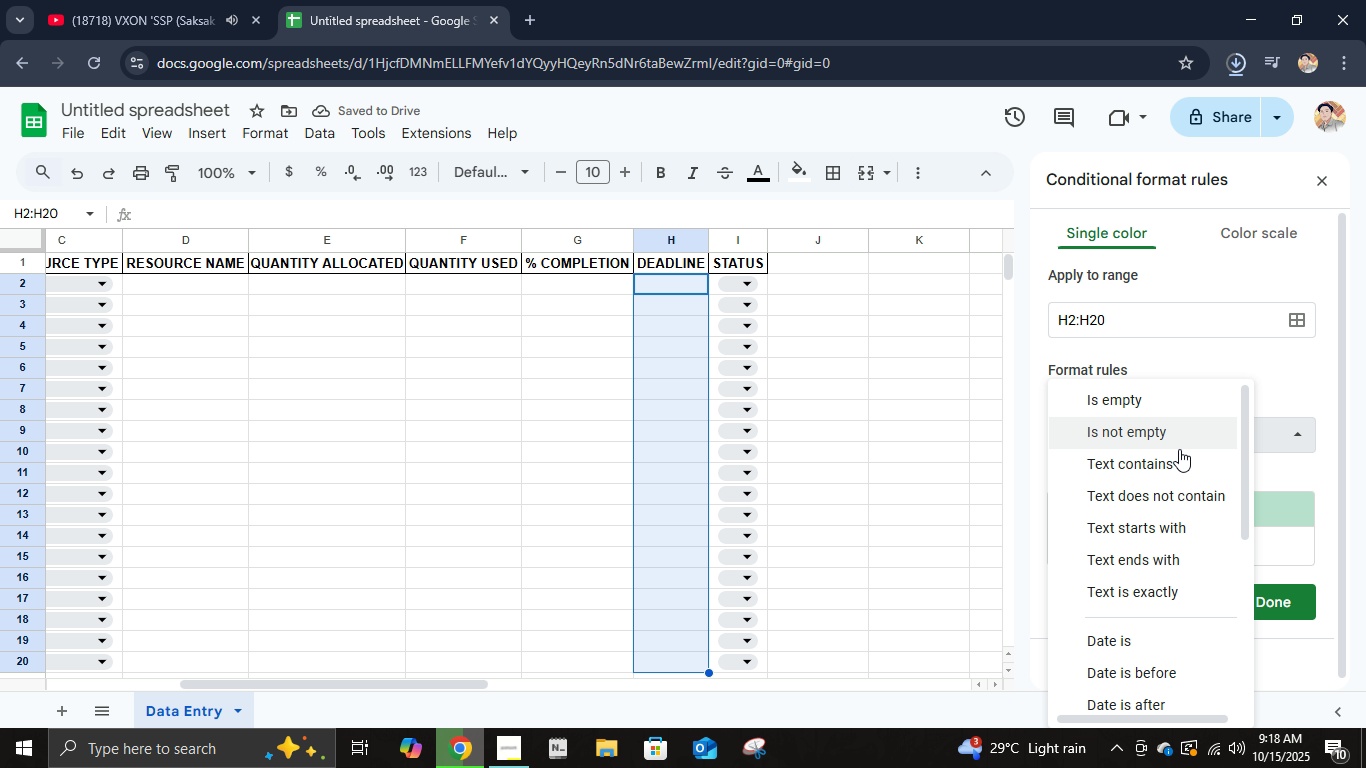 
scroll: coordinate [1150, 604], scroll_direction: down, amount: 1.0
 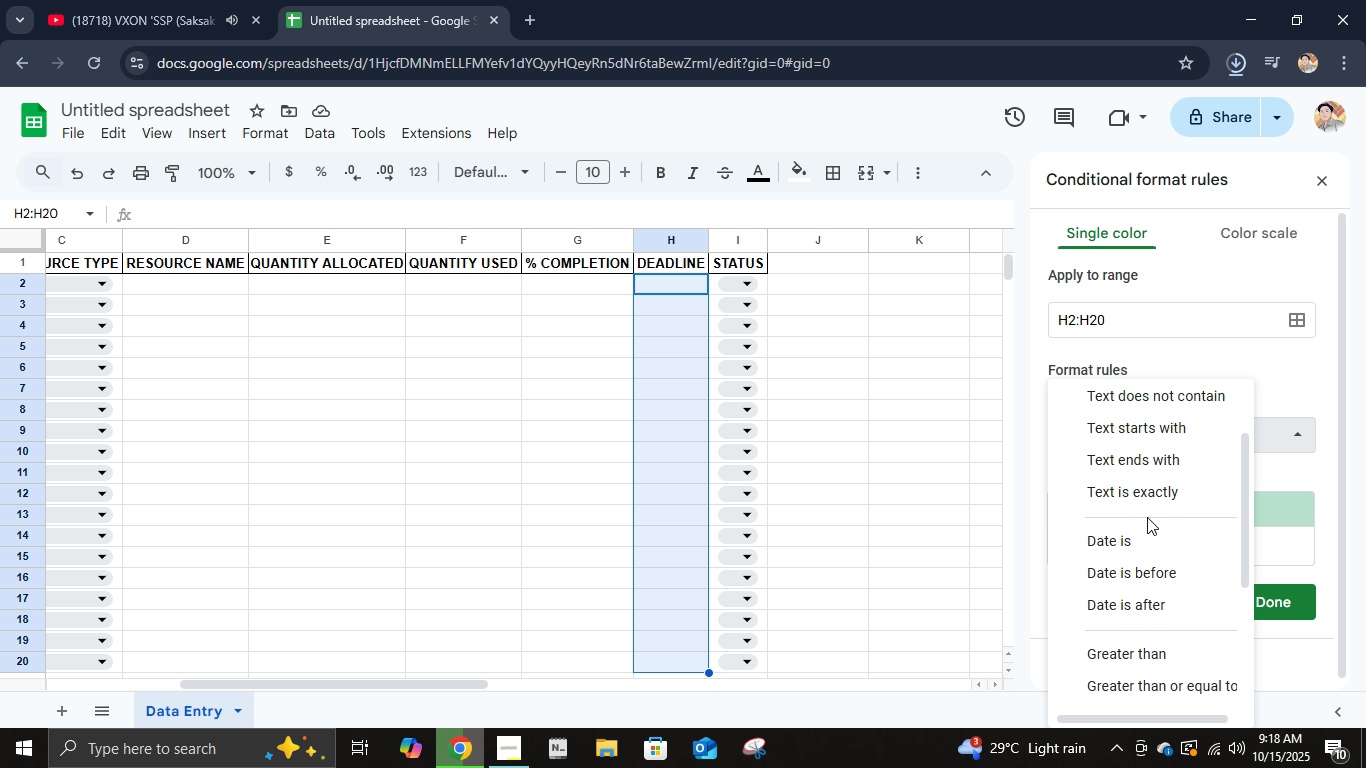 
wait(5.74)
 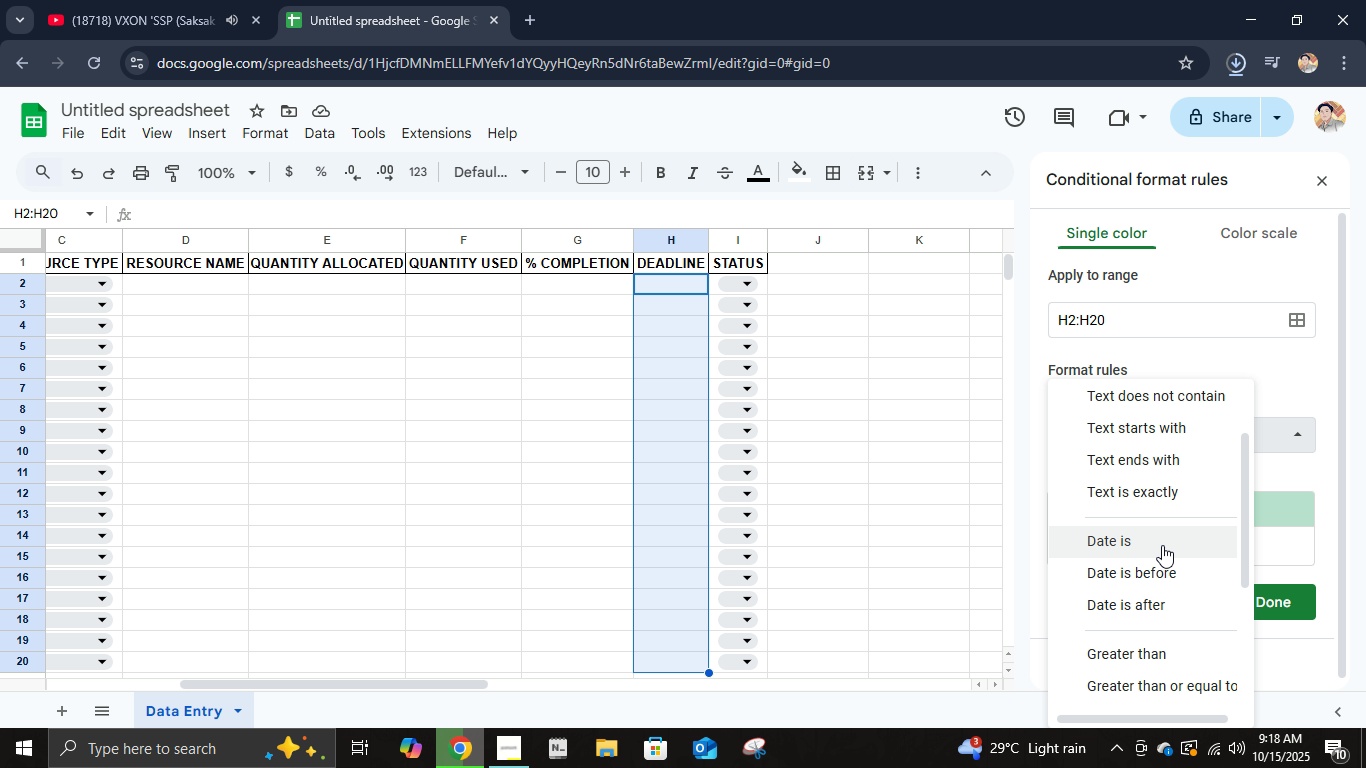 
scroll: coordinate [1147, 519], scroll_direction: down, amount: 3.0
 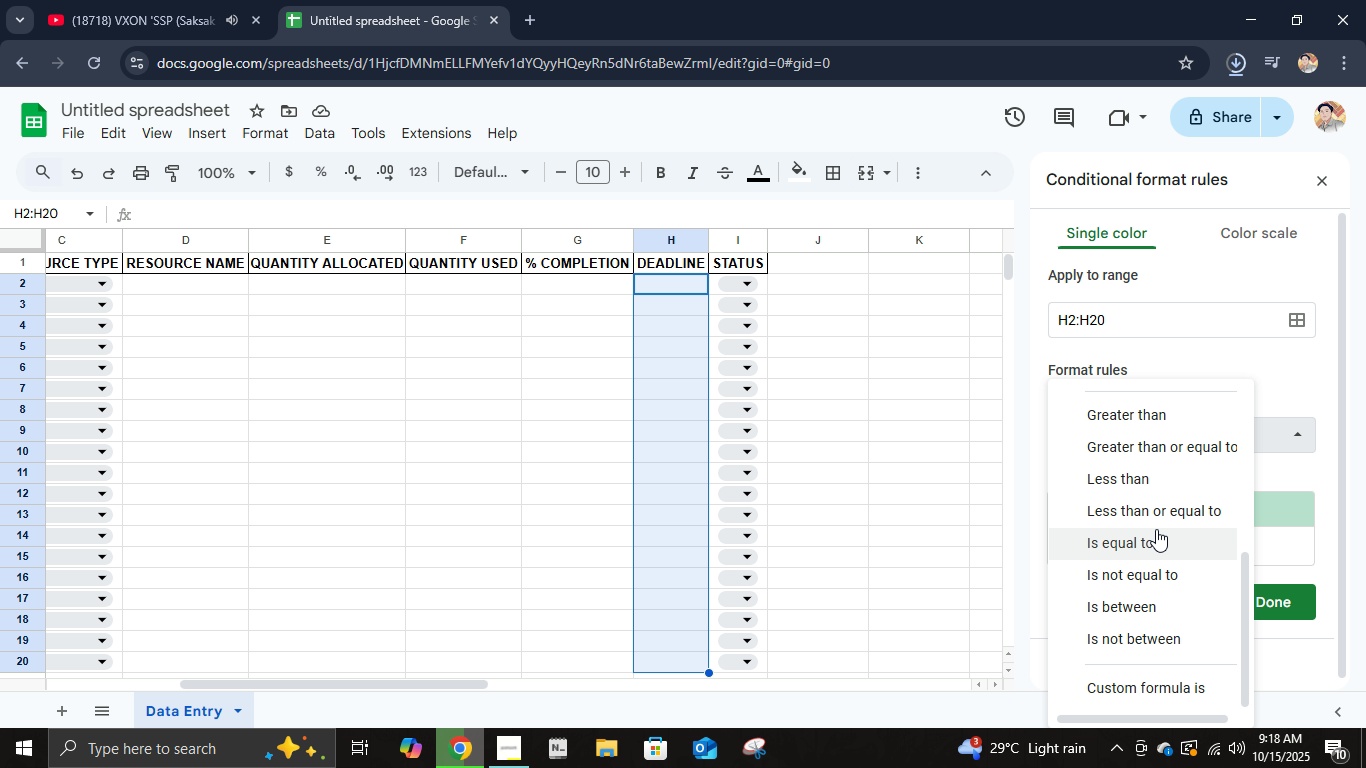 
left_click([1284, 485])
 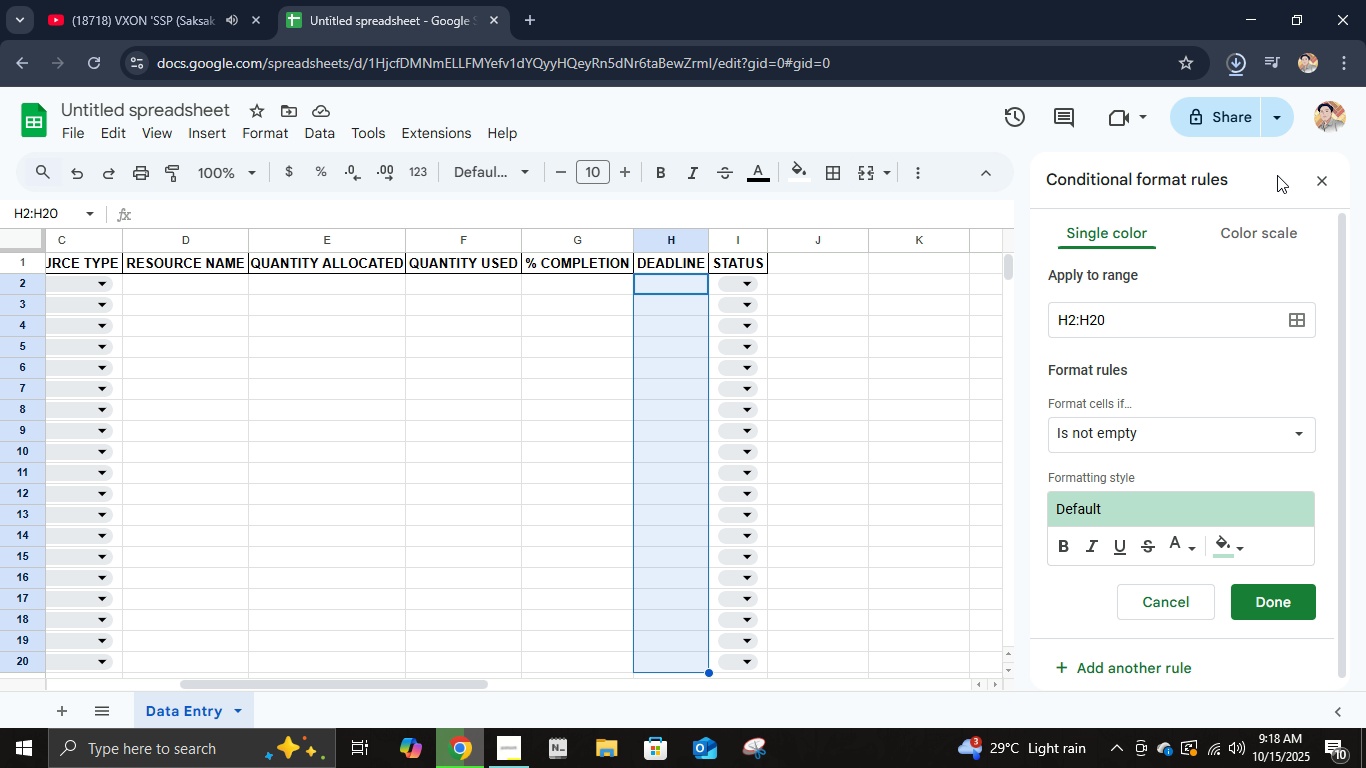 
left_click([1312, 181])
 